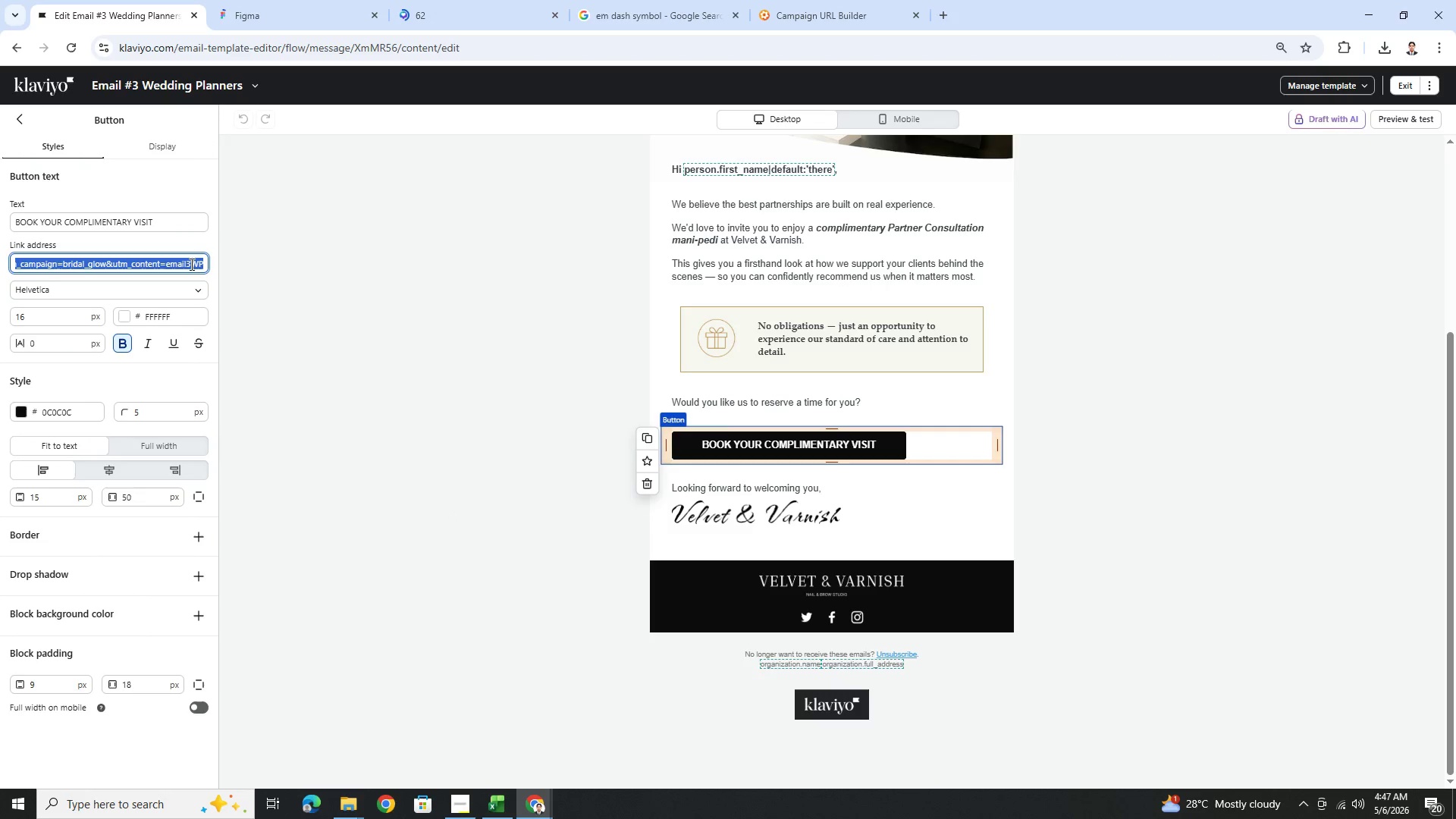 
left_click([190, 264])
 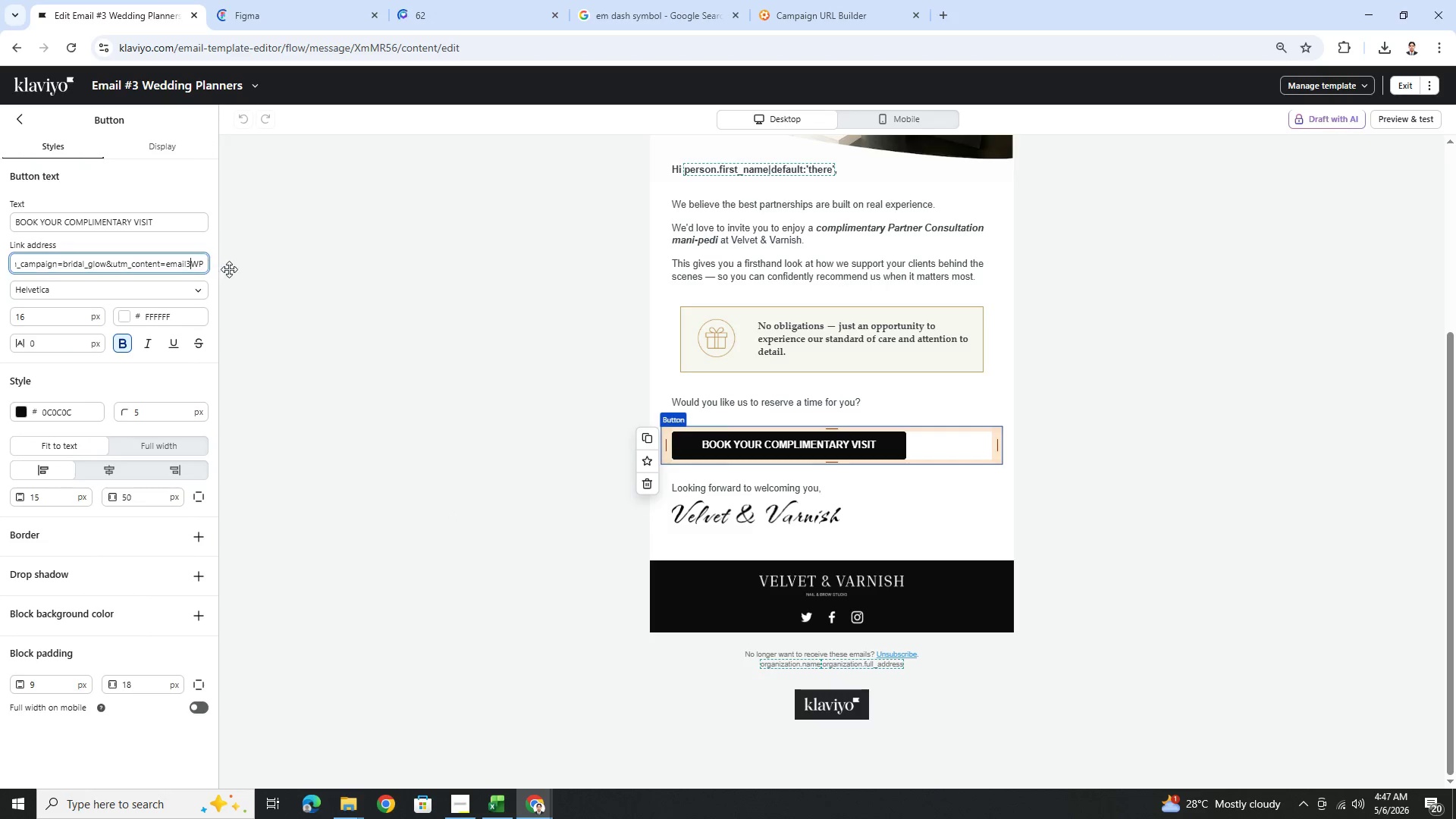 
key(Control+A)
 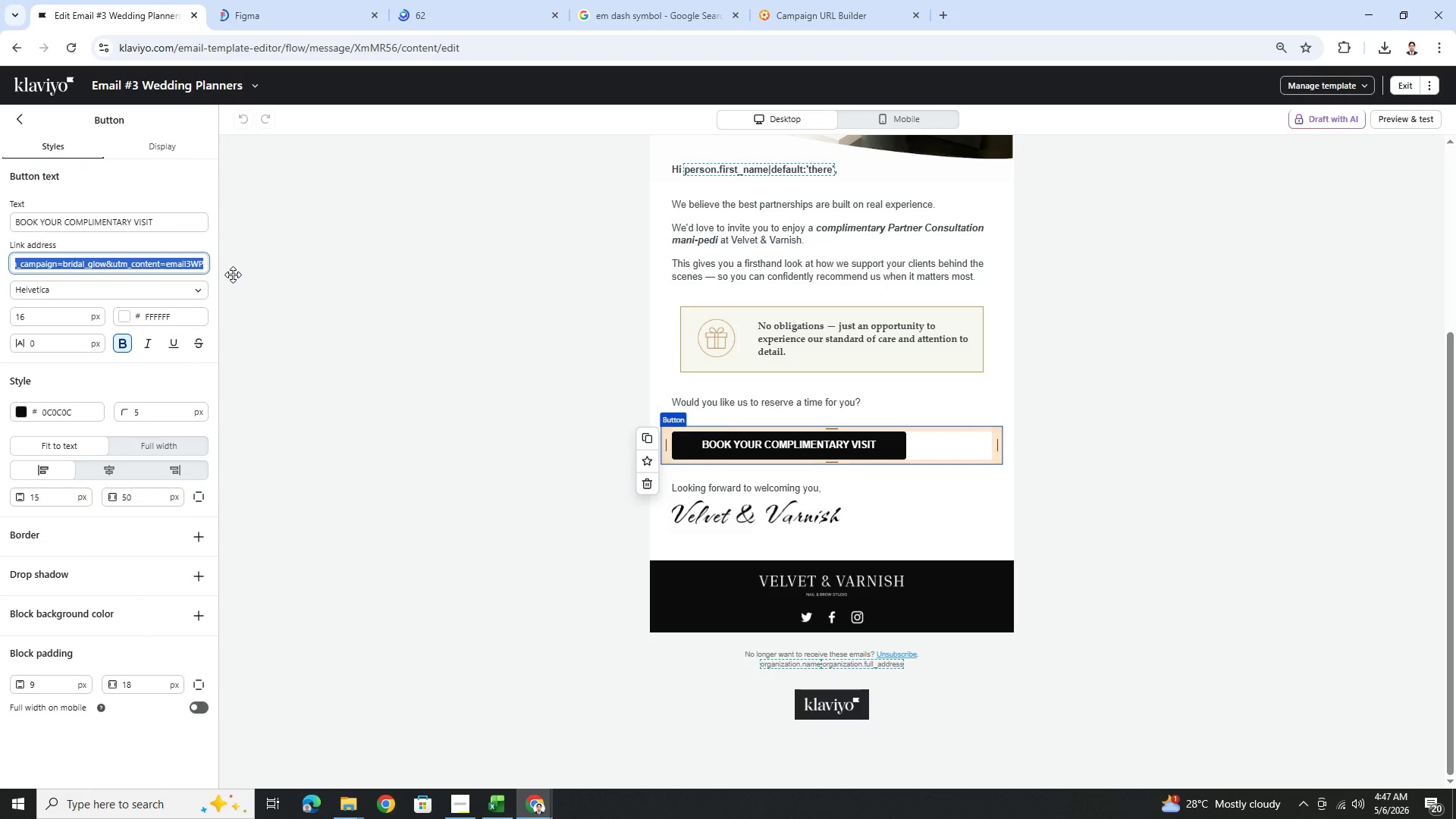 
key(Control+C)
 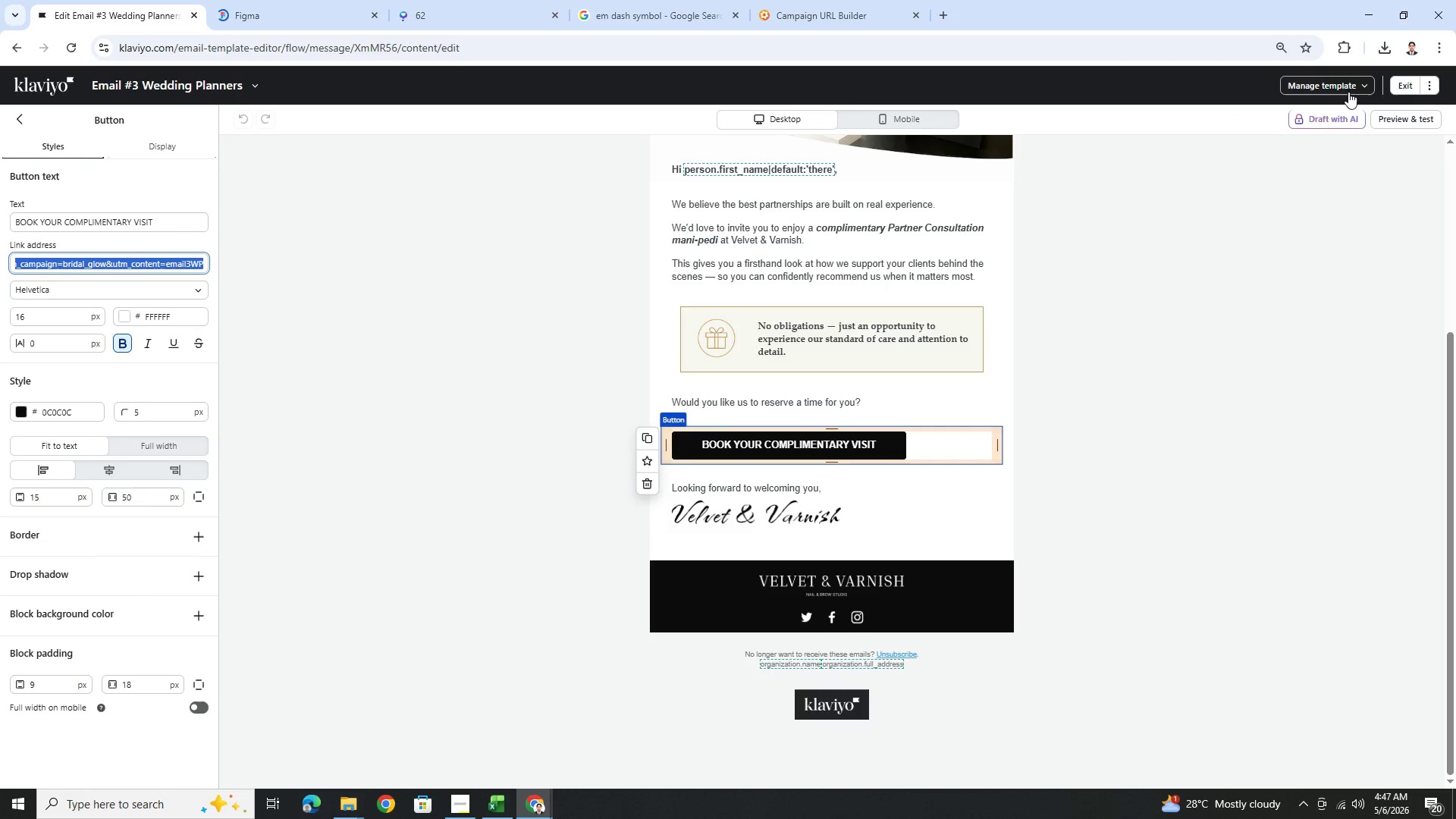 
left_click([1399, 88])
 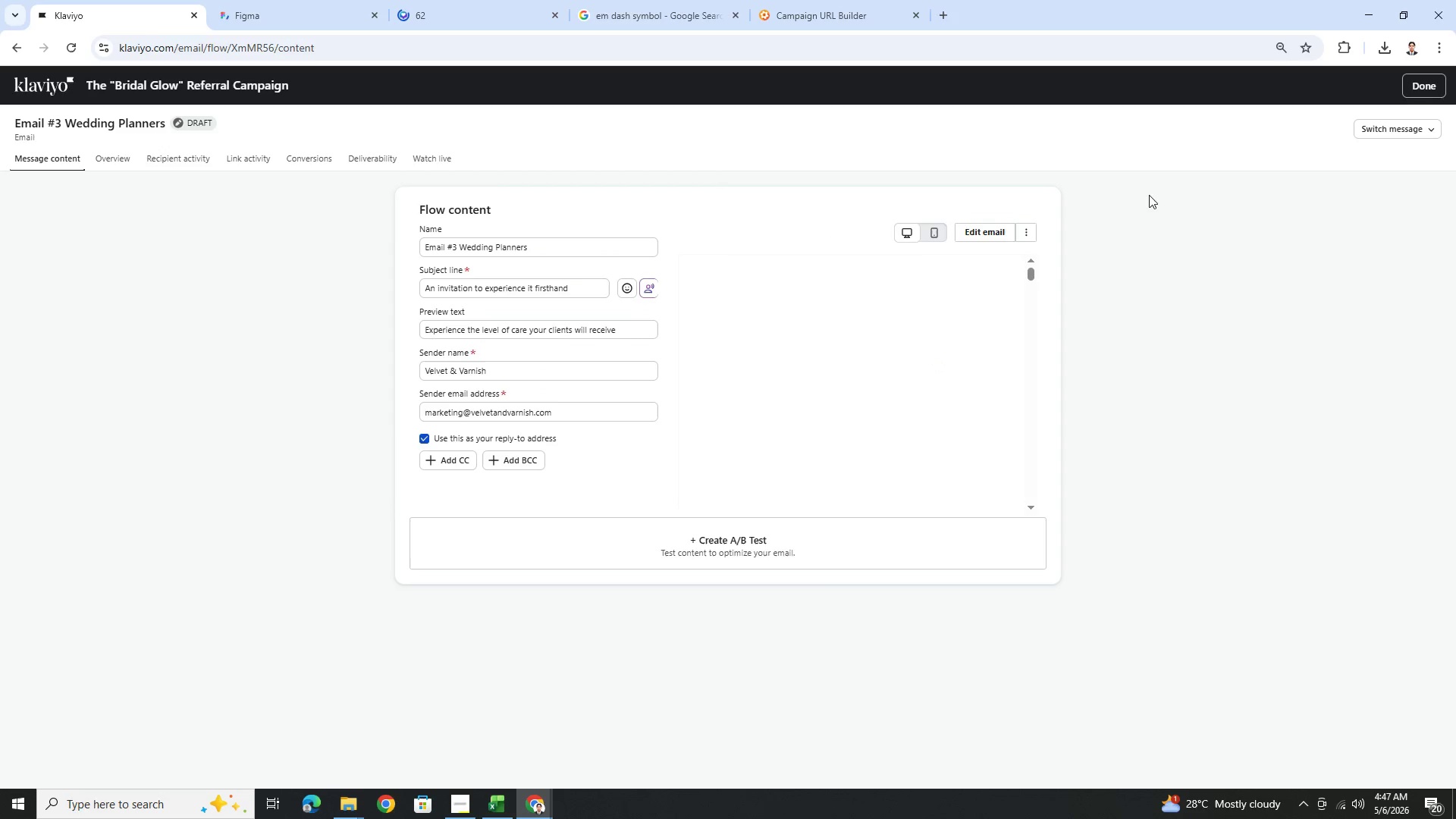 
left_click([1418, 89])
 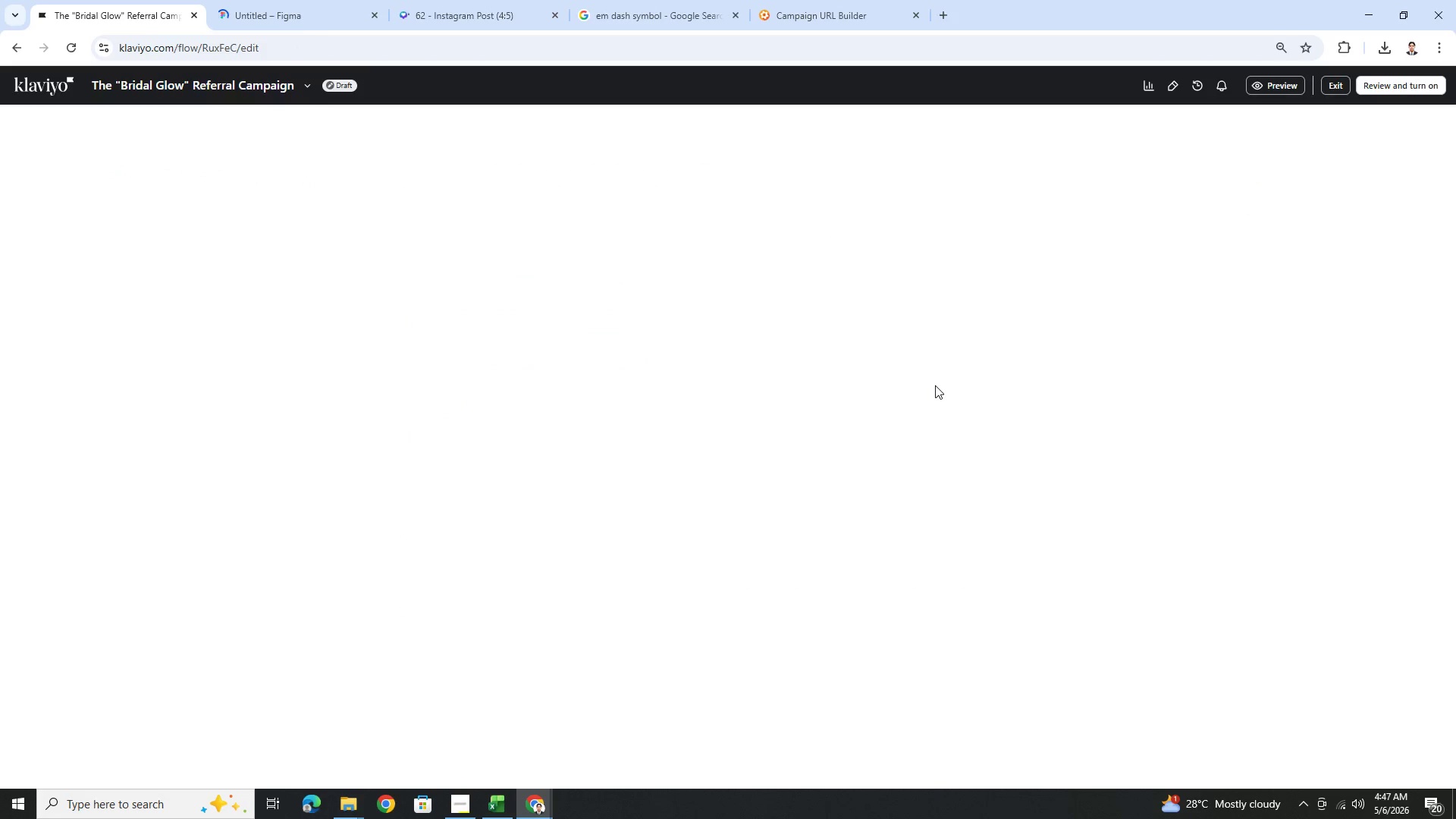 
wait(5.05)
 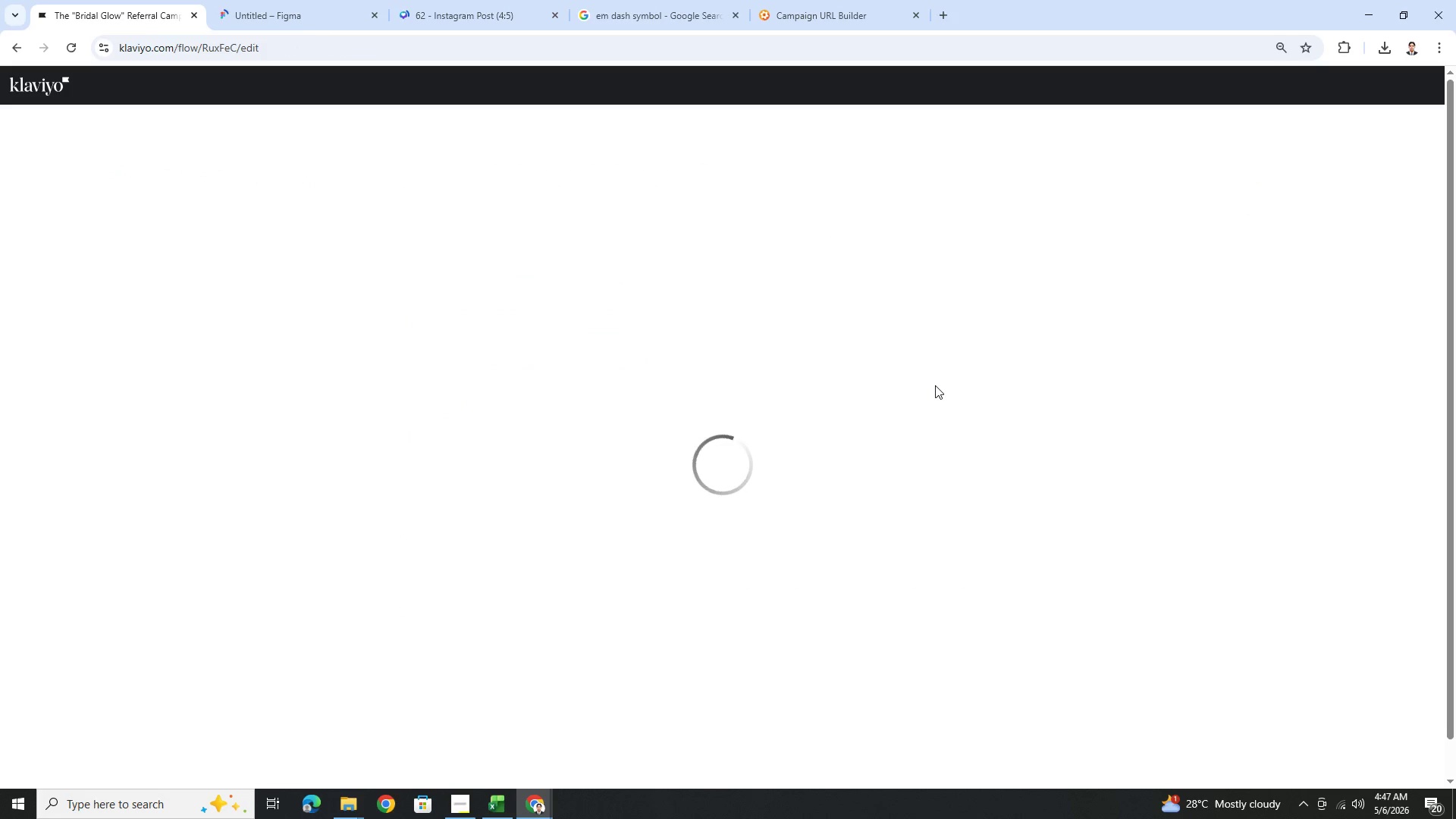 
mouse_move([552, 789])
 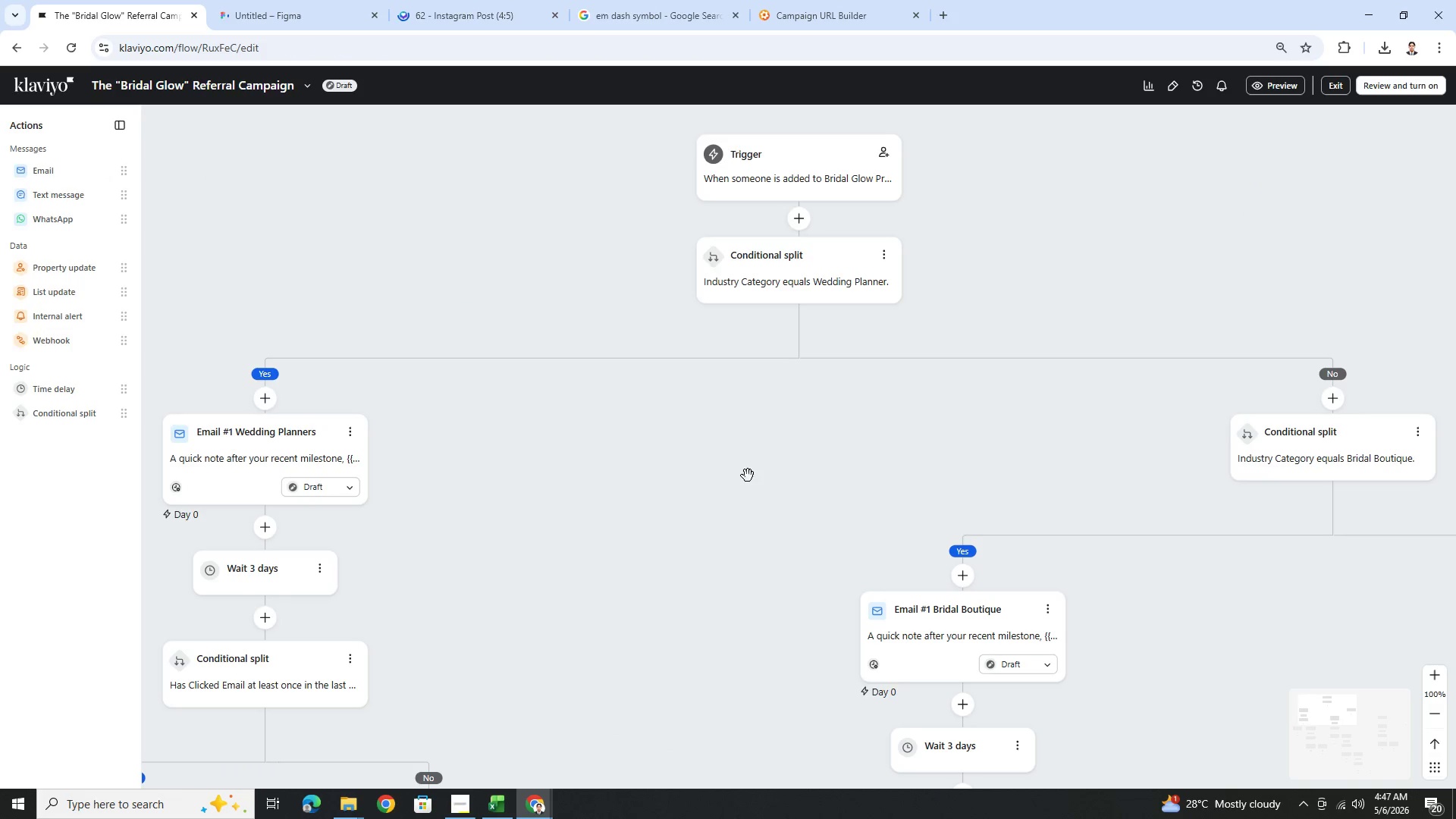 
left_click_drag(start_coordinate=[658, 531], to_coordinate=[732, 442])
 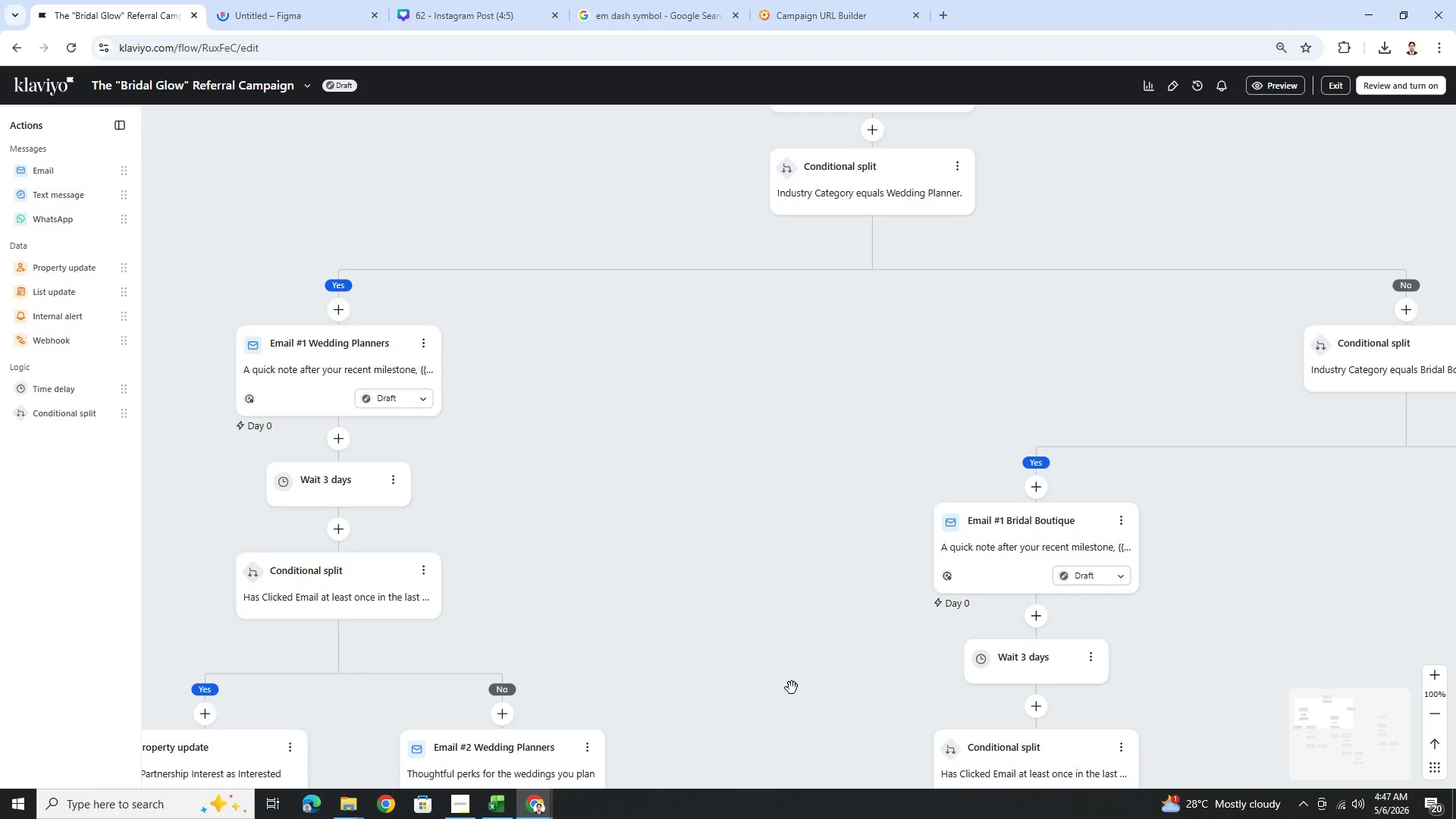 
left_click_drag(start_coordinate=[791, 676], to_coordinate=[808, 539])
 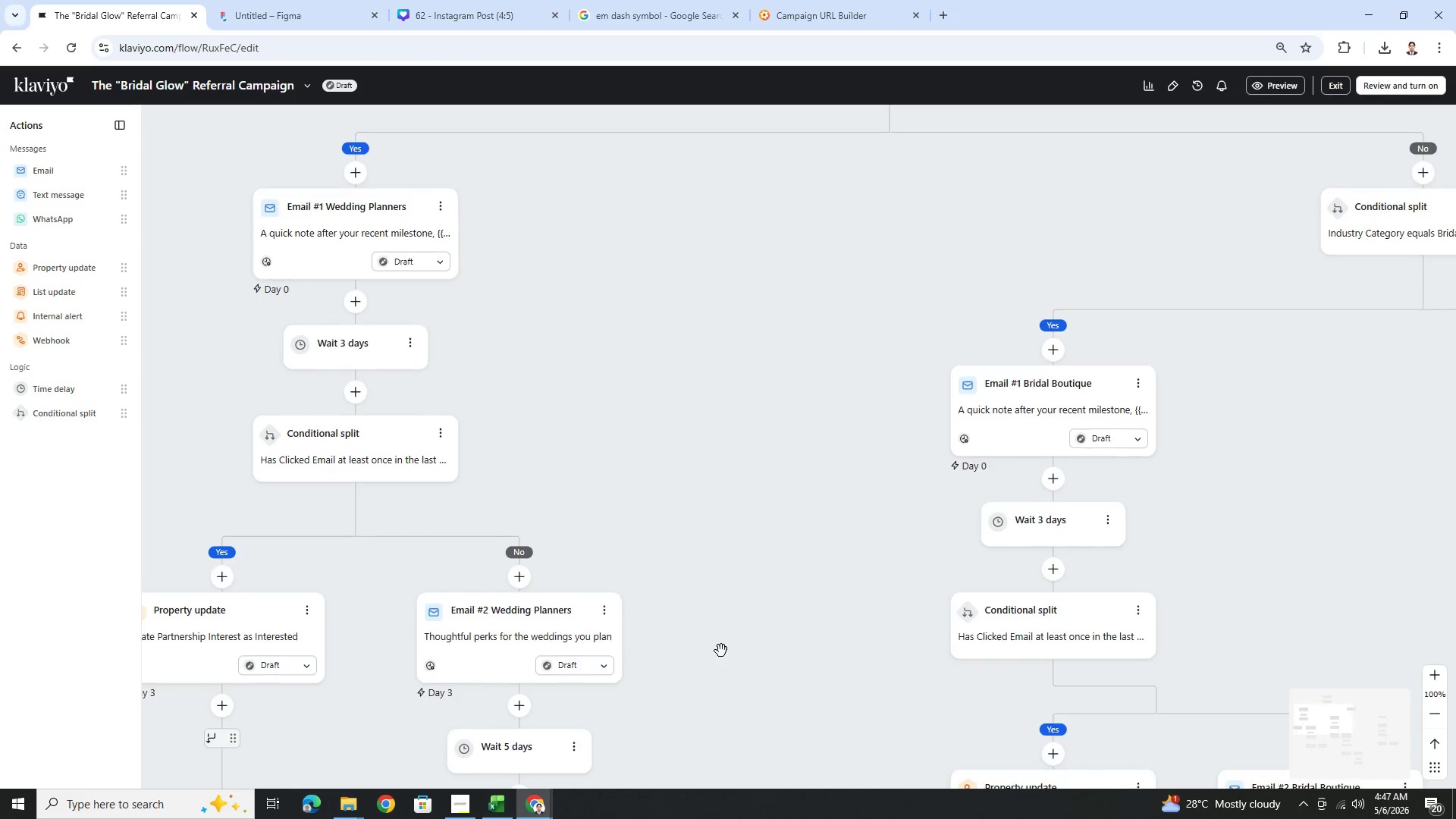 
left_click_drag(start_coordinate=[721, 651], to_coordinate=[764, 502])
 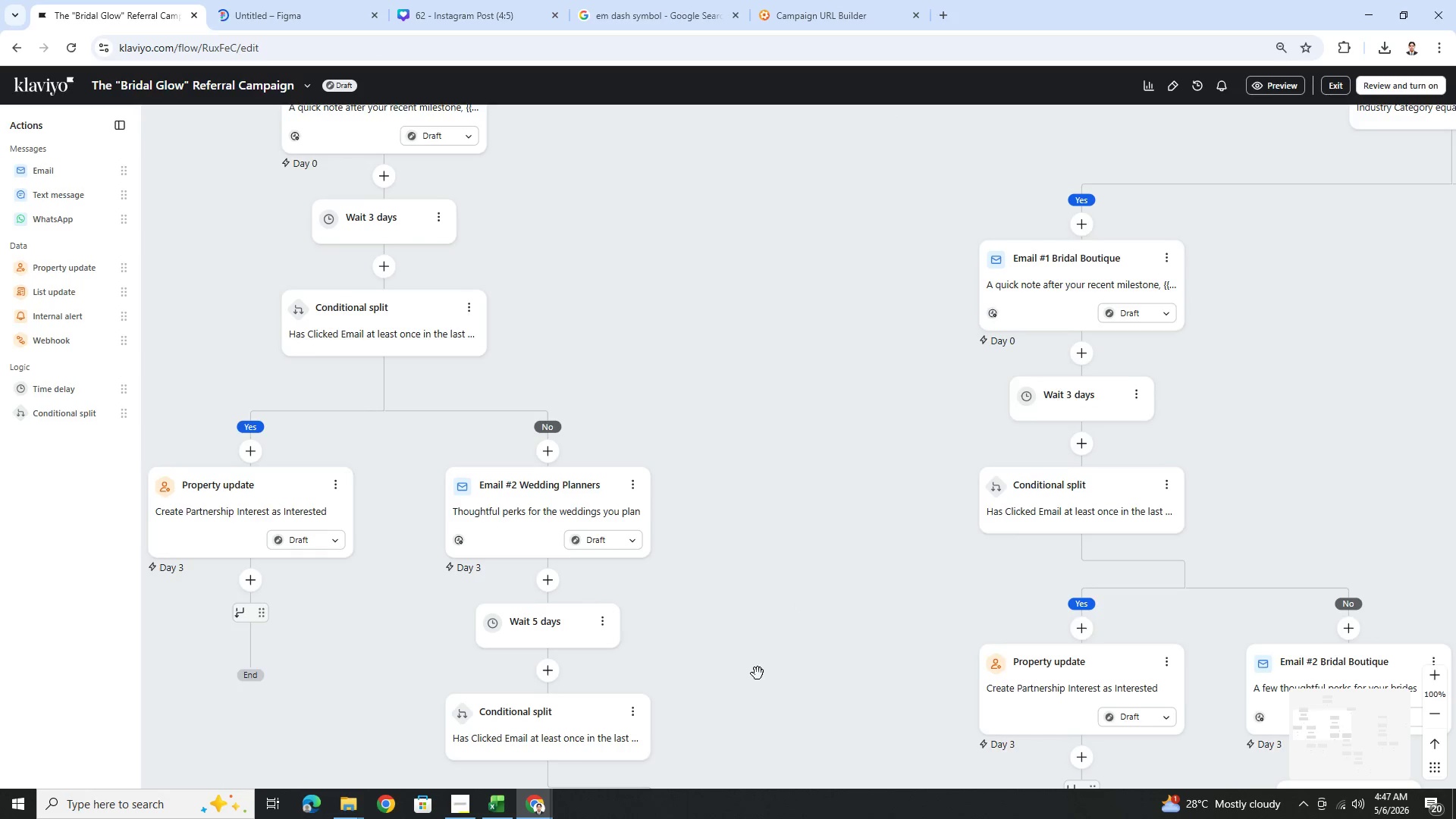 
left_click_drag(start_coordinate=[758, 671], to_coordinate=[775, 532])
 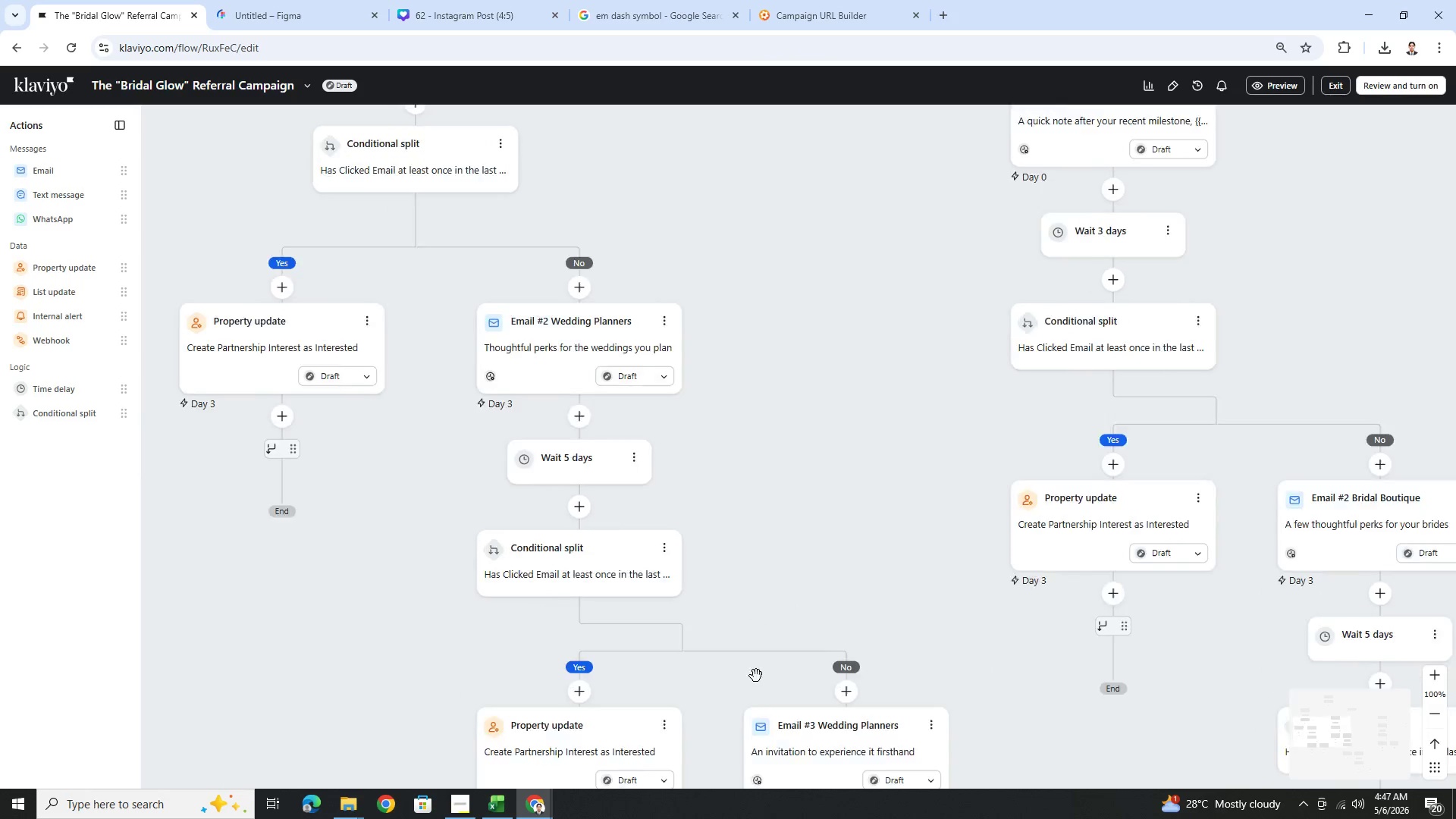 
left_click_drag(start_coordinate=[757, 672], to_coordinate=[762, 532])
 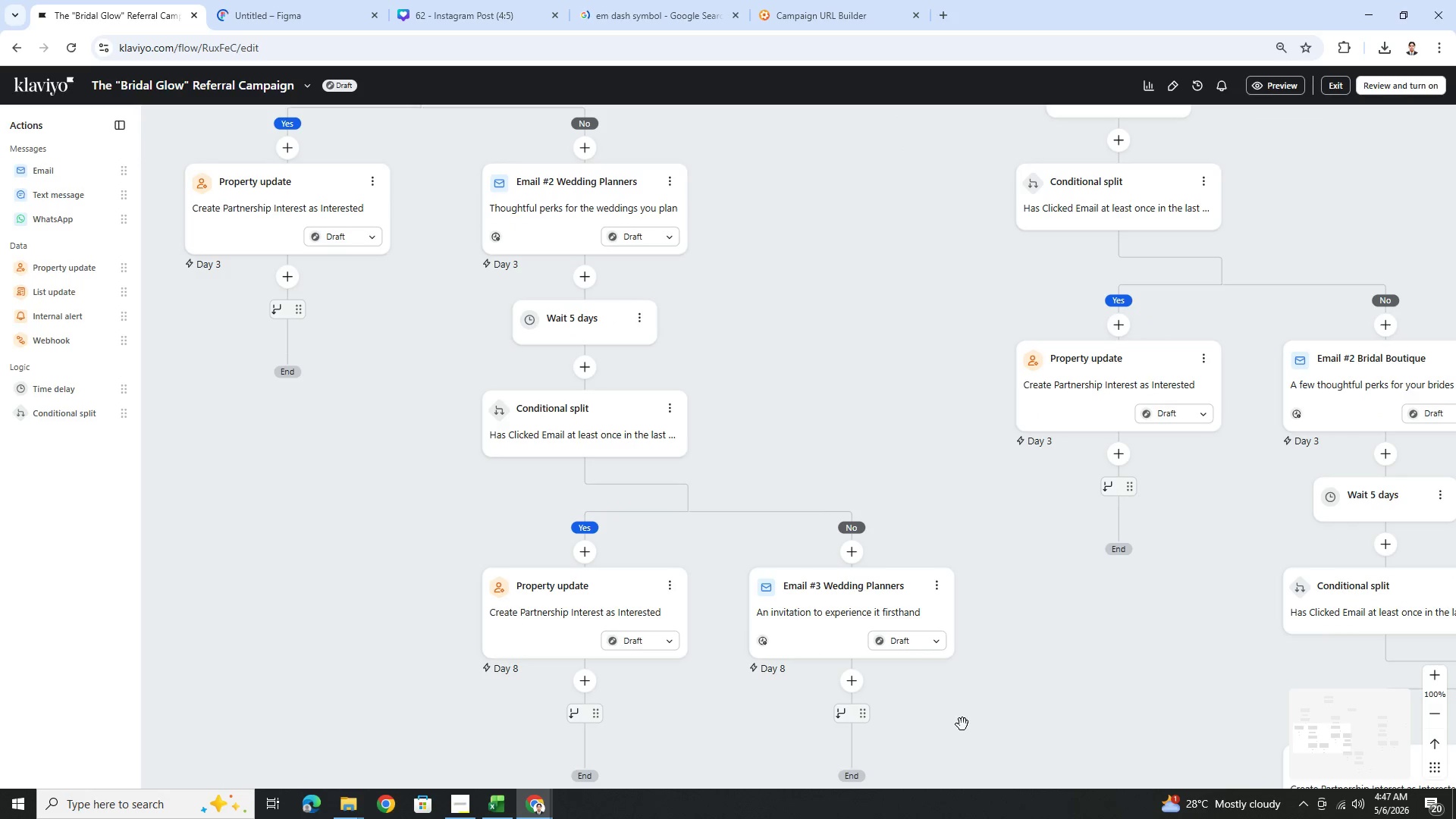 
left_click_drag(start_coordinate=[962, 723], to_coordinate=[921, 586])
 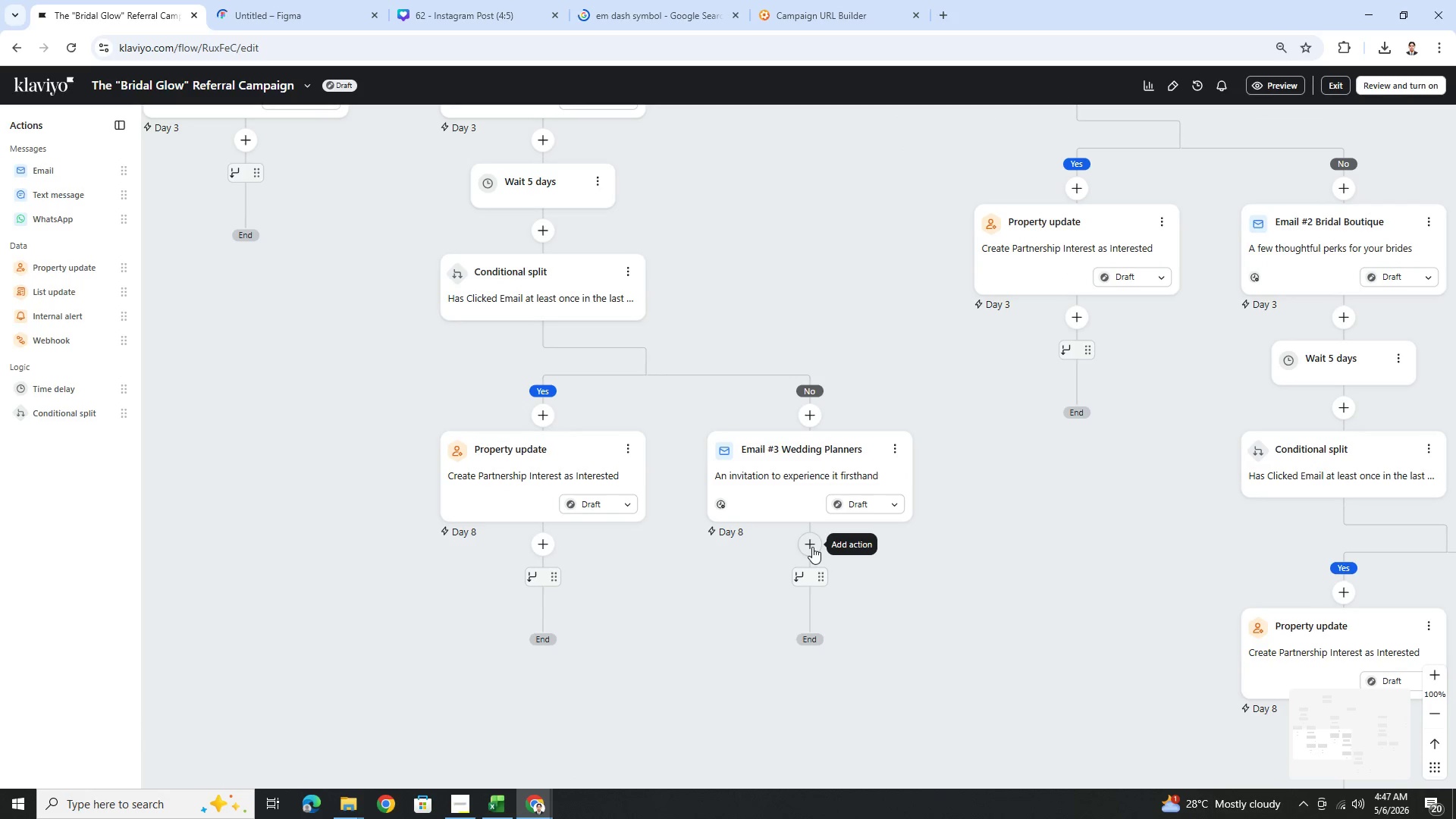 
left_click([812, 547])
 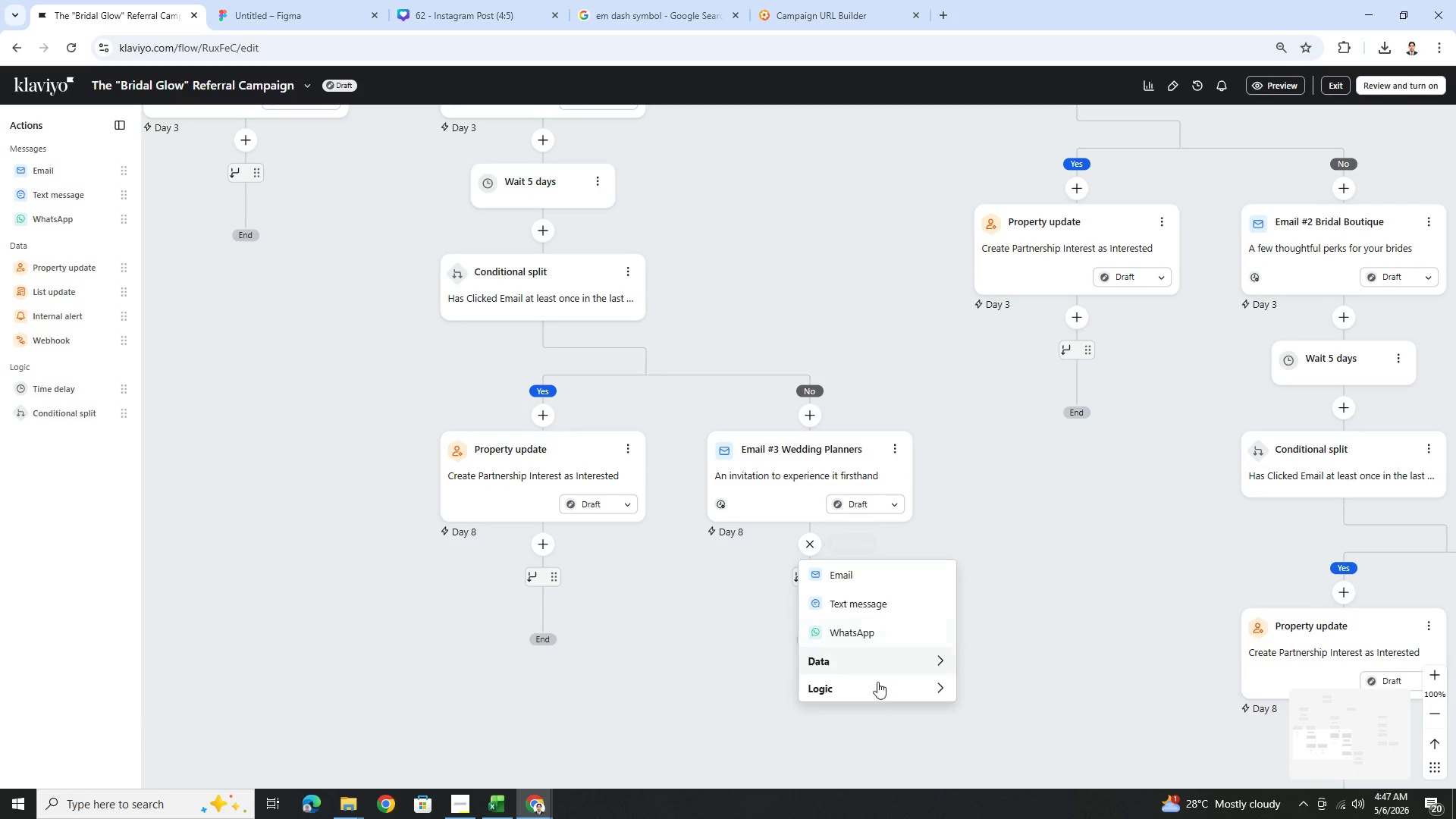 
left_click([880, 690])
 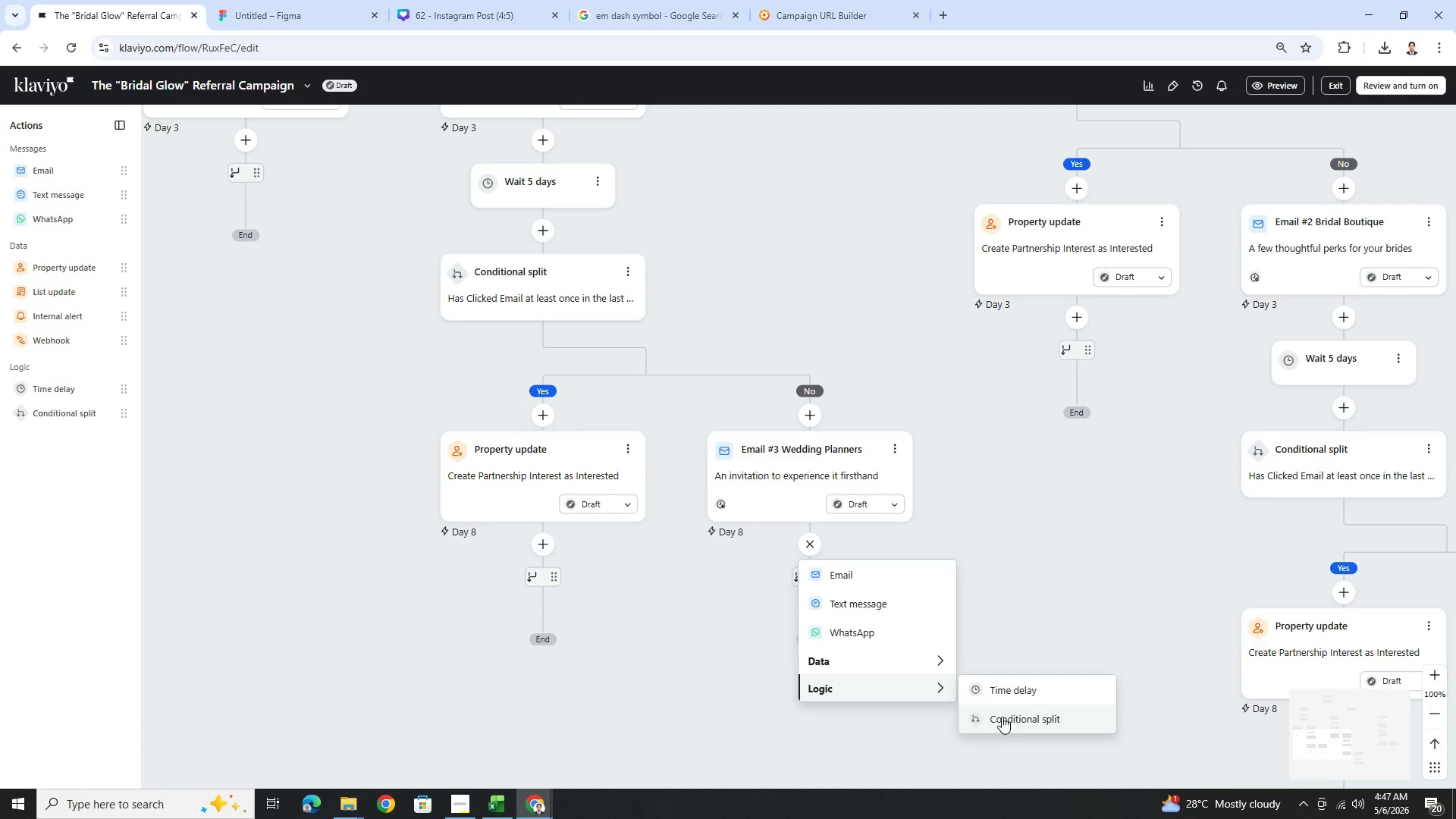 
left_click([1004, 689])
 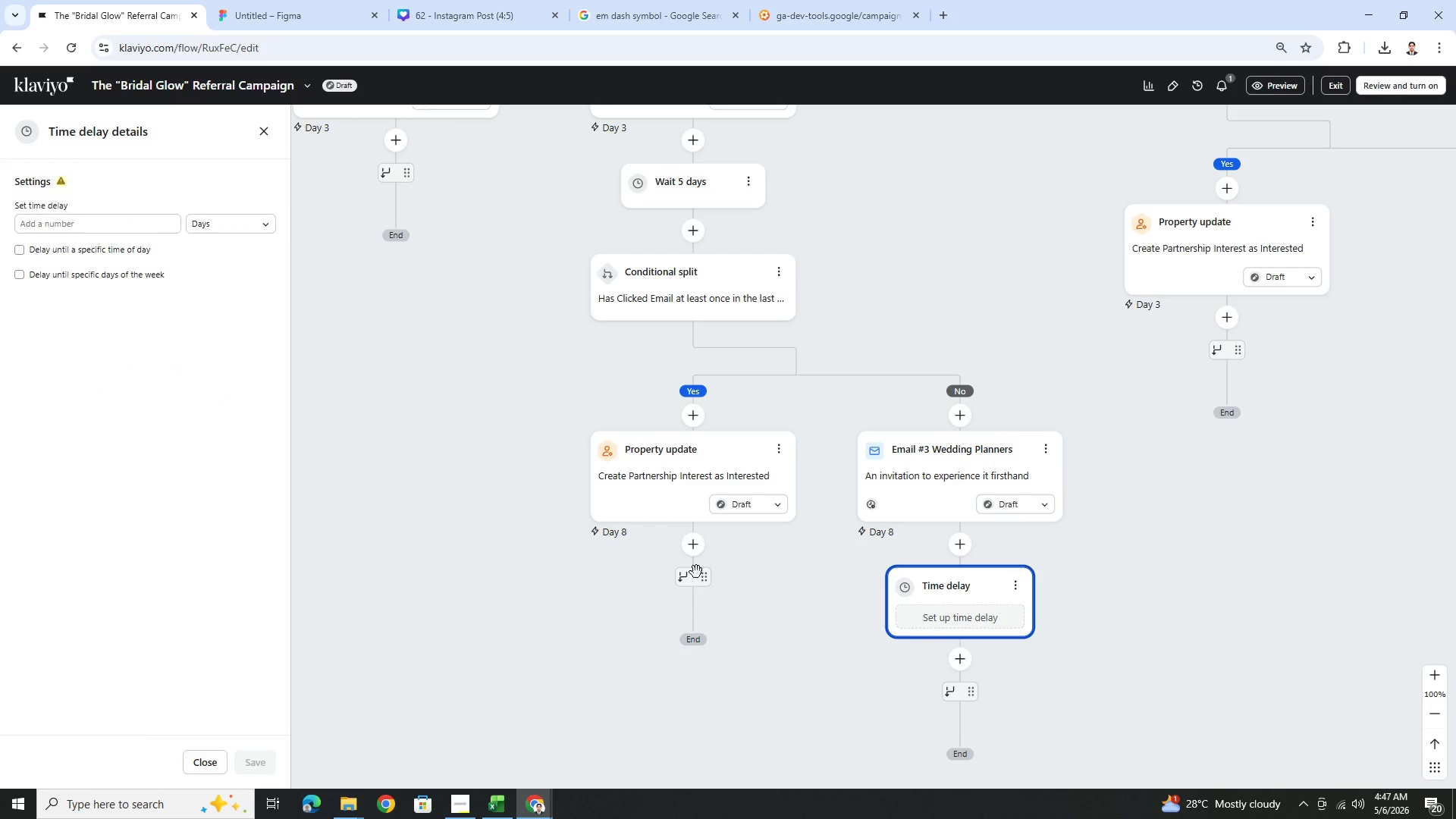 
left_click([93, 229])
 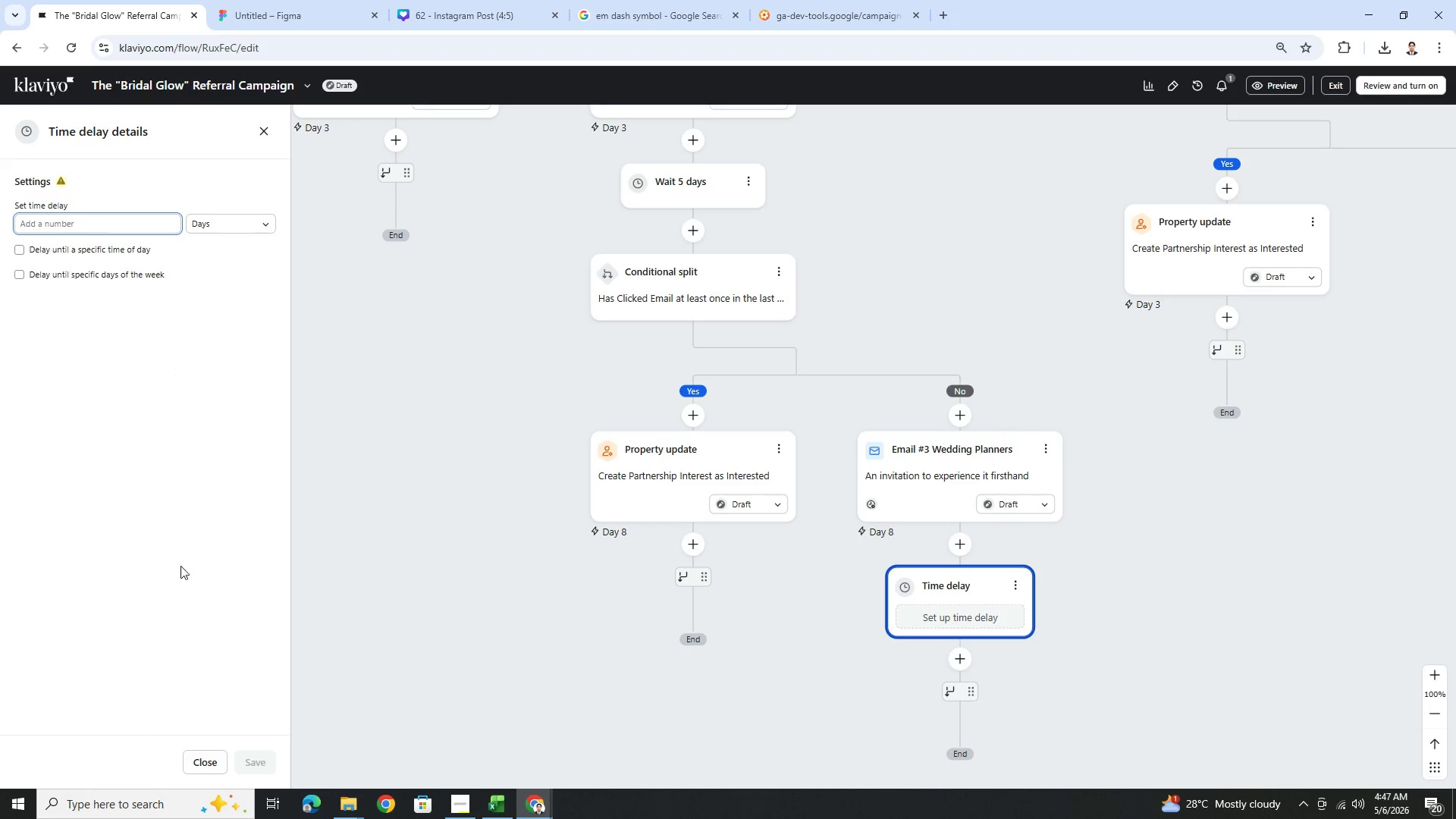 
key(5)
 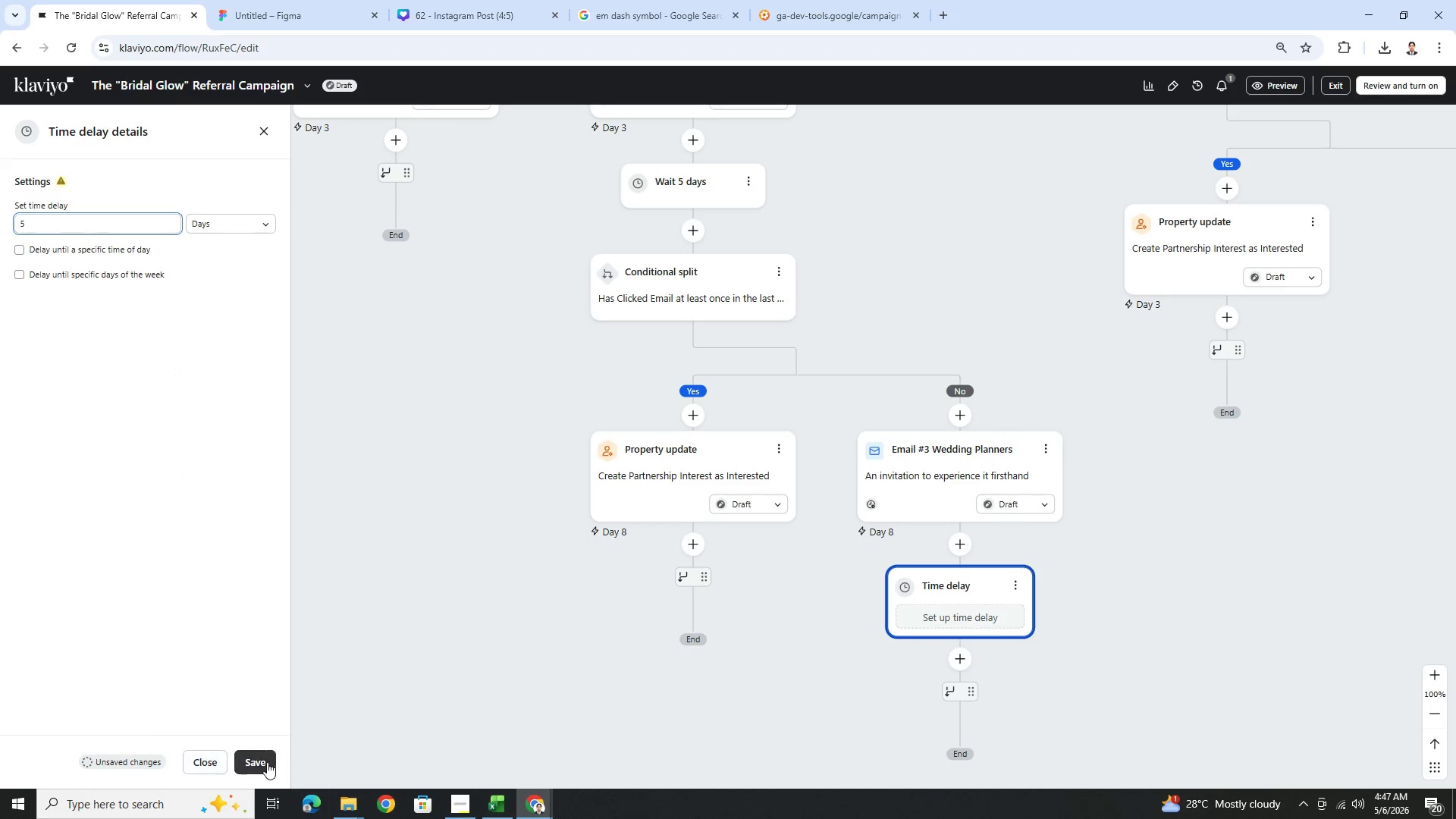 
left_click([263, 762])
 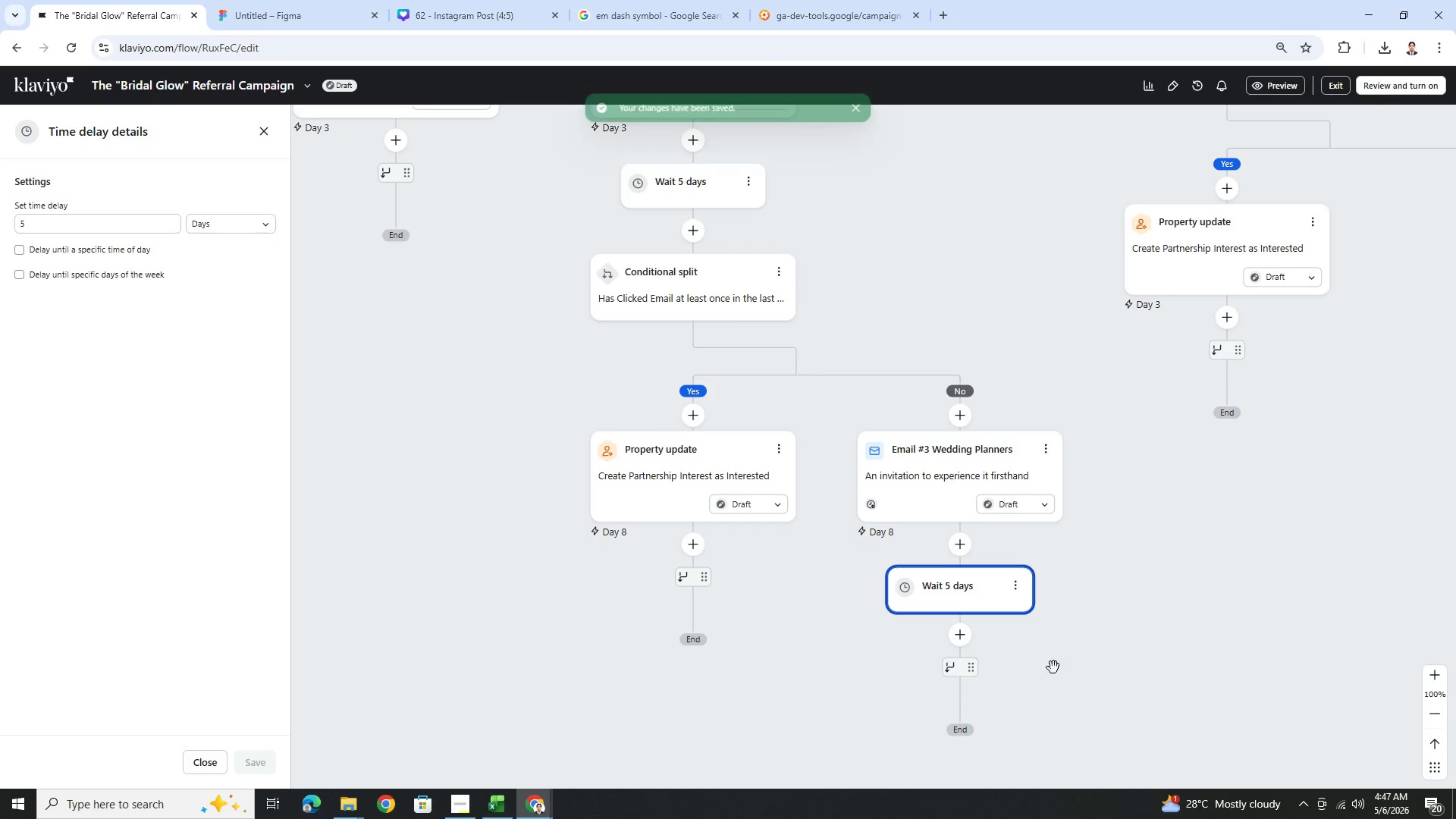 
left_click_drag(start_coordinate=[1102, 665], to_coordinate=[938, 574])
 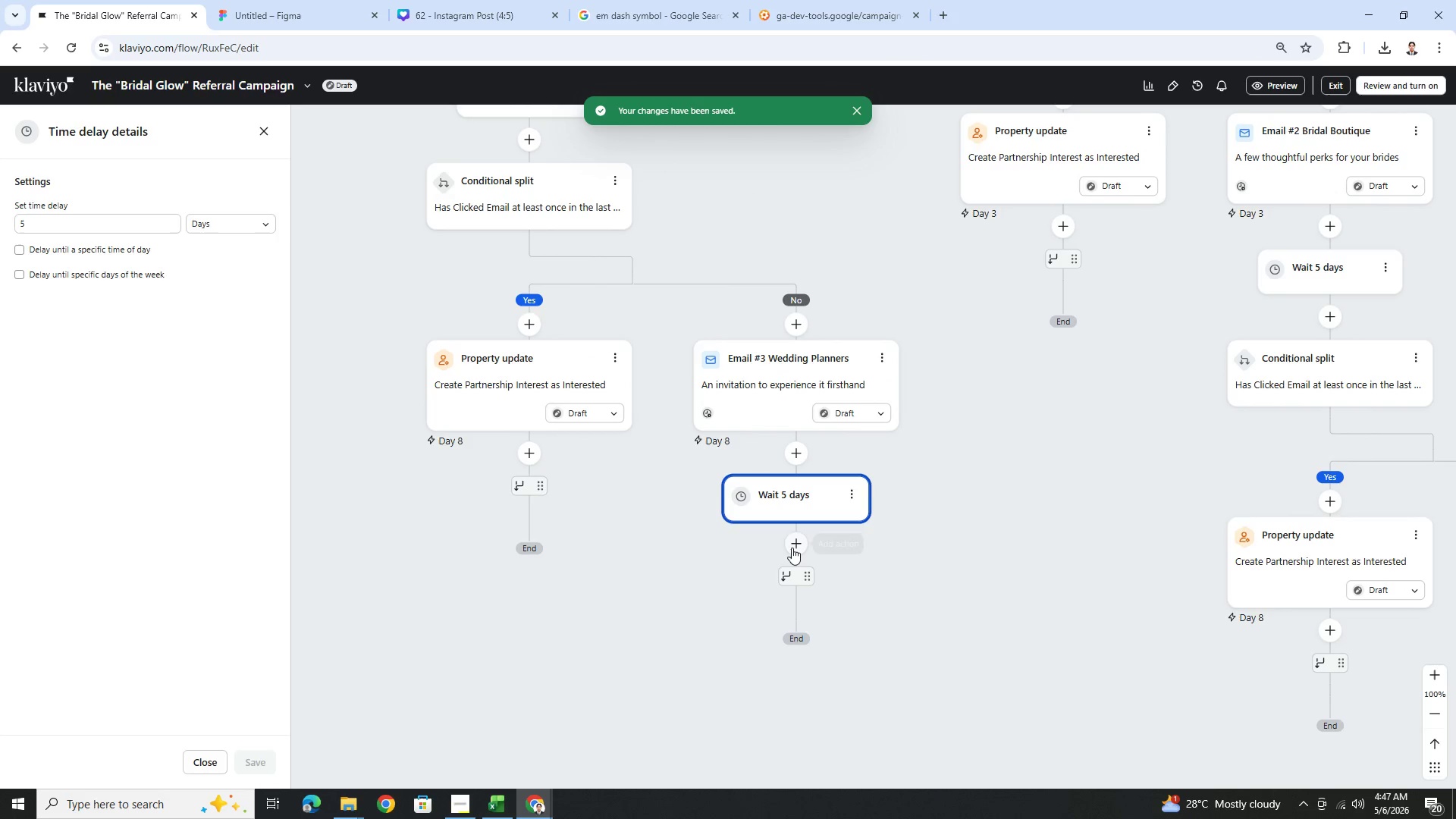 
left_click([792, 546])
 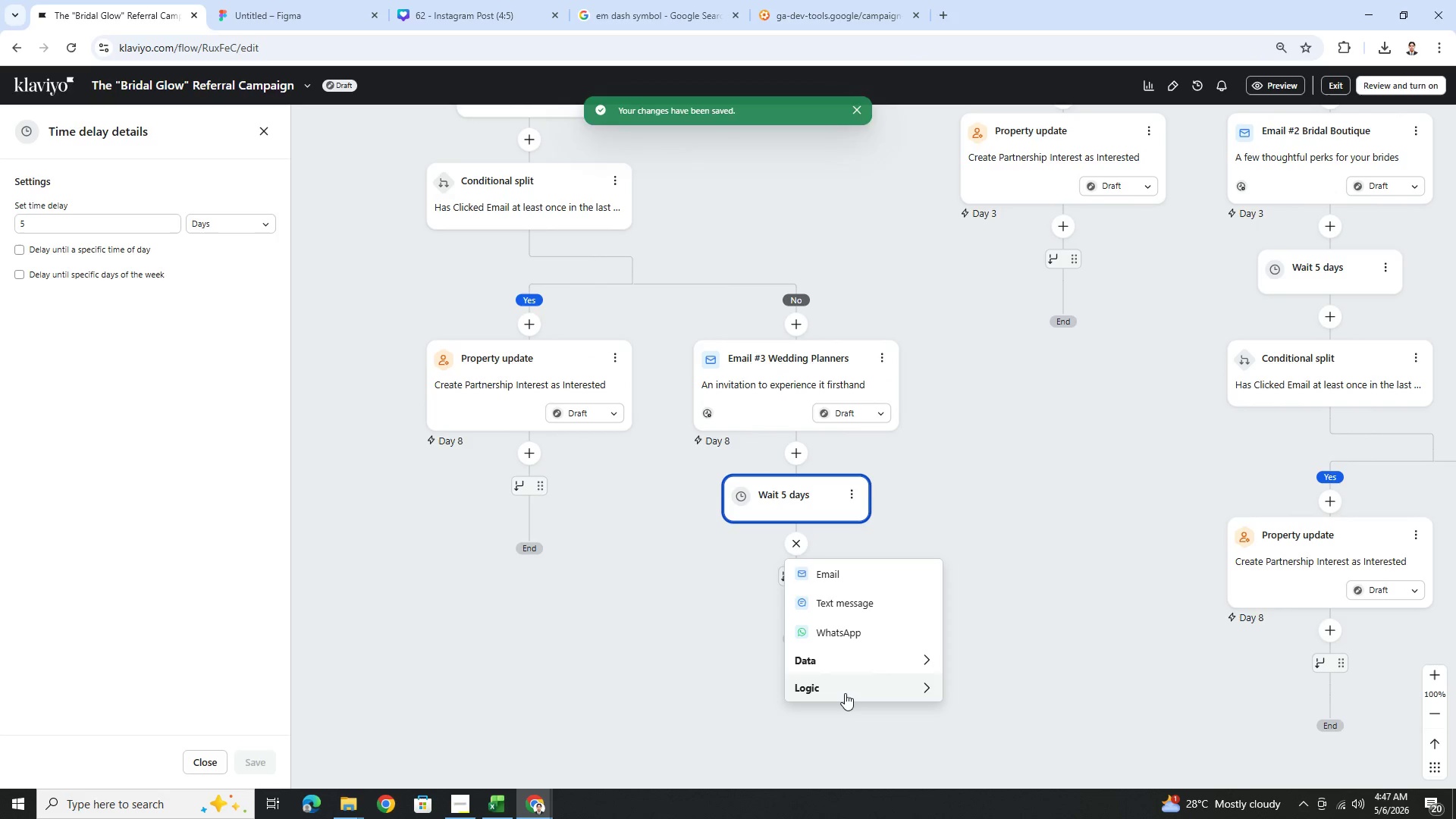 
left_click([845, 693])
 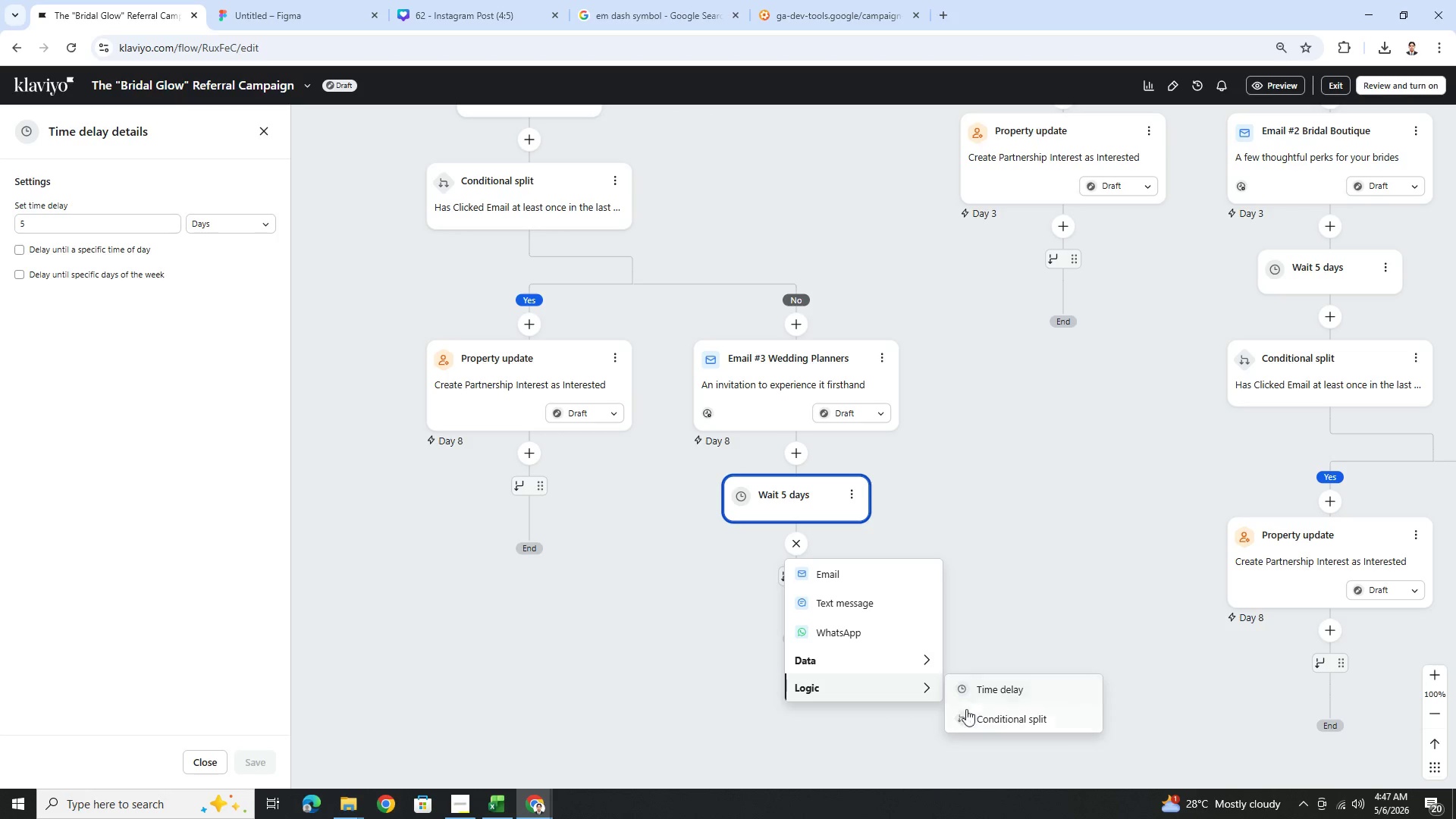 
left_click([971, 716])
 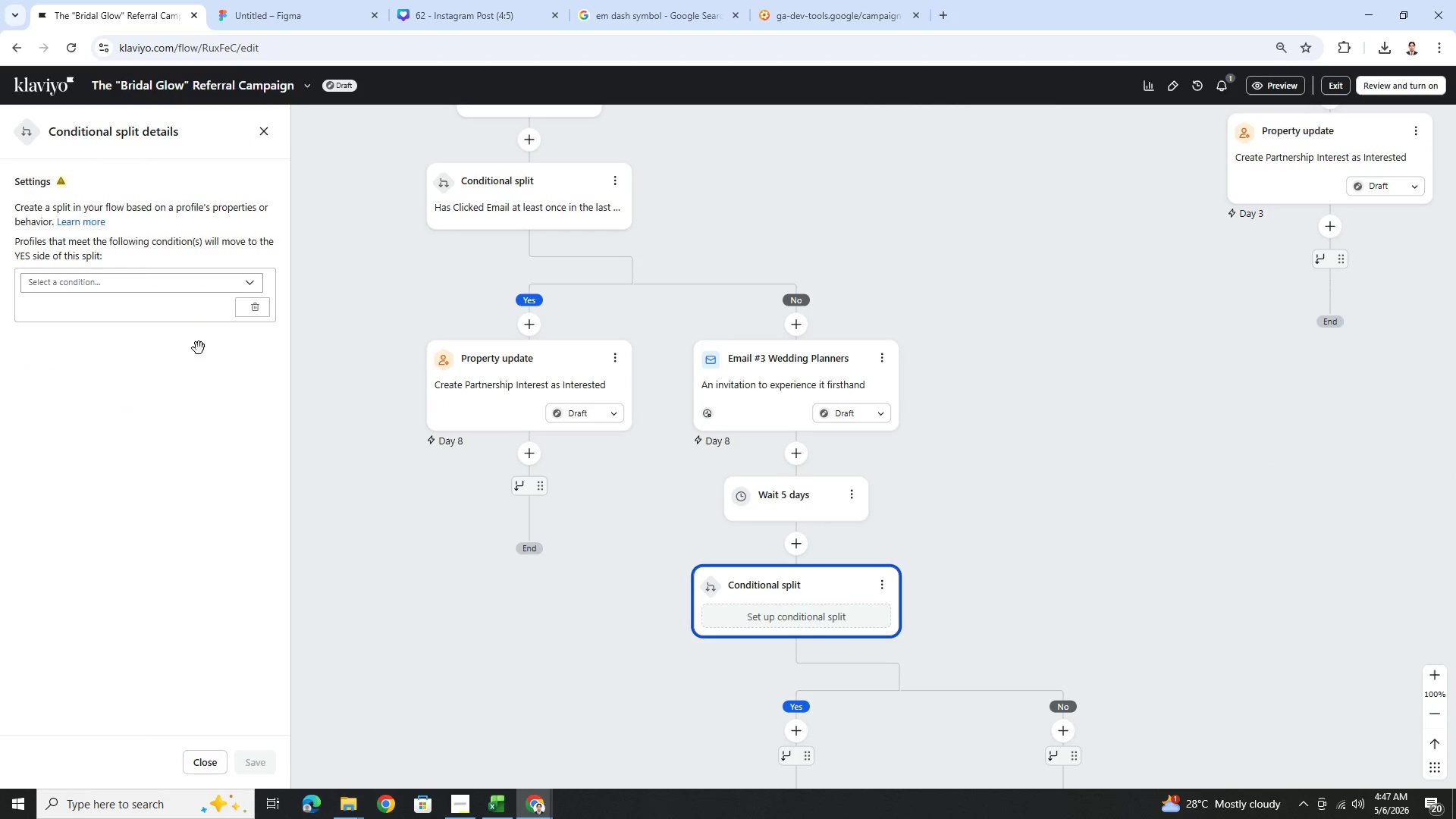 
double_click([180, 284])
 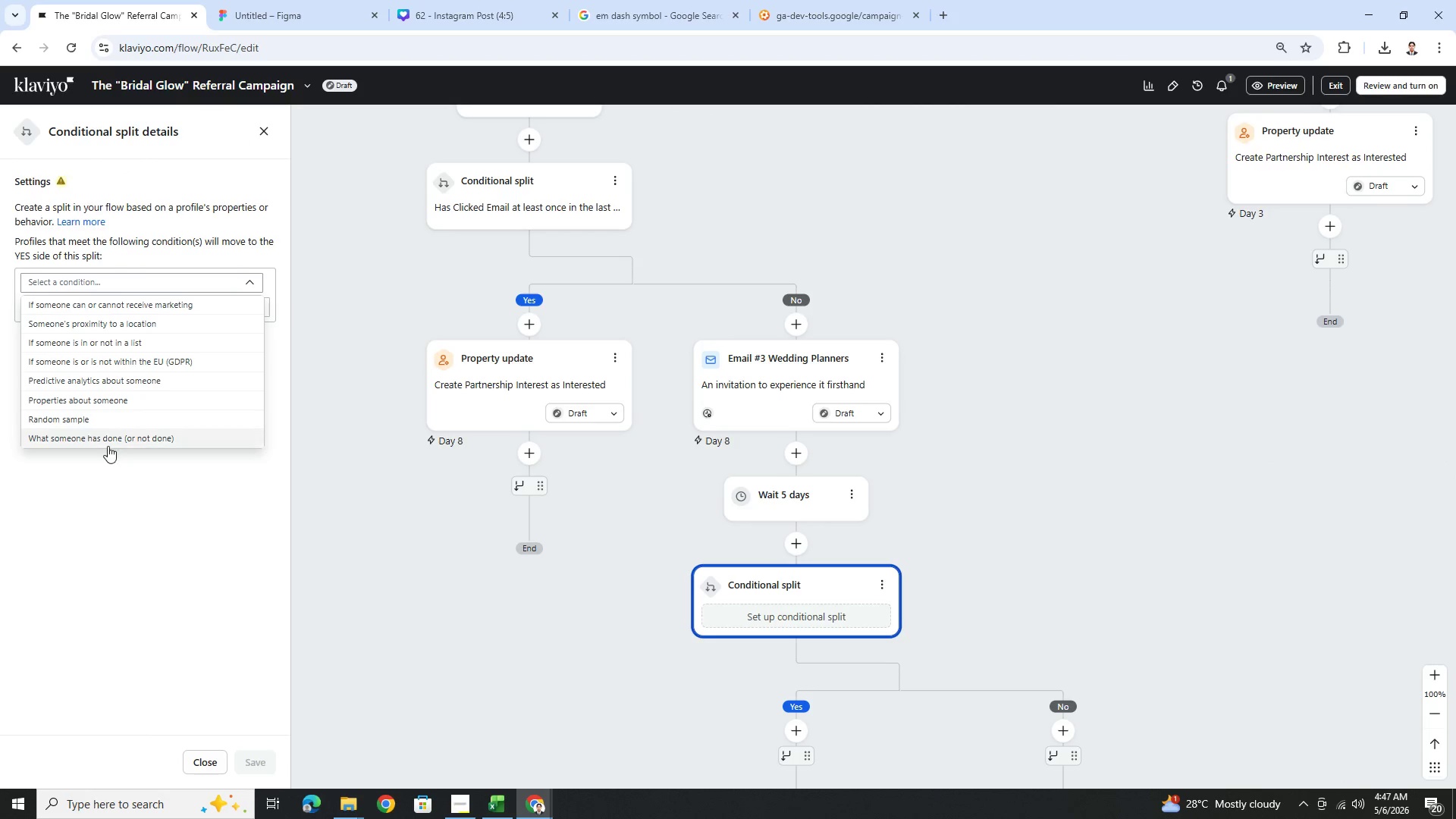 
left_click([108, 440])
 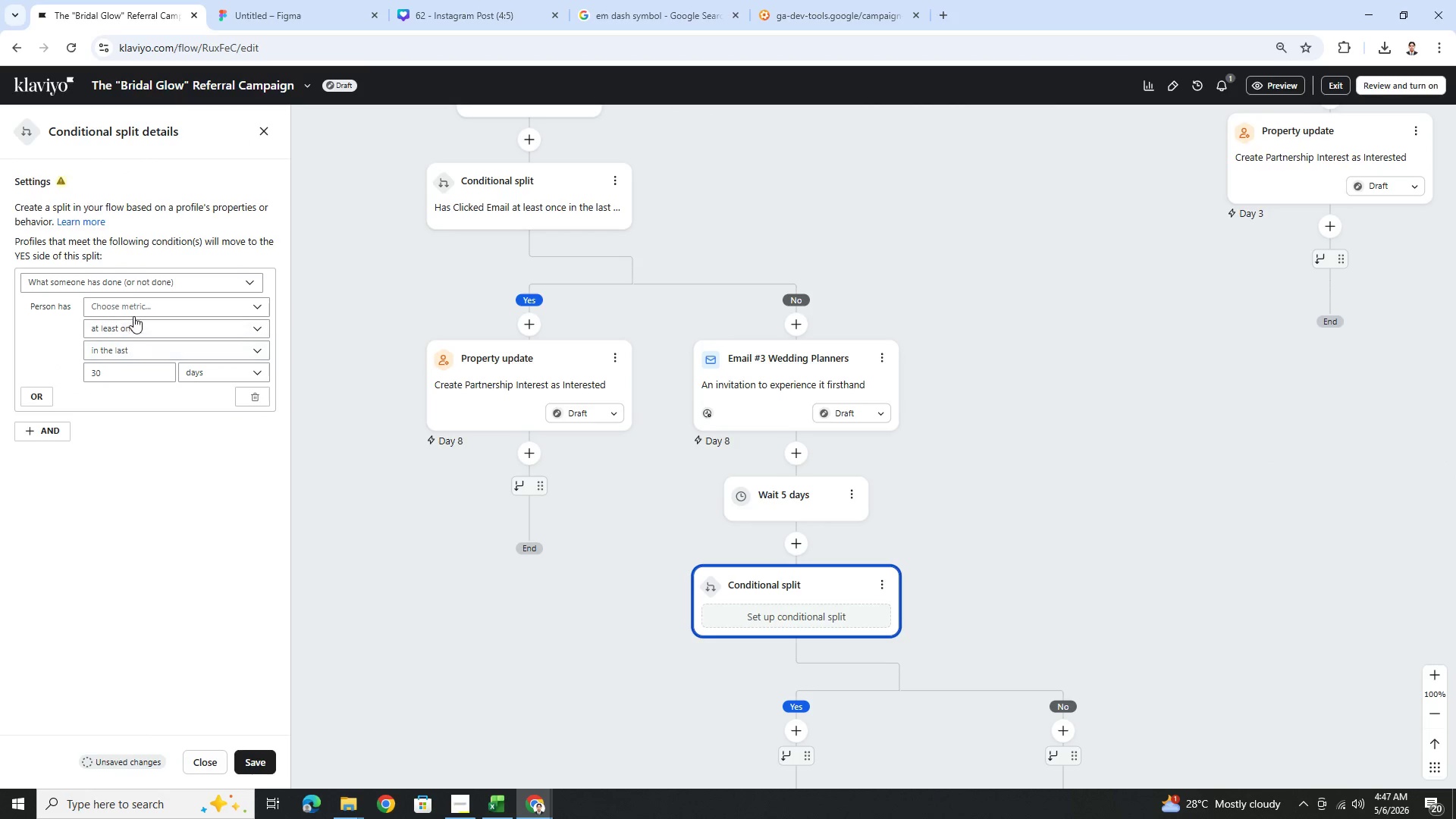 
left_click([140, 304])
 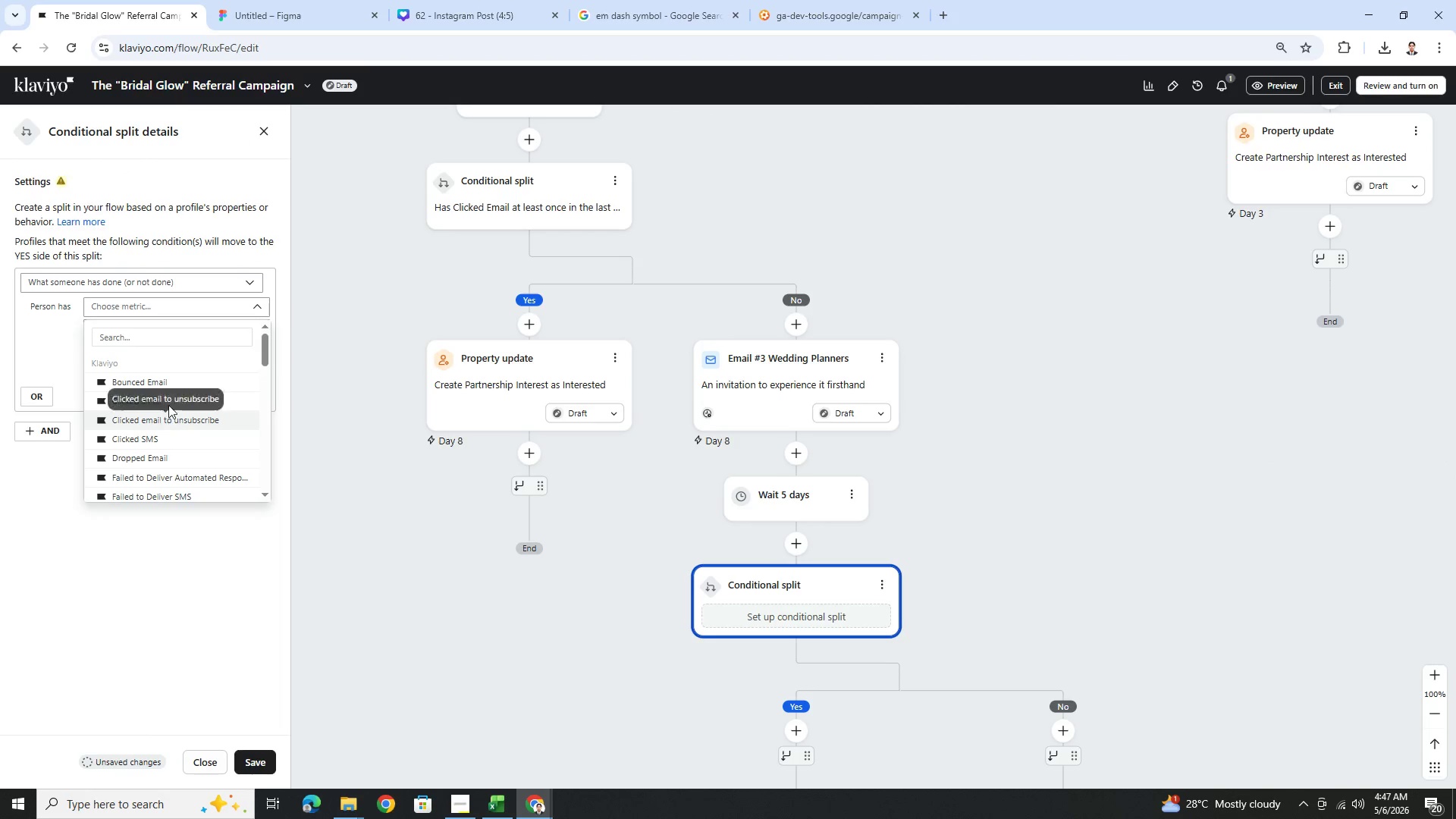 
left_click([169, 397])
 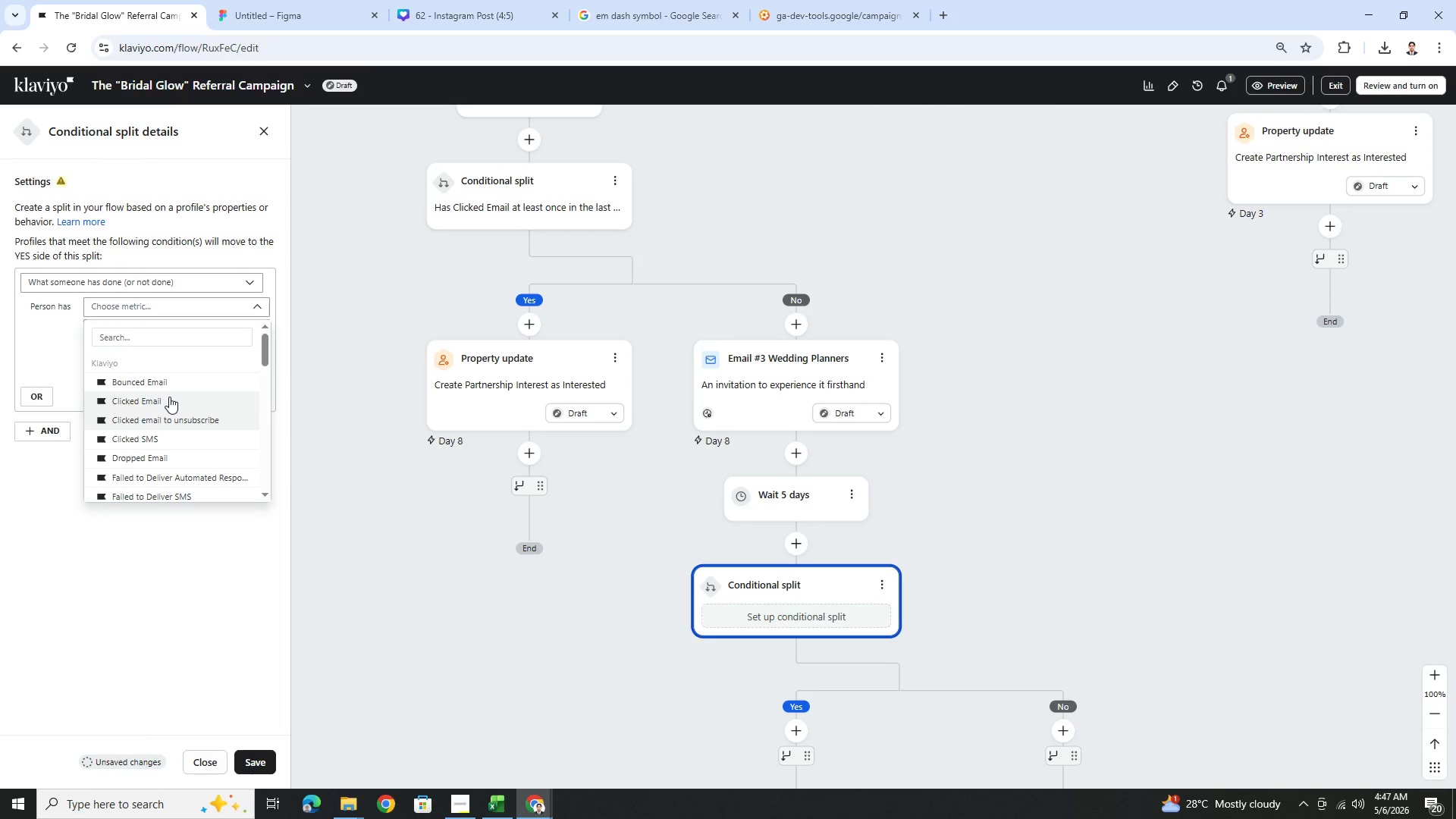 
left_click([169, 397])
 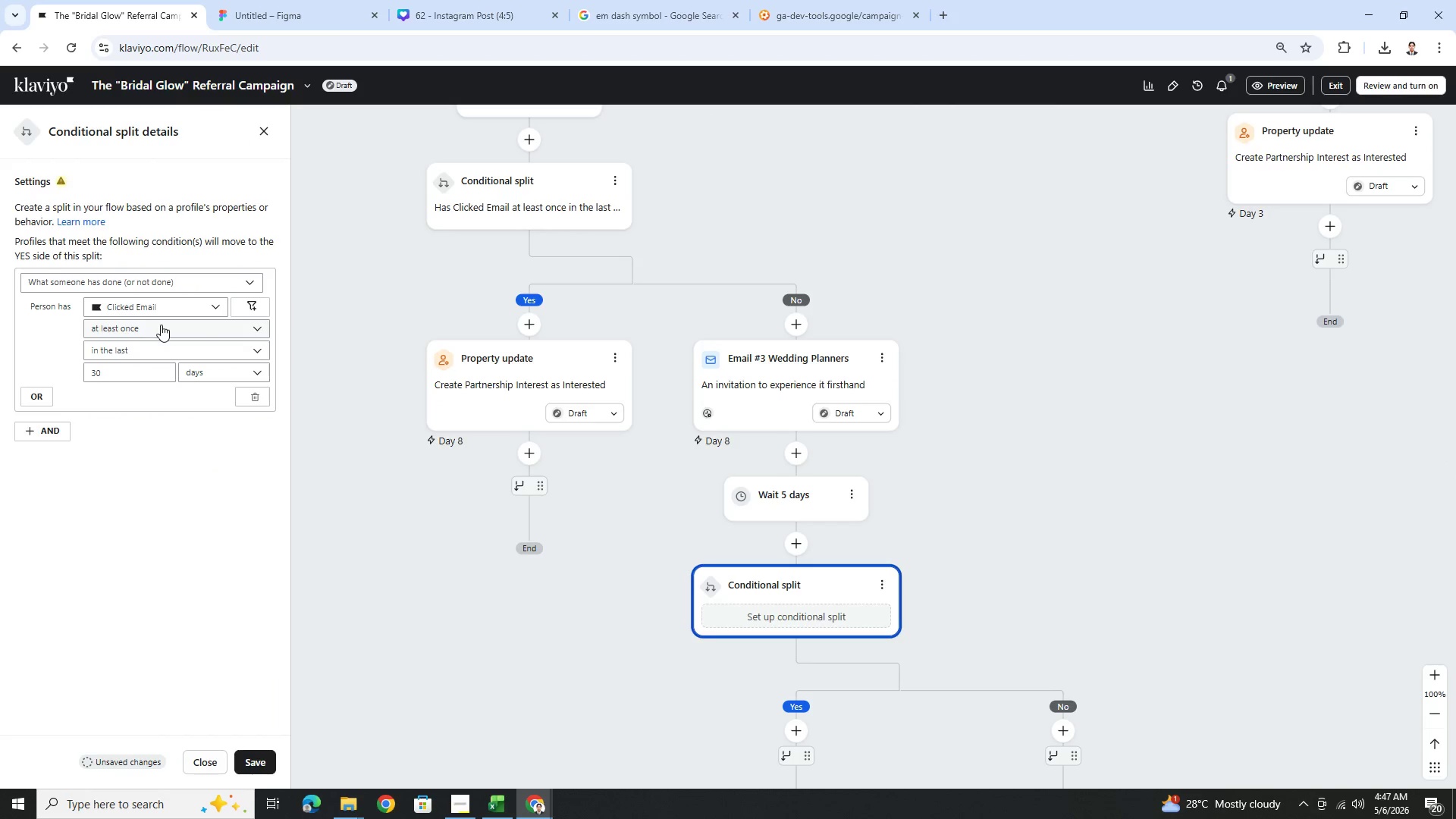 
left_click([260, 300])
 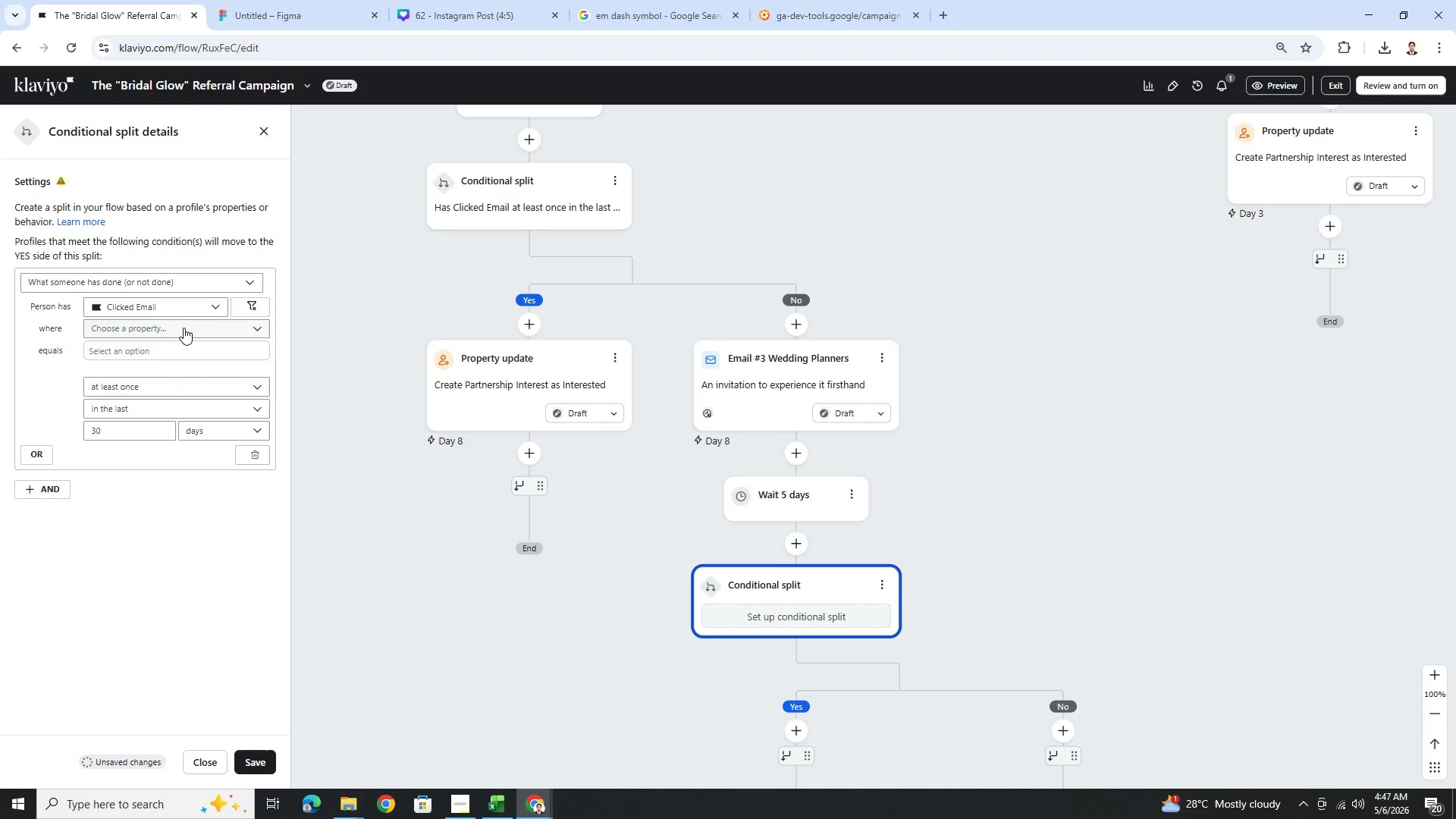 
left_click([182, 330])
 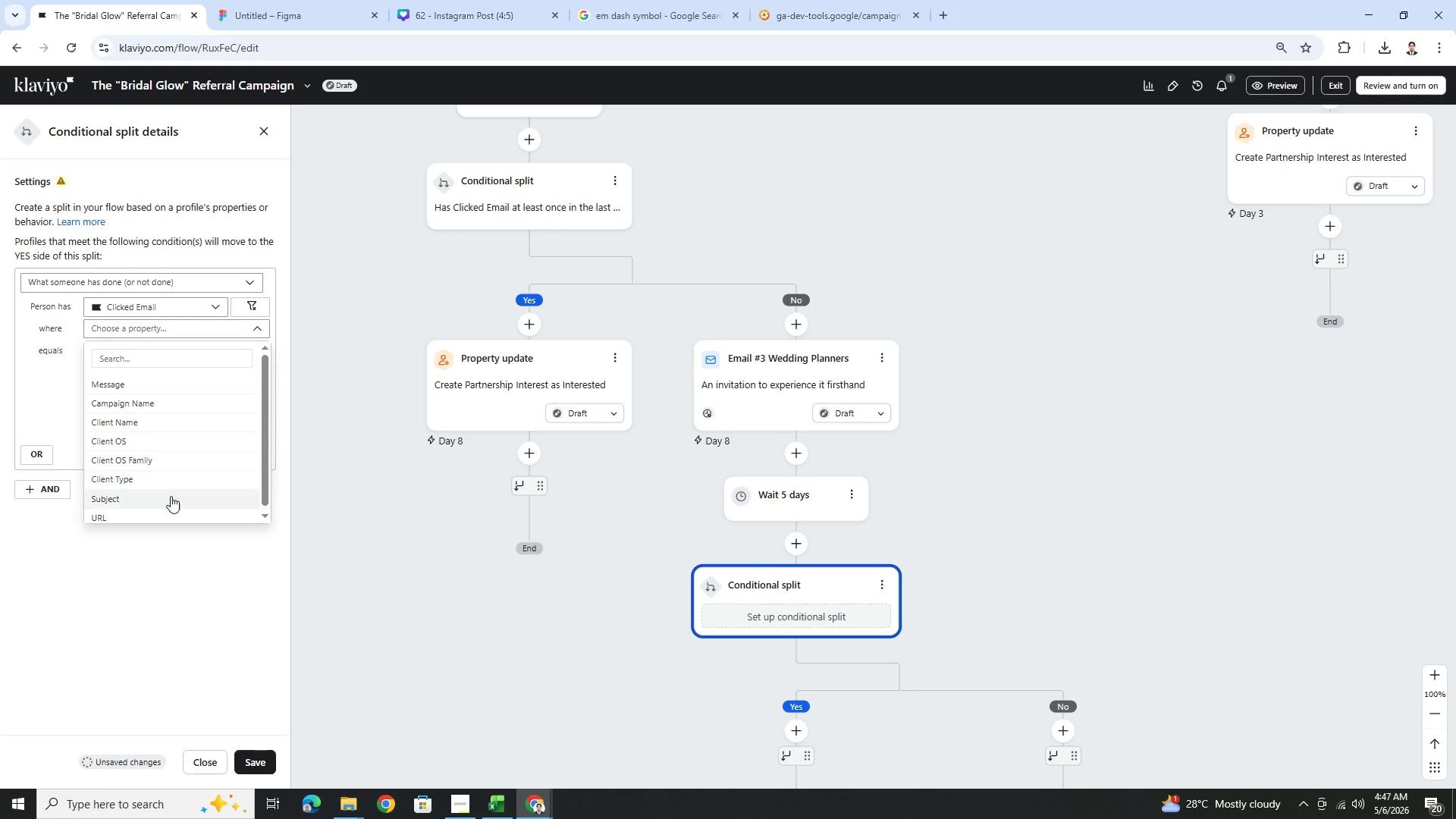 
left_click([169, 516])
 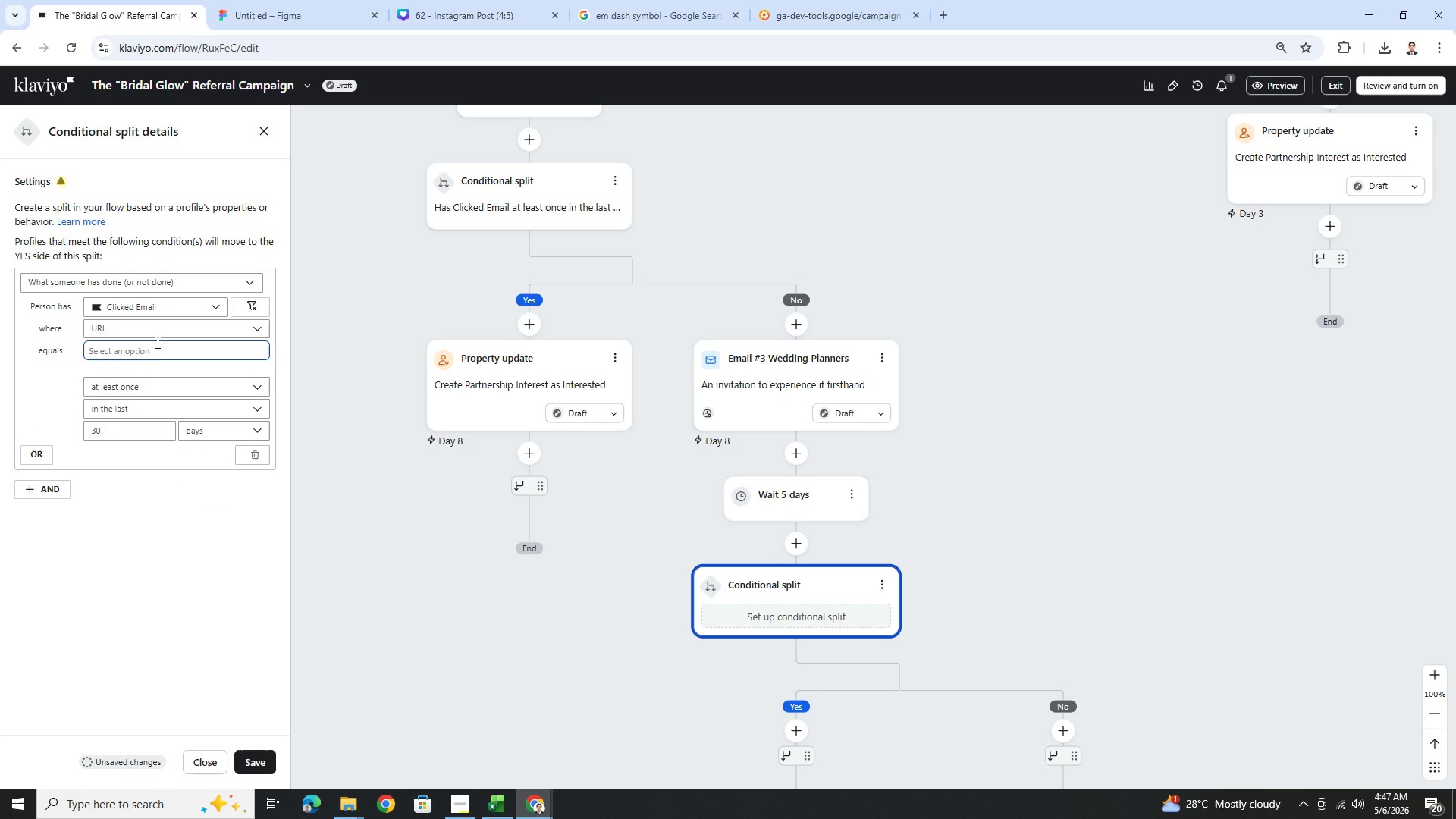 
key(Control+V)
 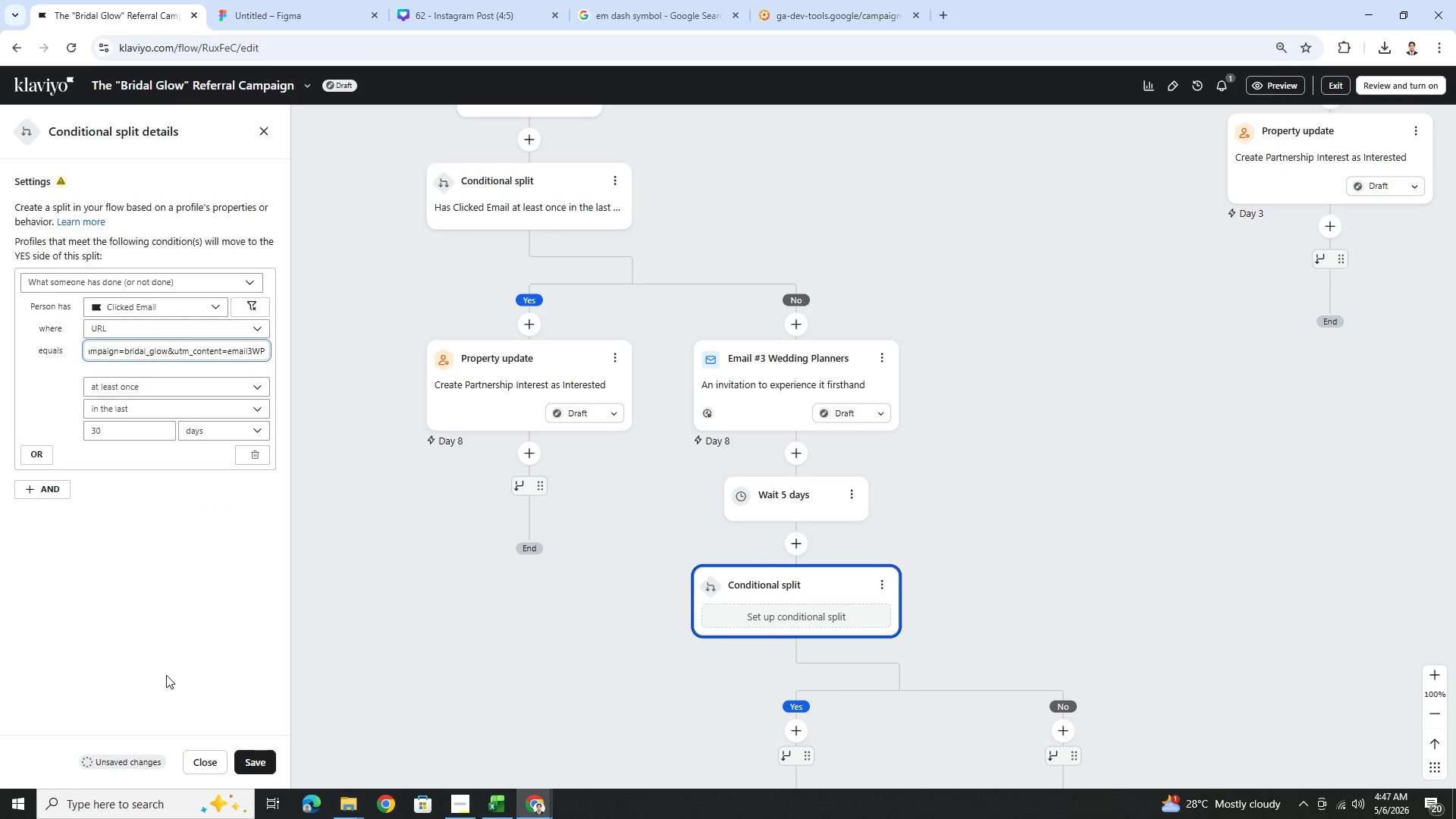 
left_click([268, 766])
 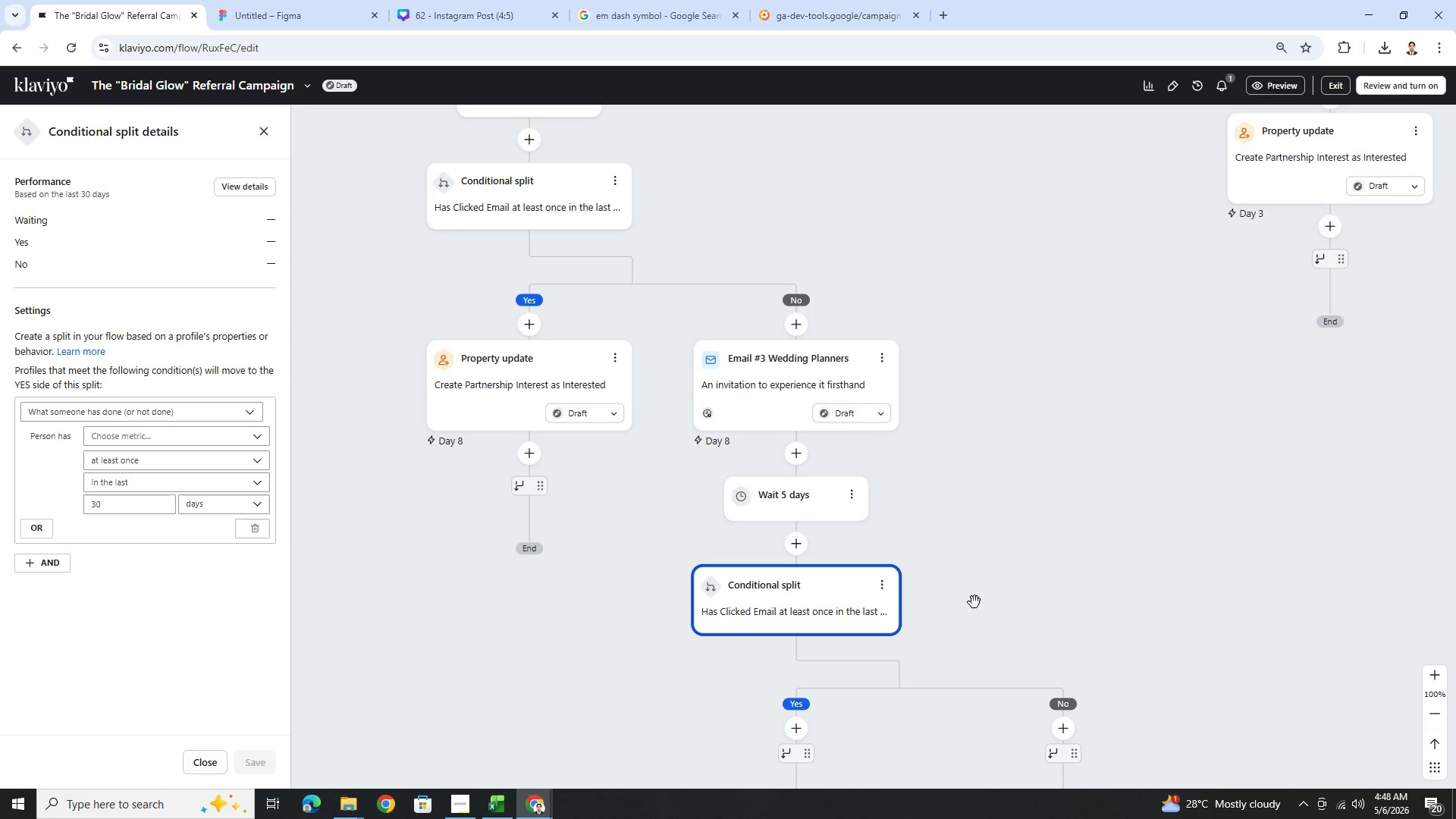 
left_click_drag(start_coordinate=[1051, 609], to_coordinate=[971, 482])
 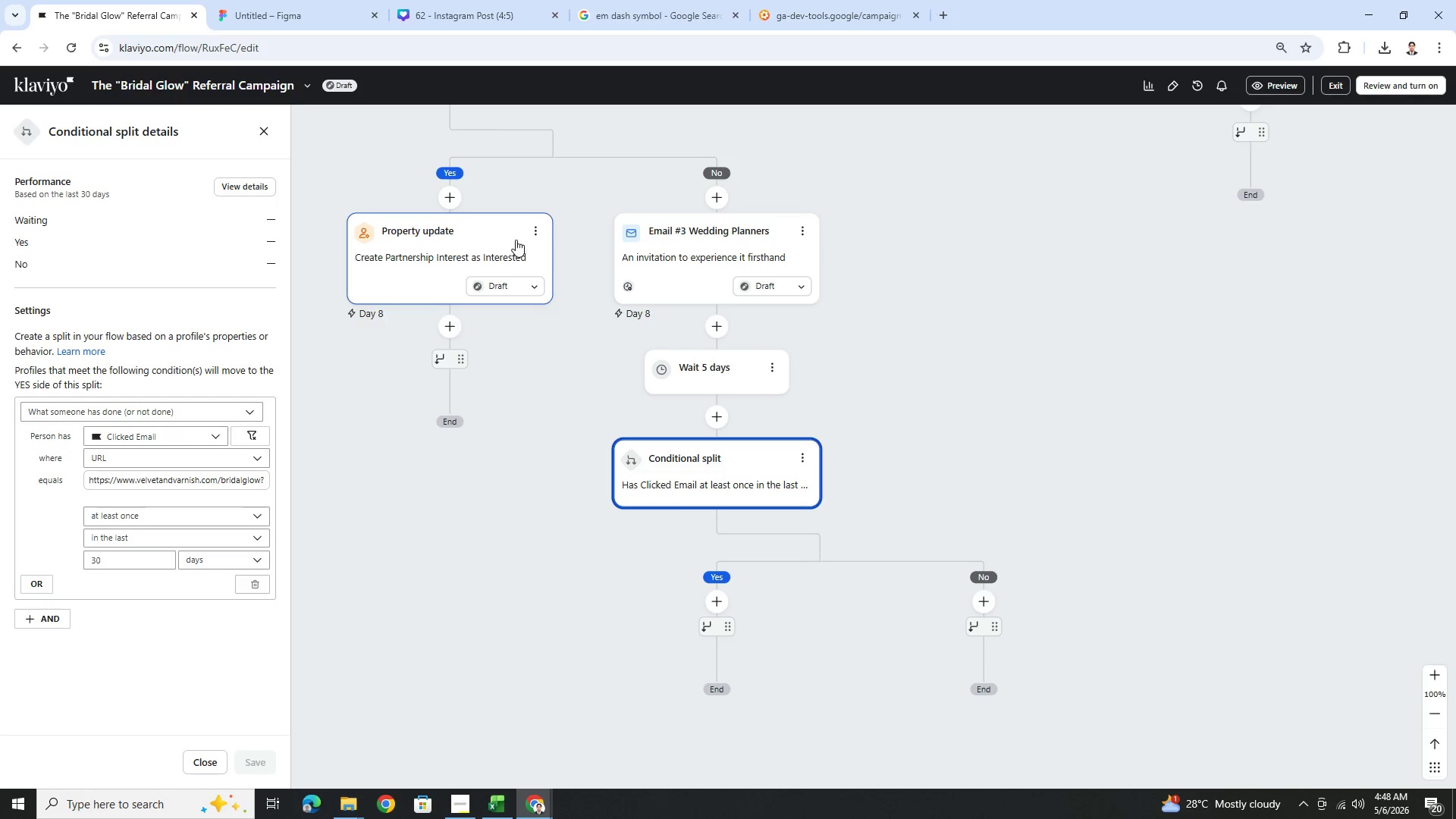 
left_click([532, 231])
 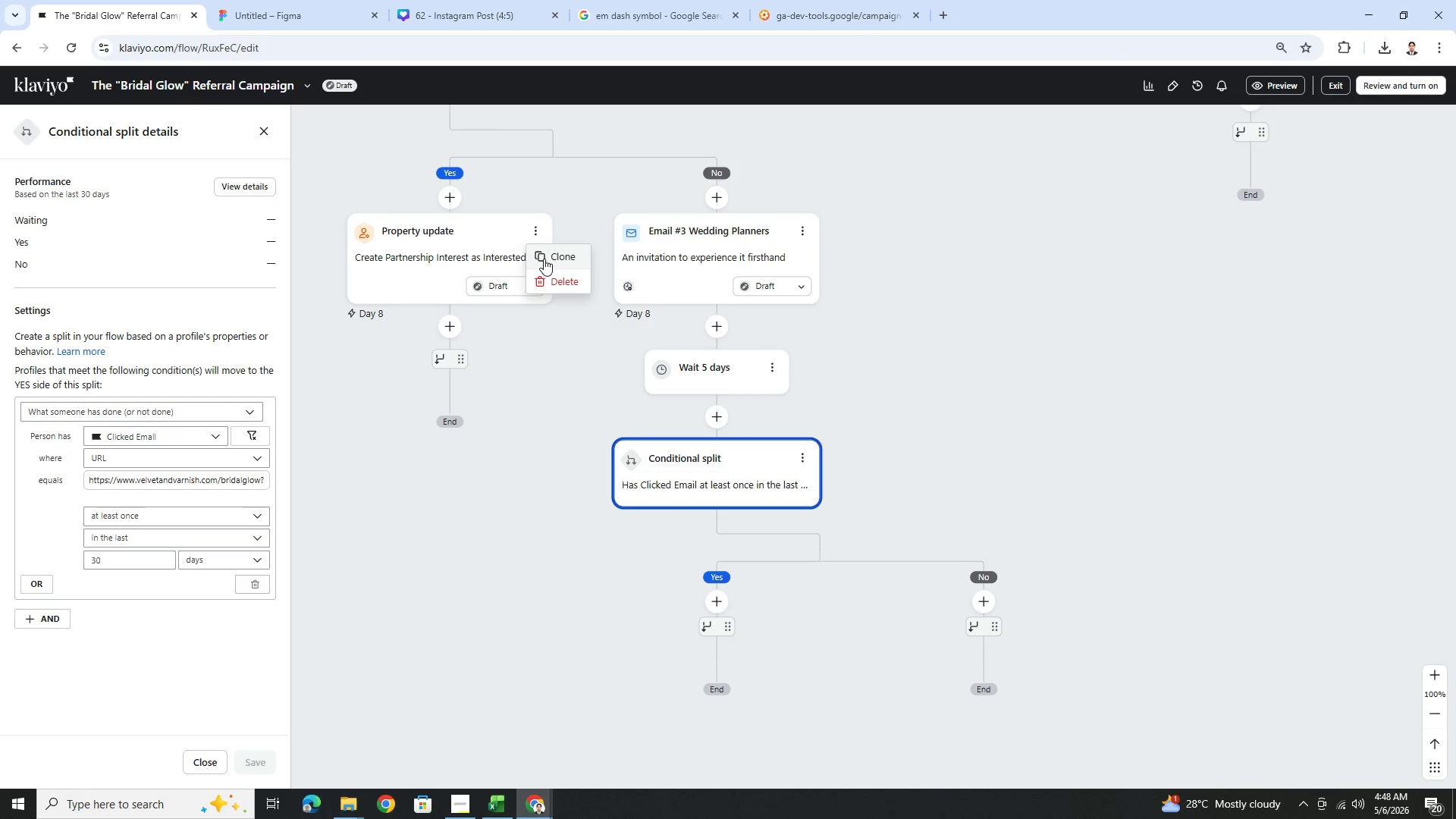 
left_click([544, 259])
 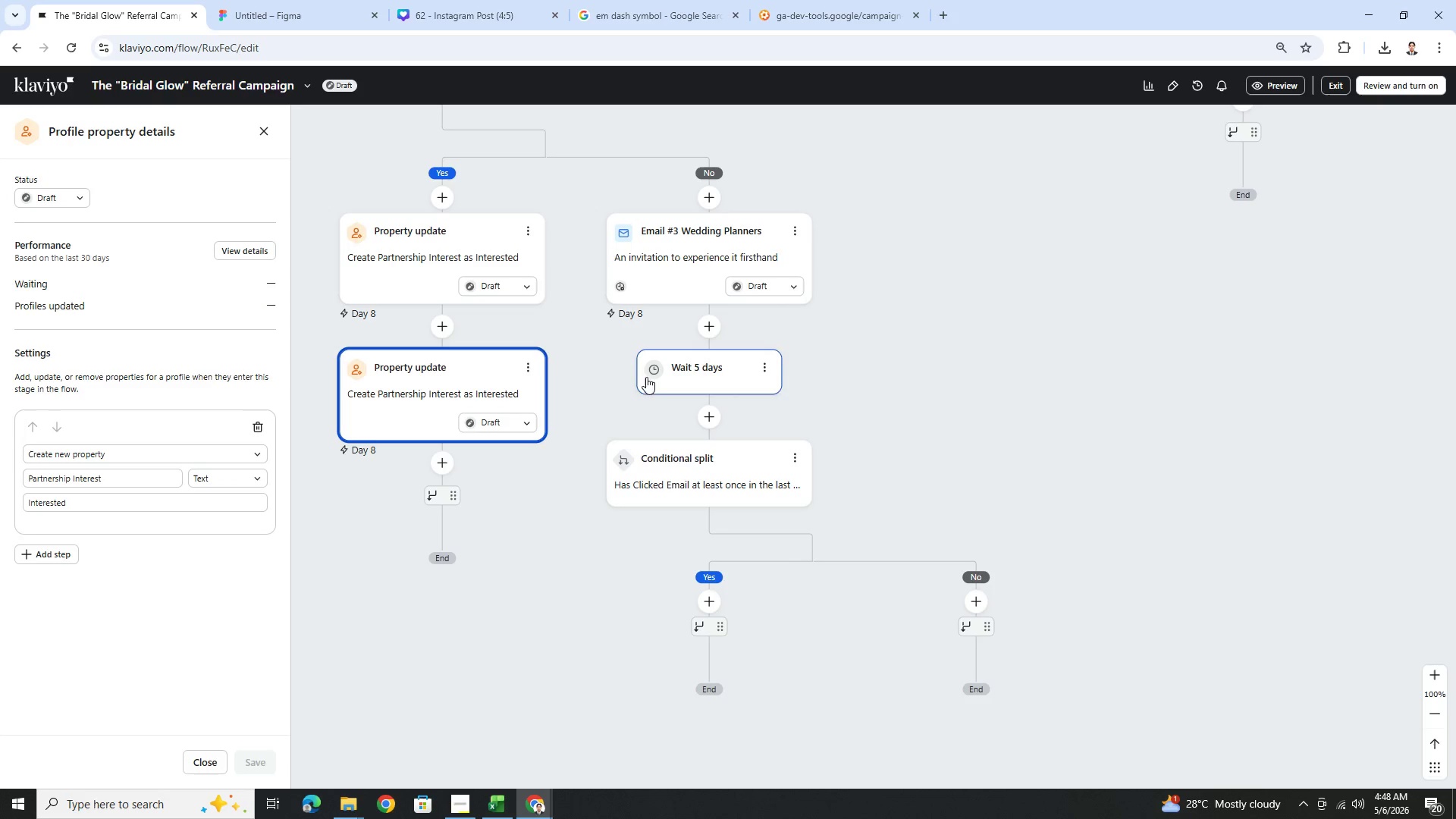 
left_click_drag(start_coordinate=[471, 358], to_coordinate=[732, 597])
 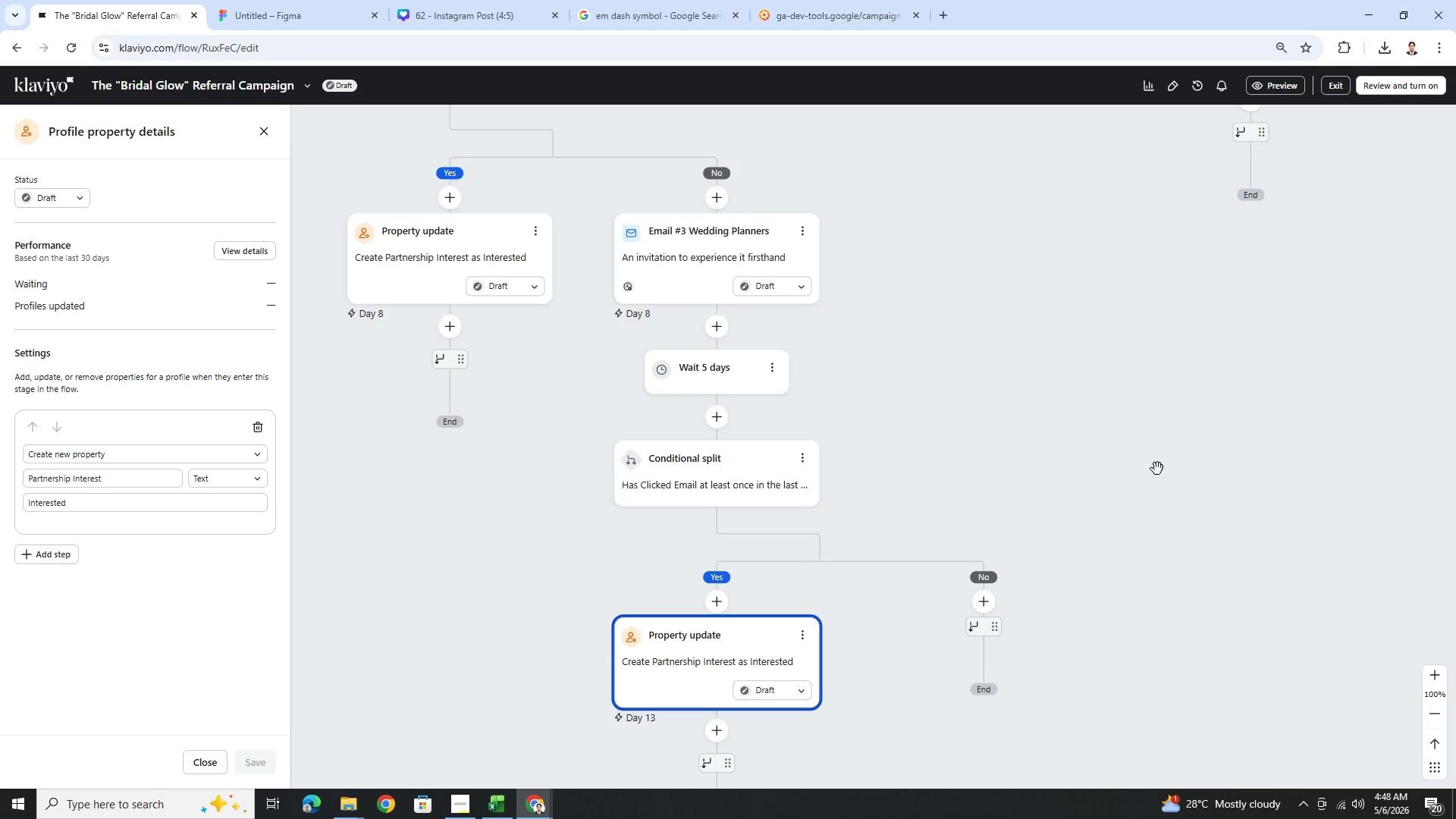 
left_click_drag(start_coordinate=[1191, 461], to_coordinate=[822, 450])
 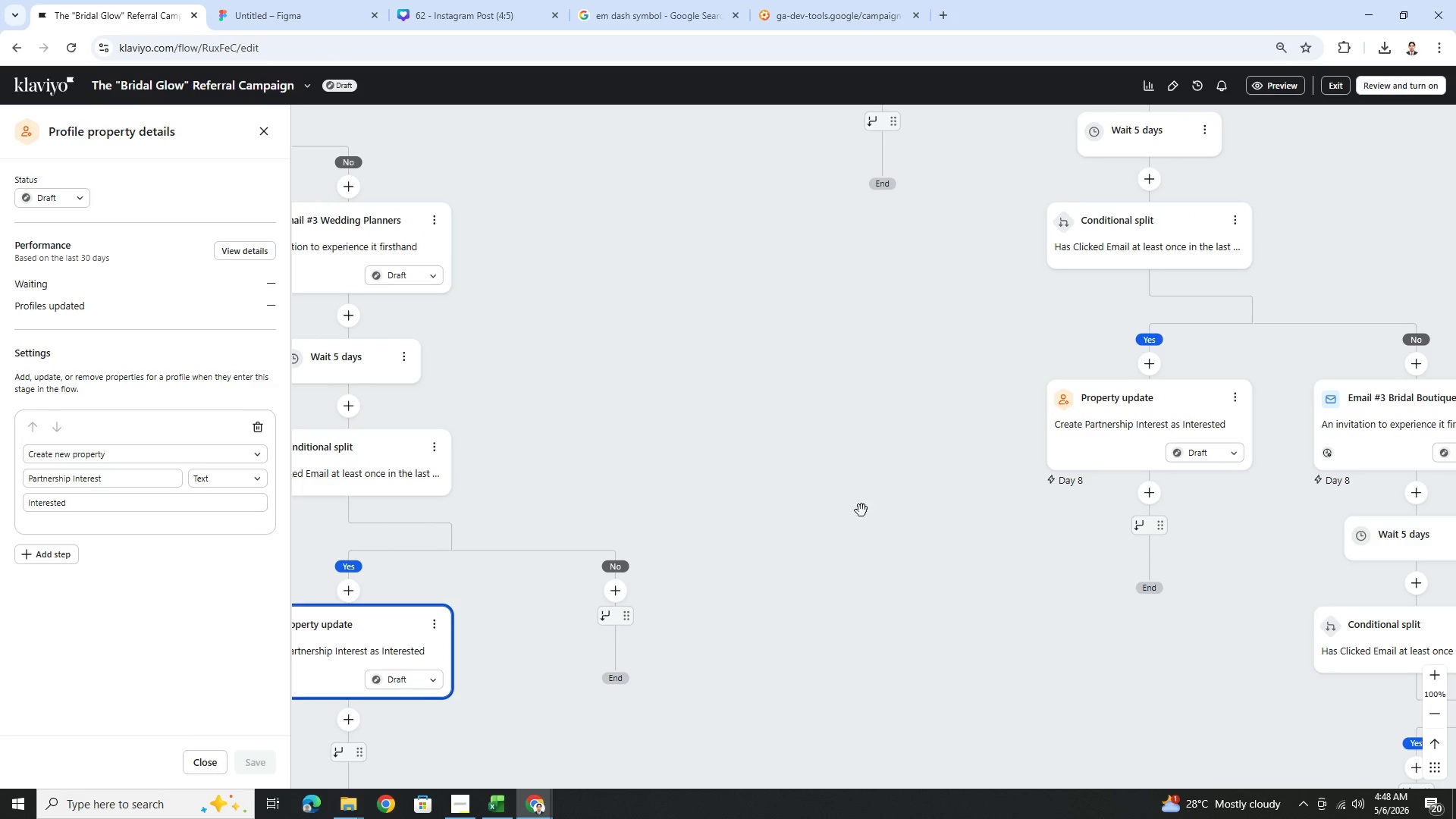 
left_click_drag(start_coordinate=[920, 550], to_coordinate=[591, 502])
 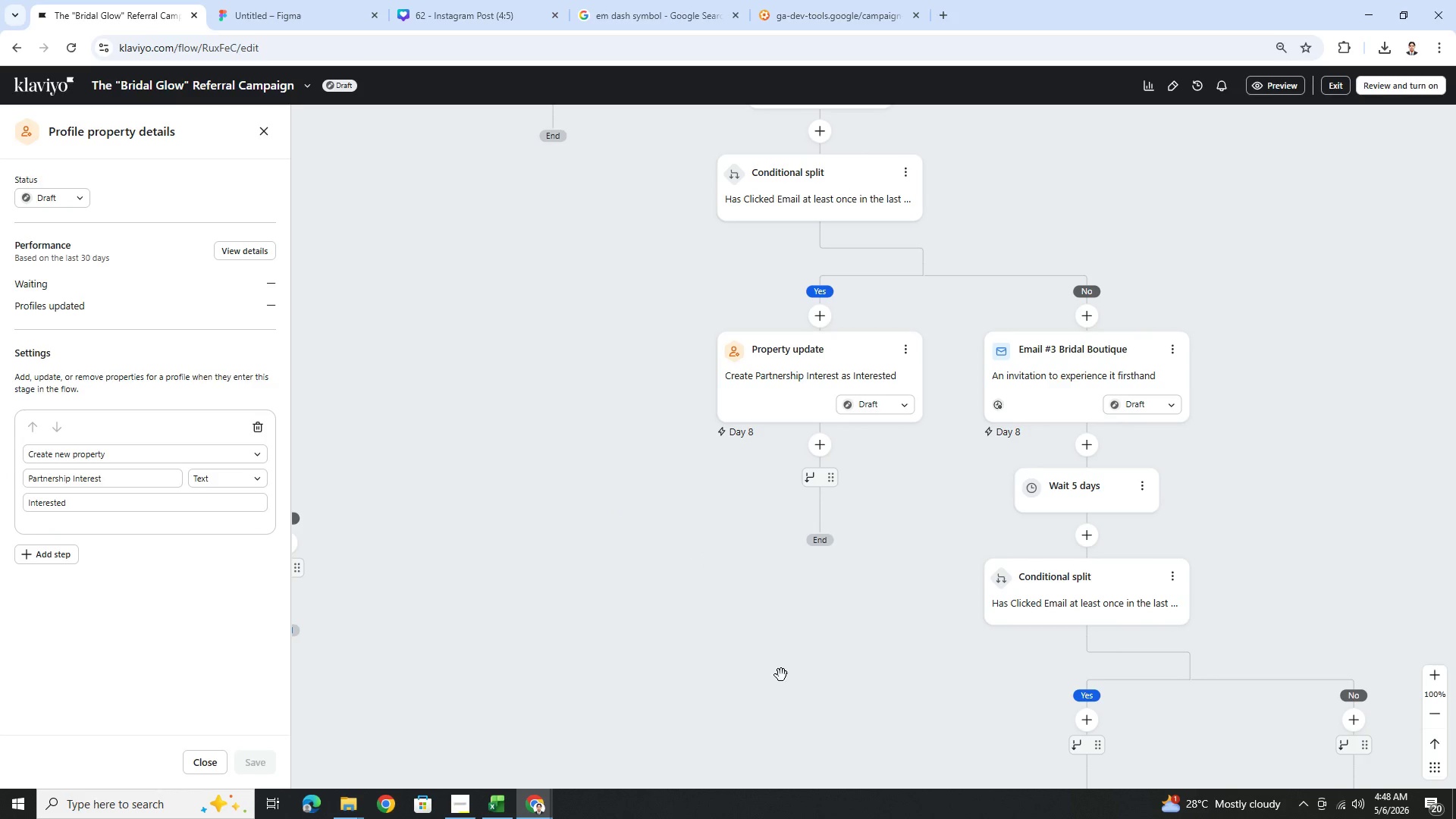 
left_click_drag(start_coordinate=[781, 675], to_coordinate=[560, 488])
 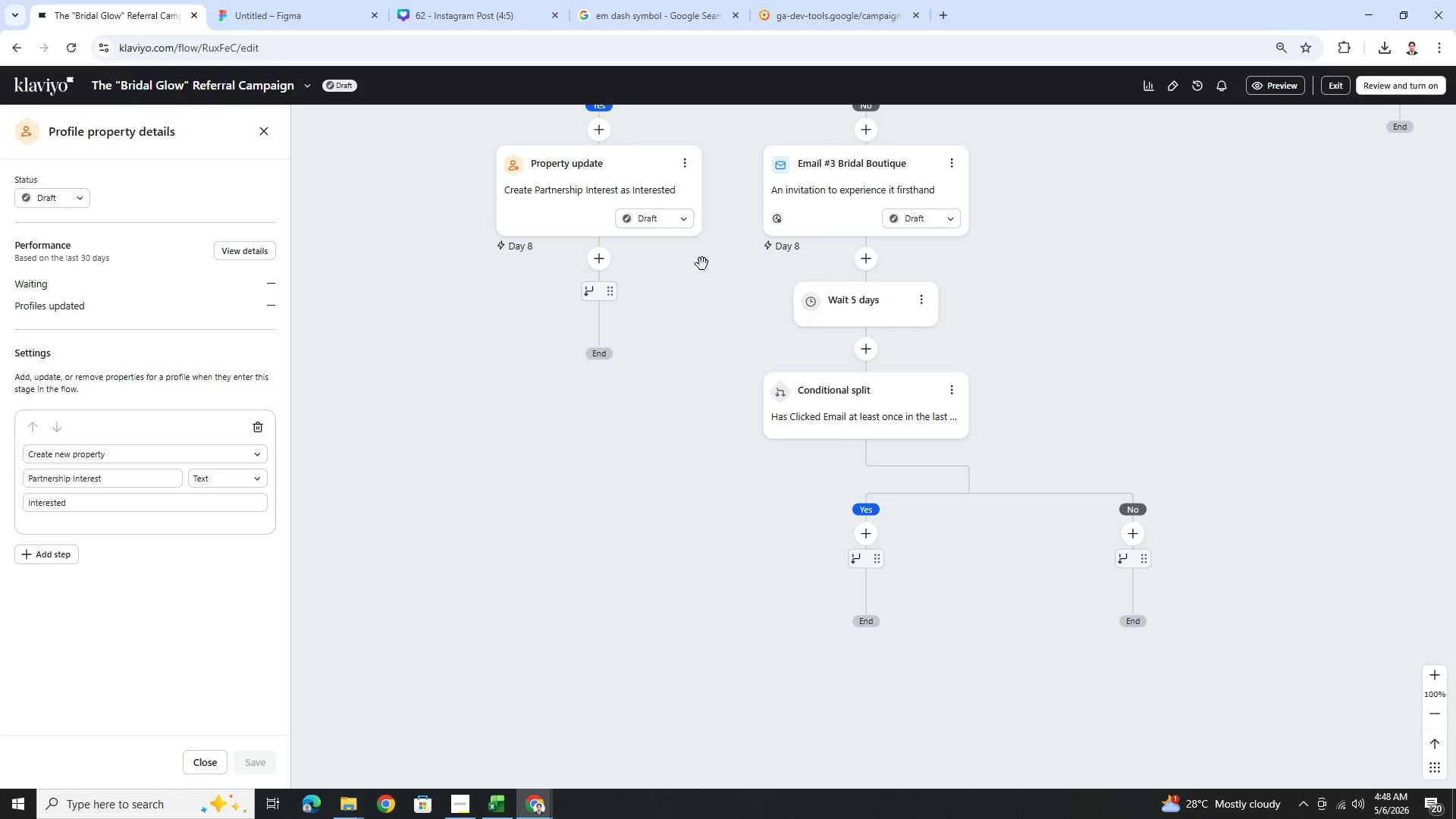 
left_click([687, 162])
 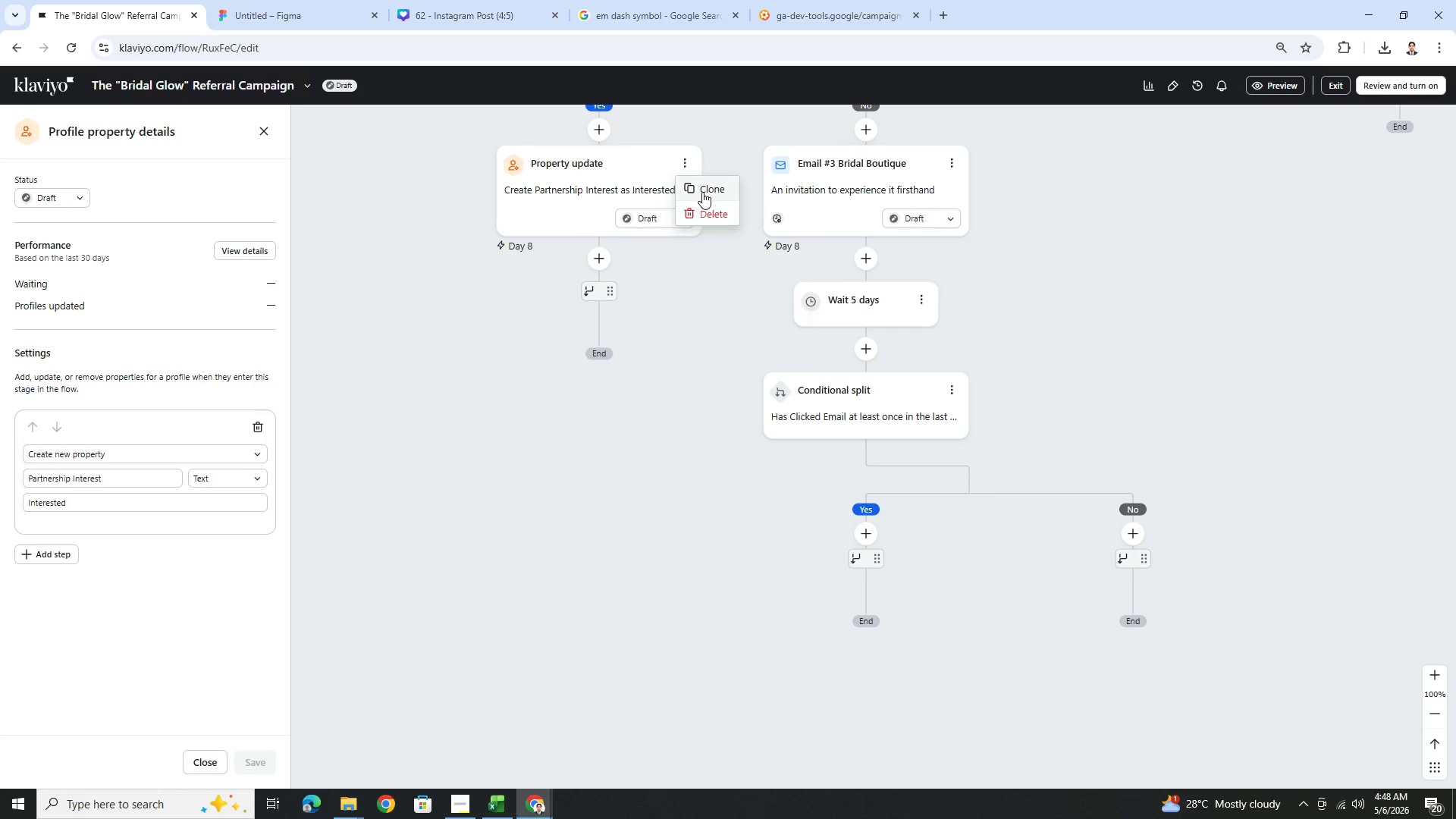 
left_click([704, 190])
 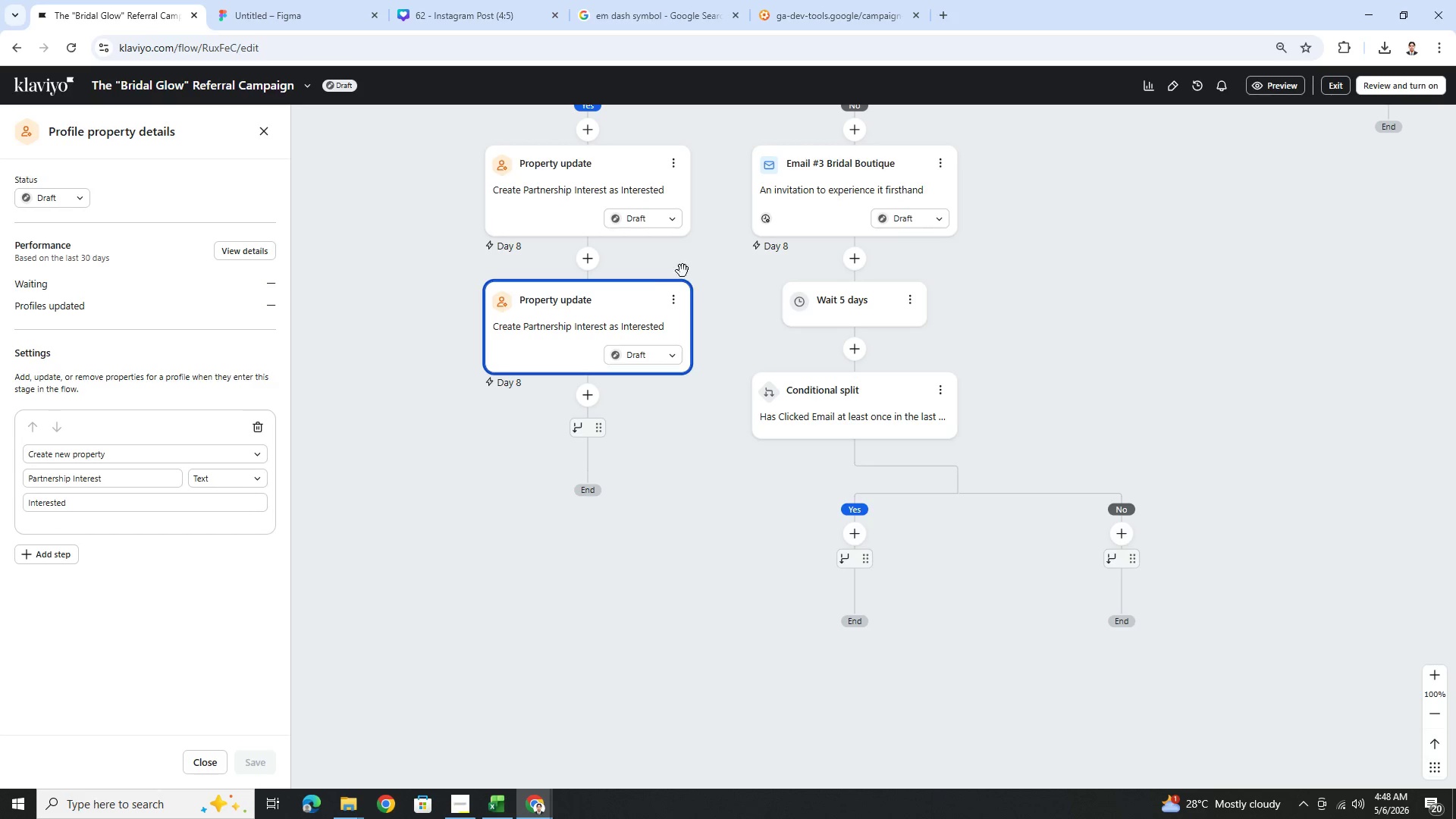 
left_click_drag(start_coordinate=[594, 291], to_coordinate=[846, 520])
 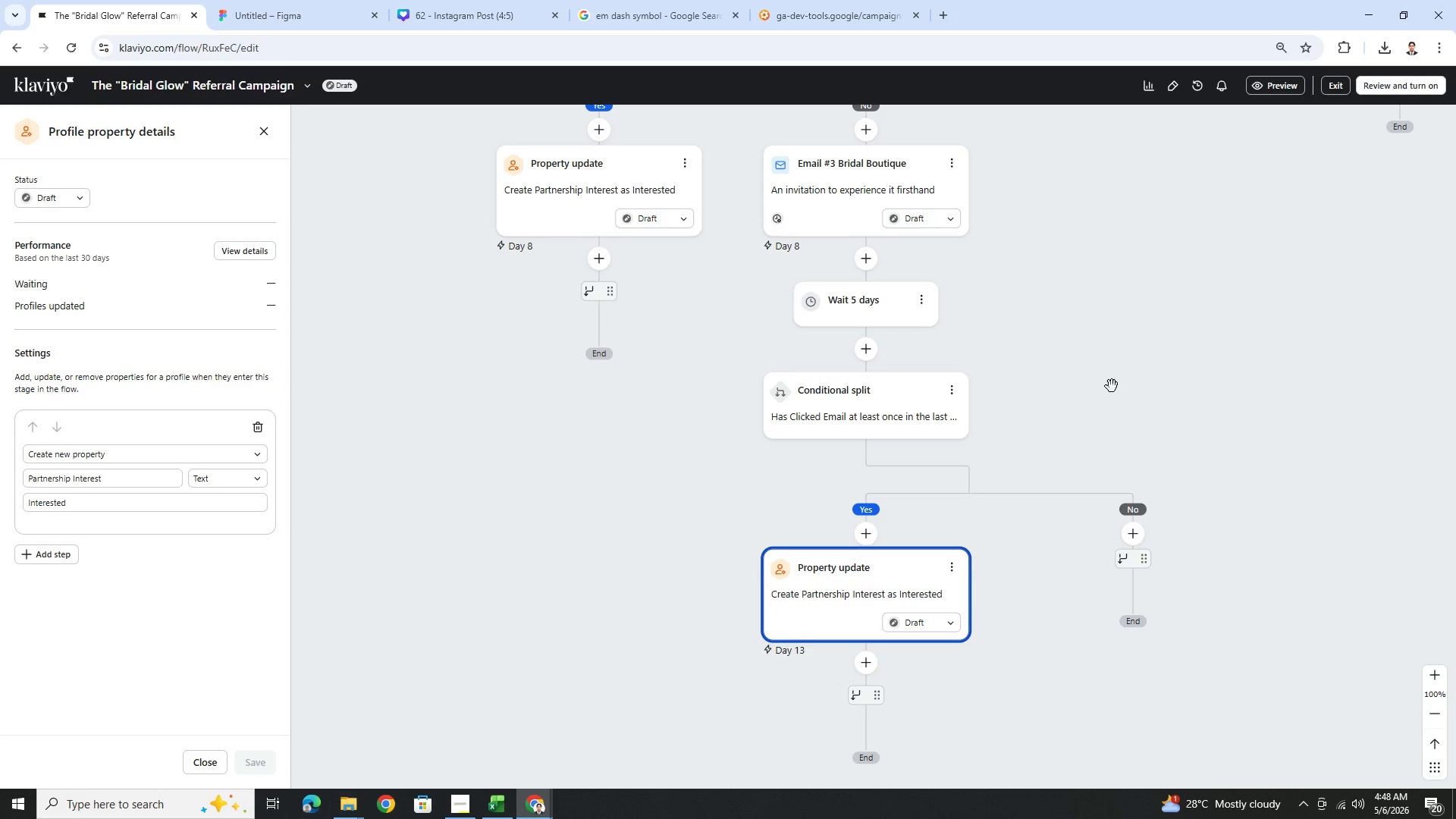 
left_click_drag(start_coordinate=[1148, 356], to_coordinate=[888, 518])
 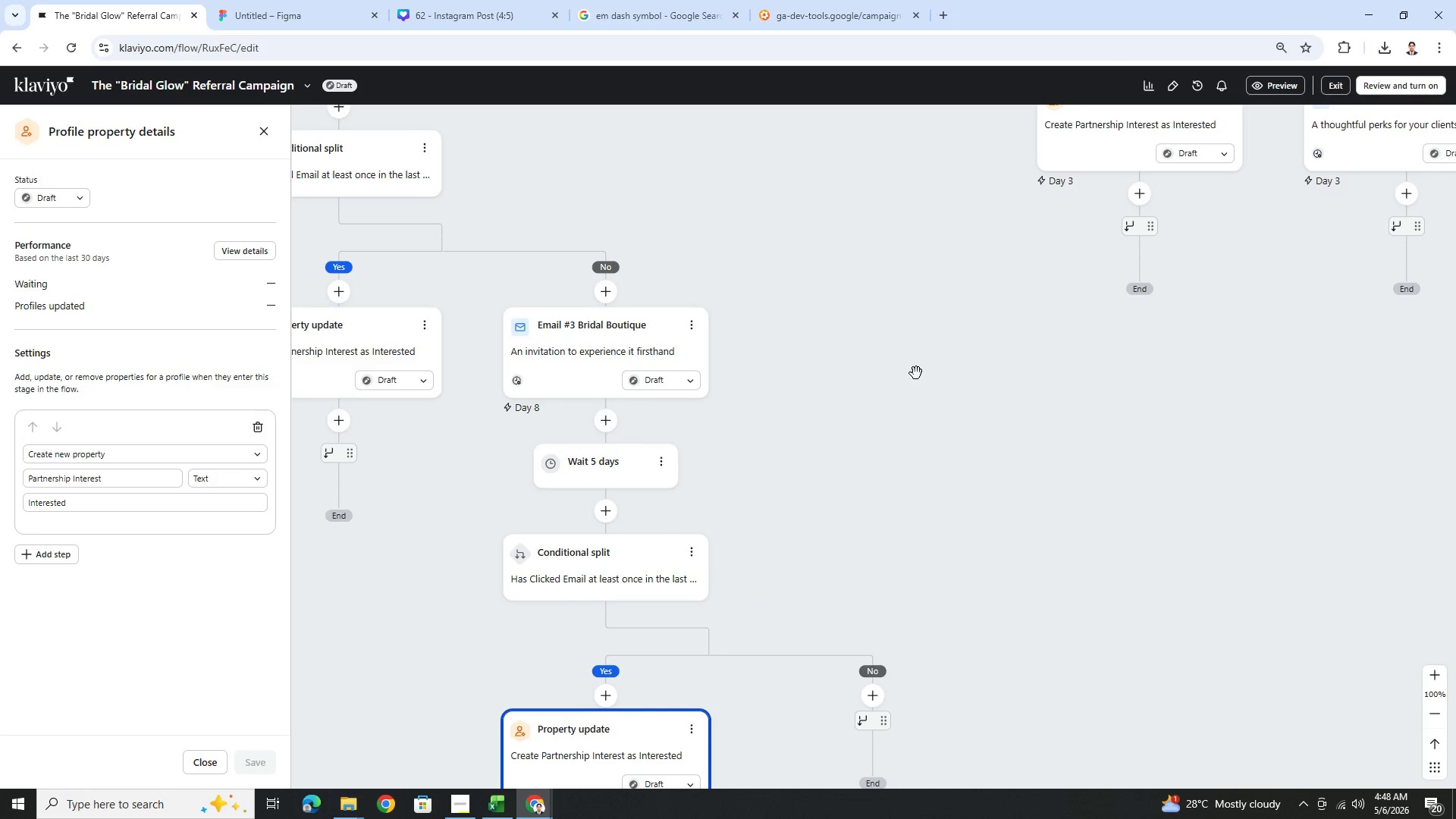 
left_click_drag(start_coordinate=[916, 373], to_coordinate=[667, 613])
 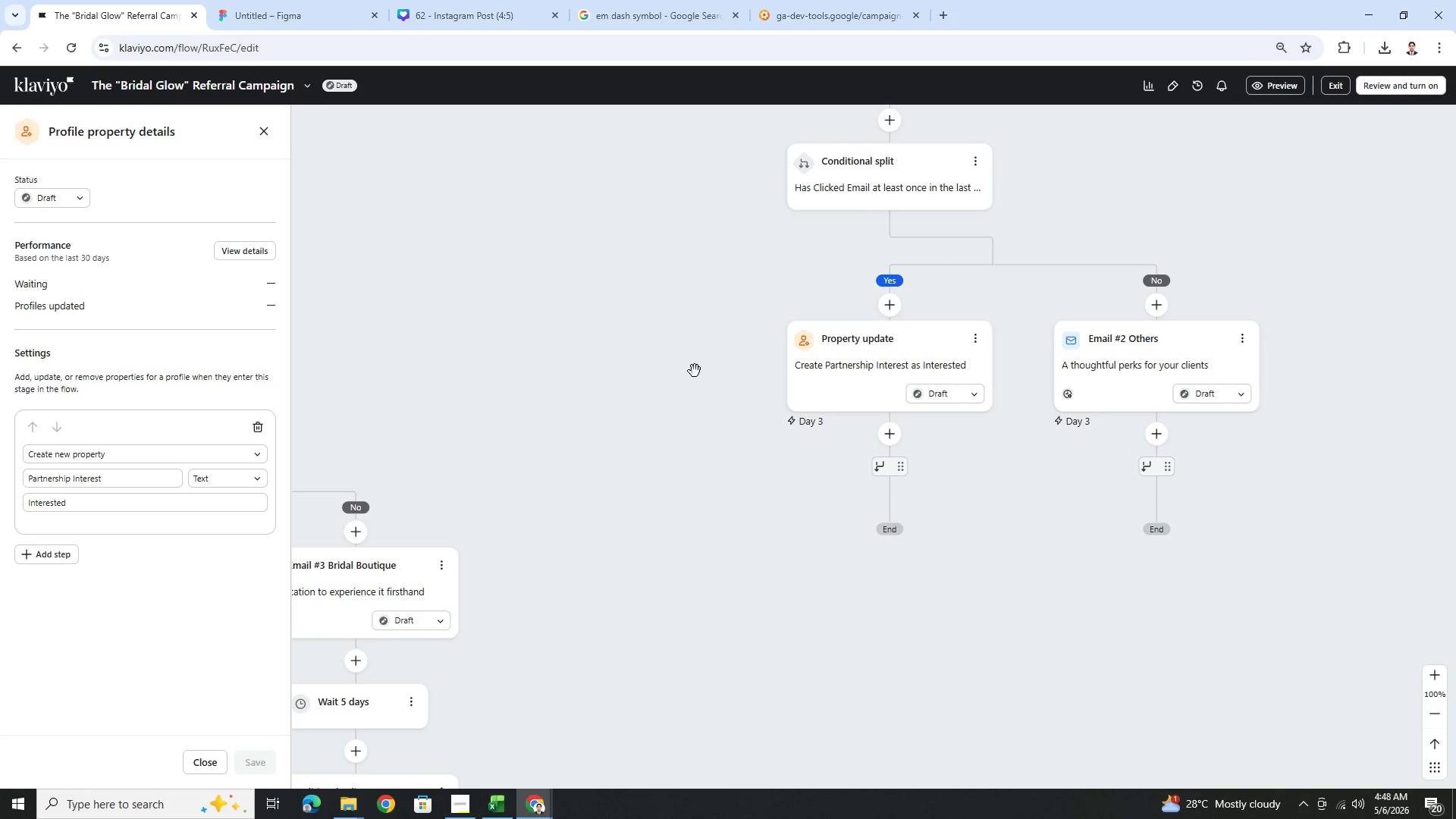 
left_click_drag(start_coordinate=[687, 359], to_coordinate=[529, 460])
 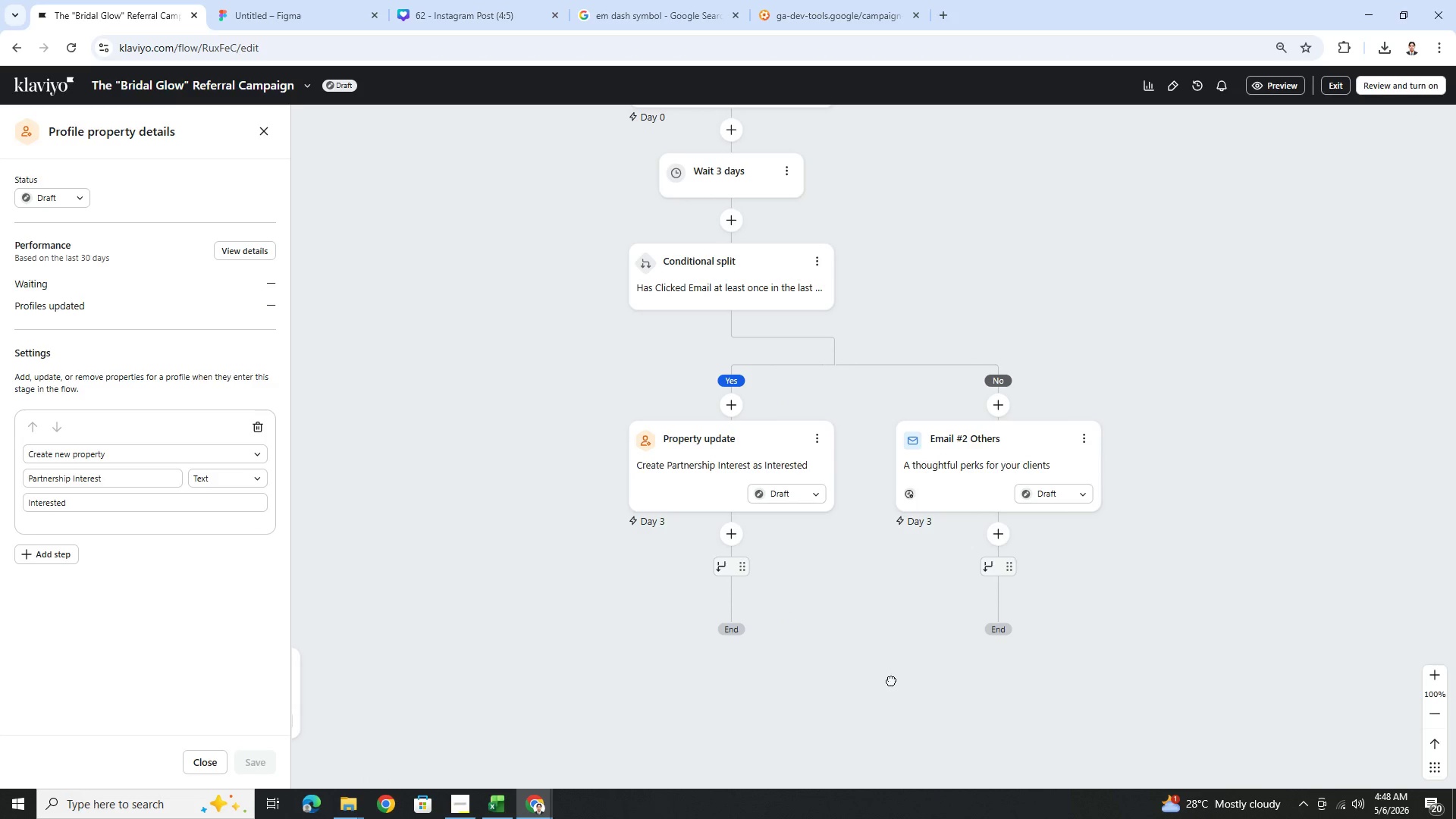 
left_click_drag(start_coordinate=[891, 680], to_coordinate=[971, 532])
 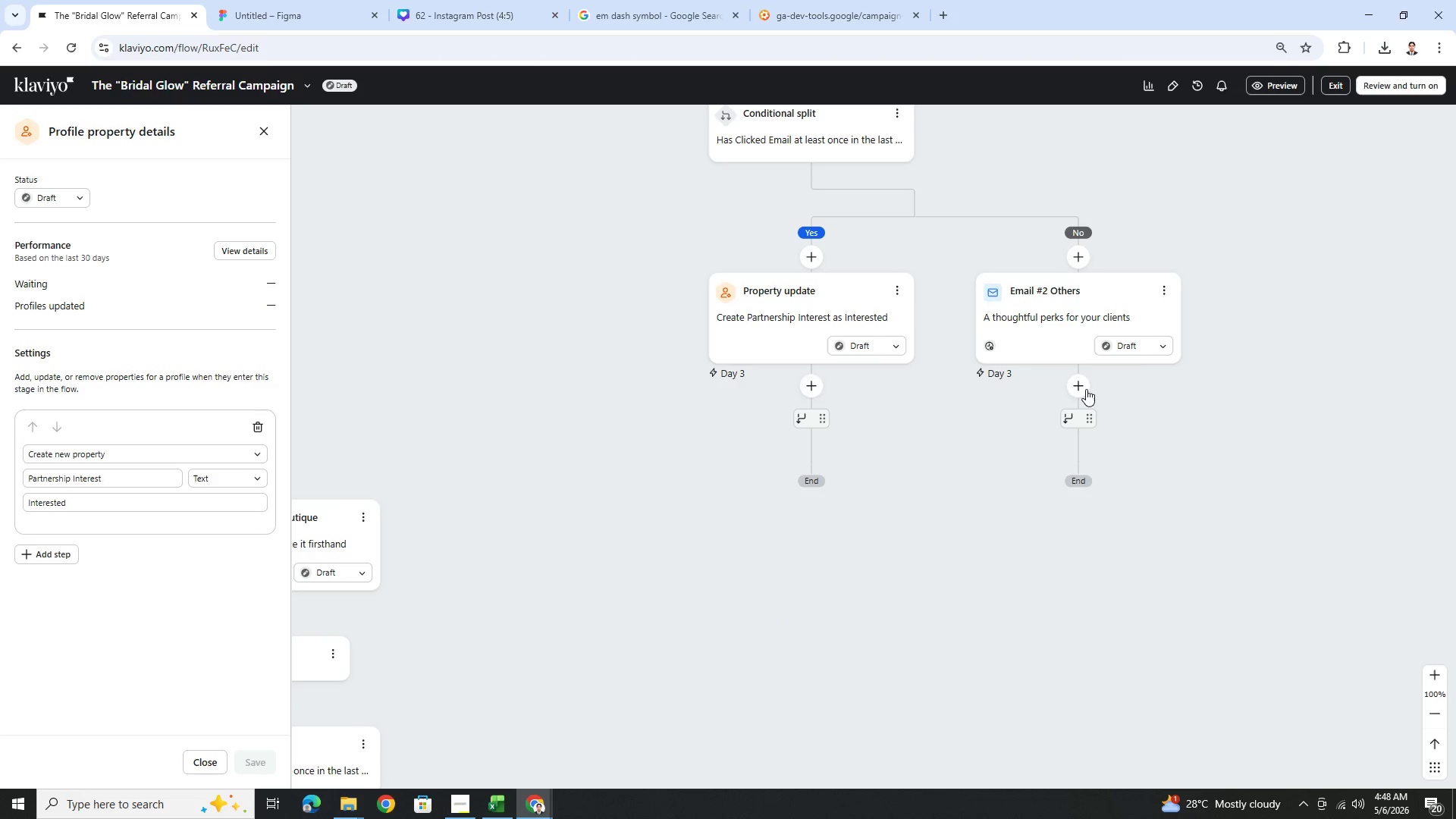 
left_click([1084, 388])
 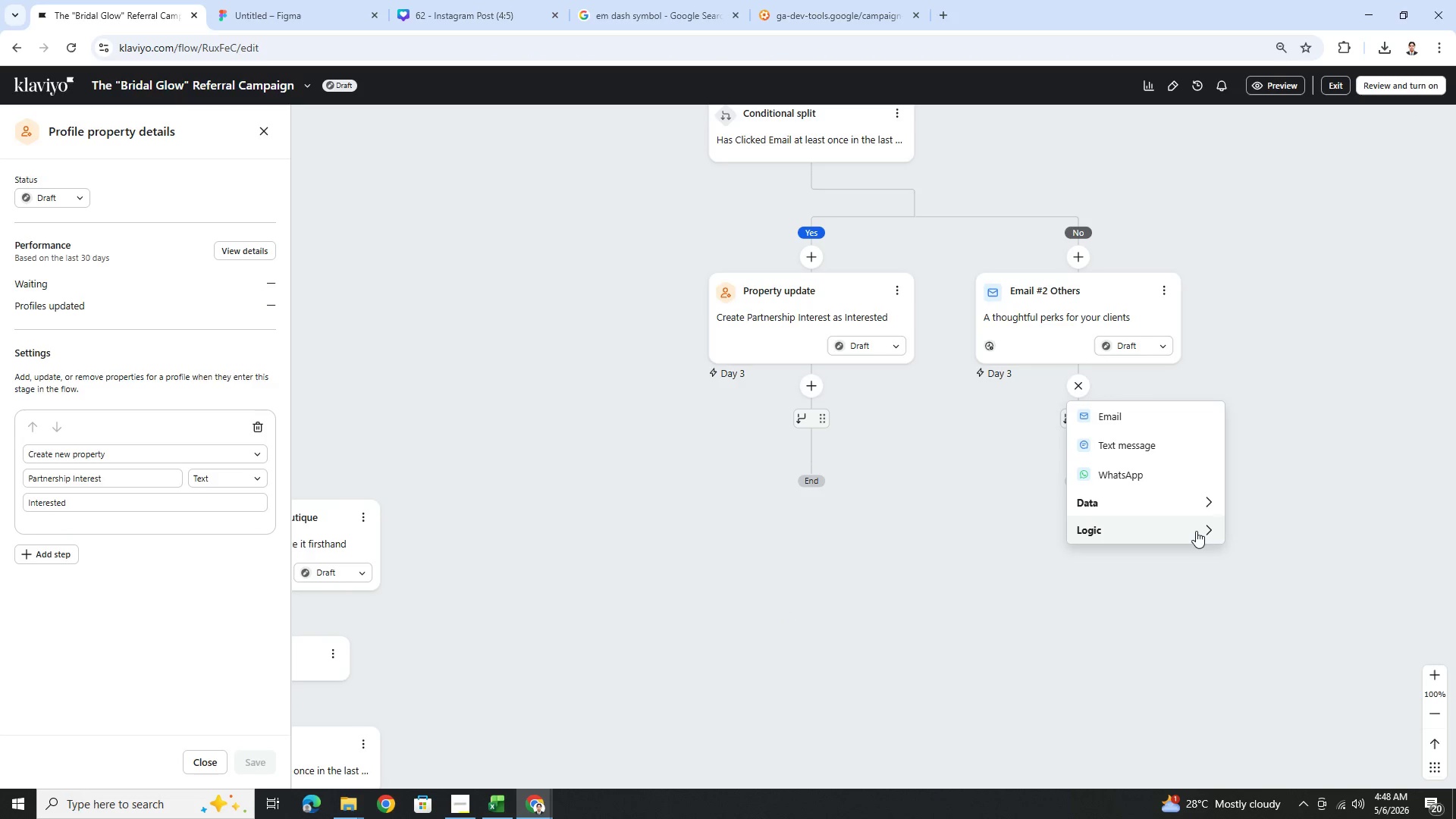 
left_click([1196, 531])
 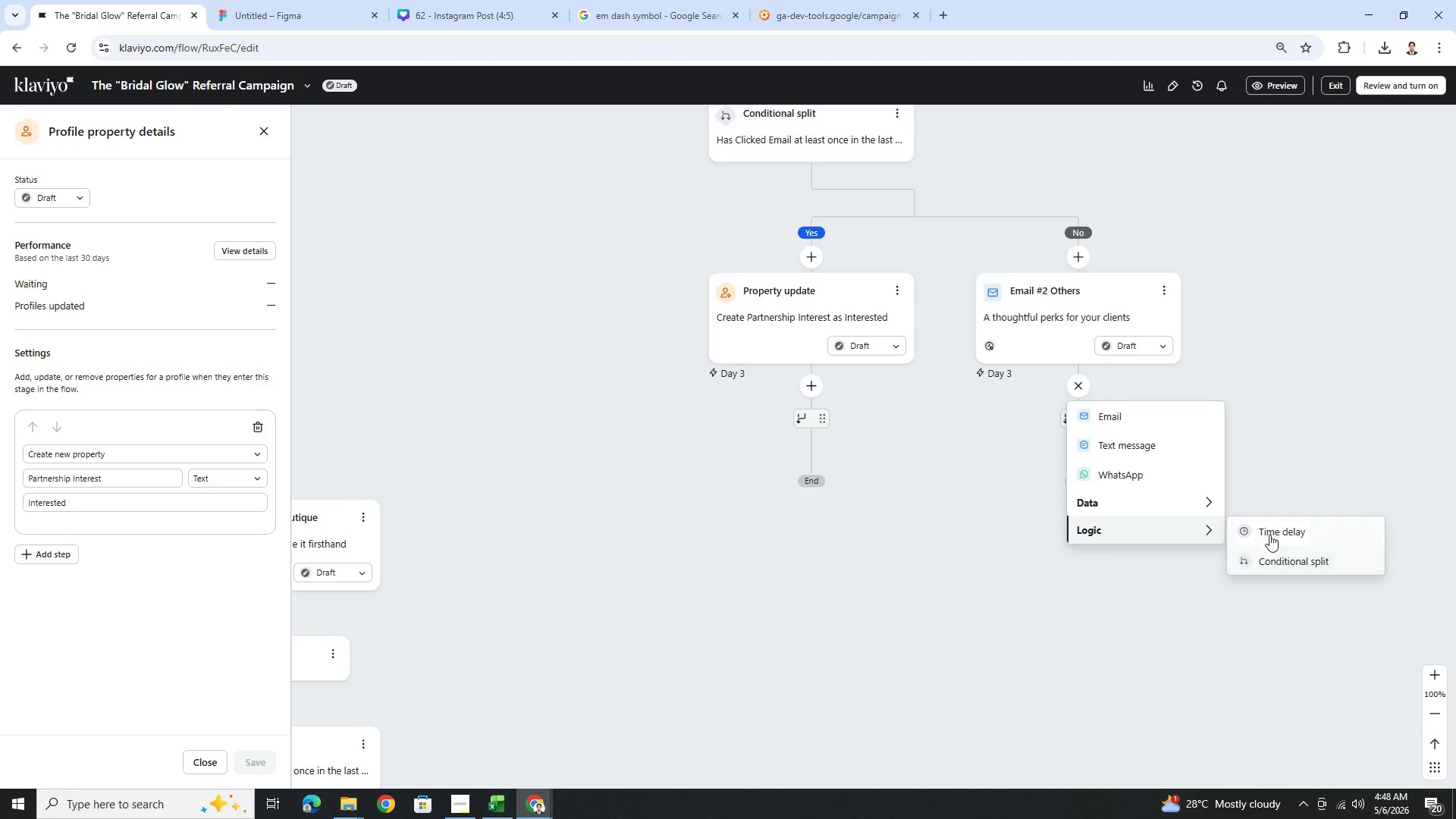 
left_click([1271, 527])
 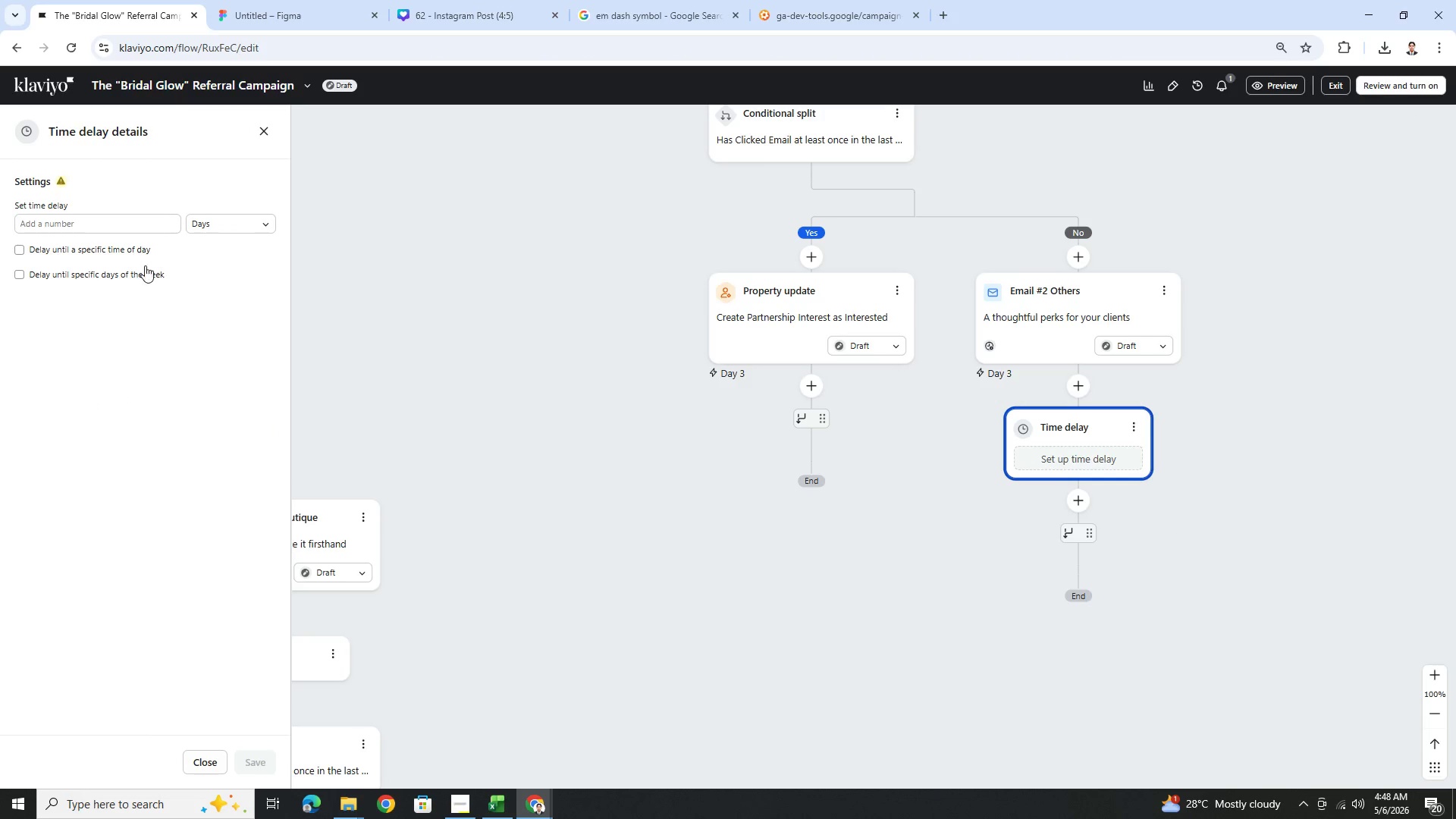 
left_click([137, 225])
 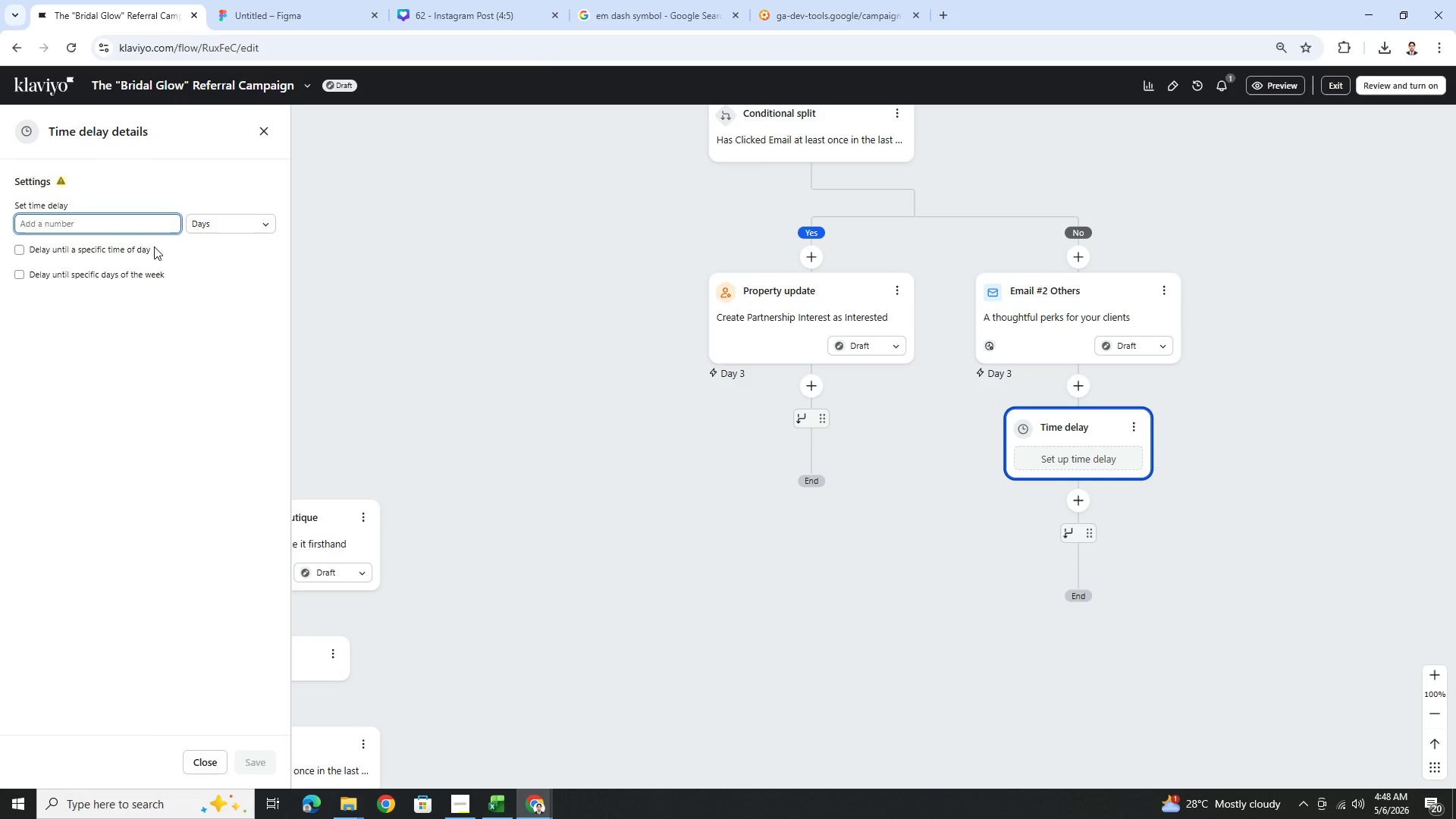 
key(5)
 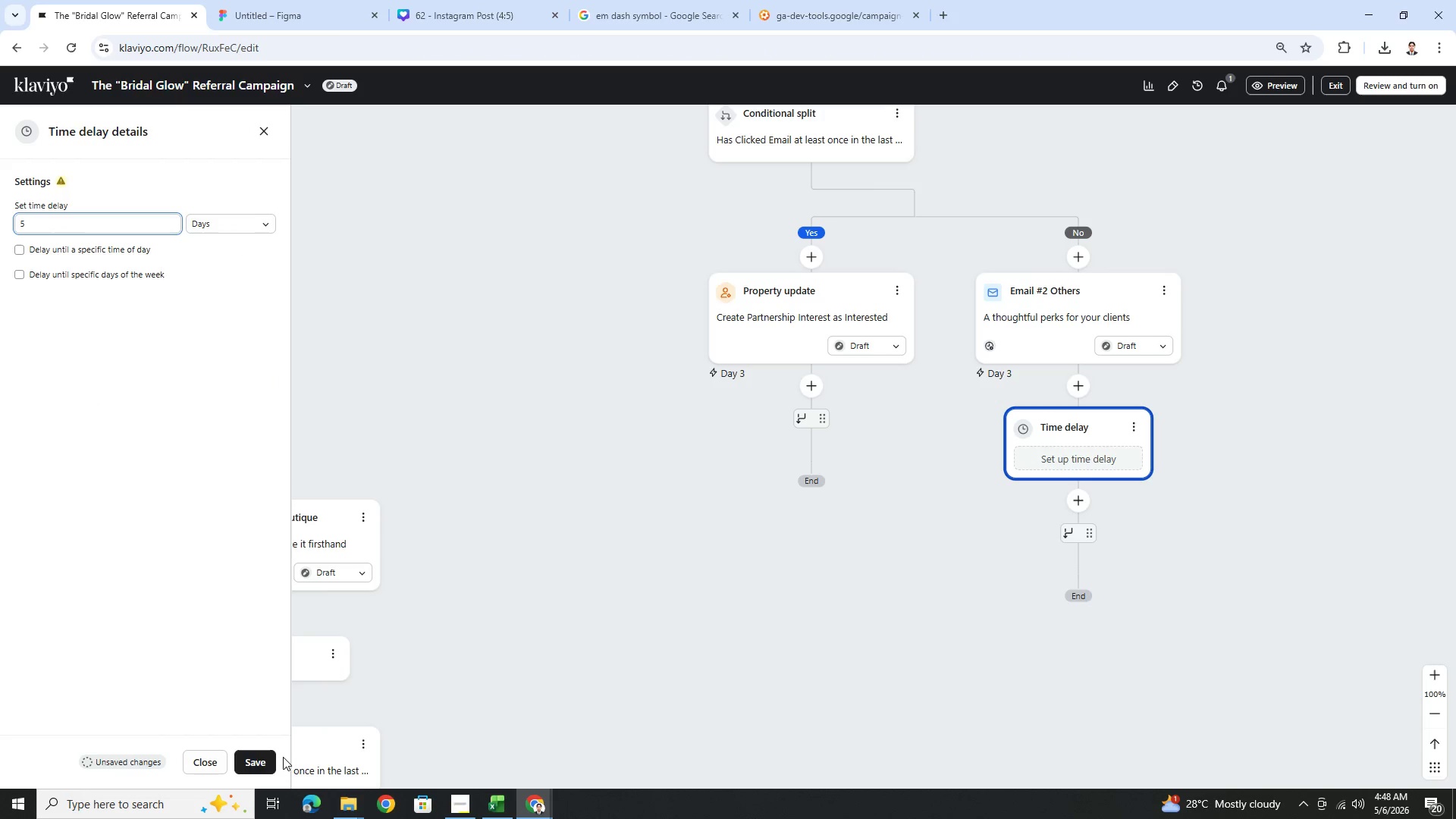 
left_click([271, 761])
 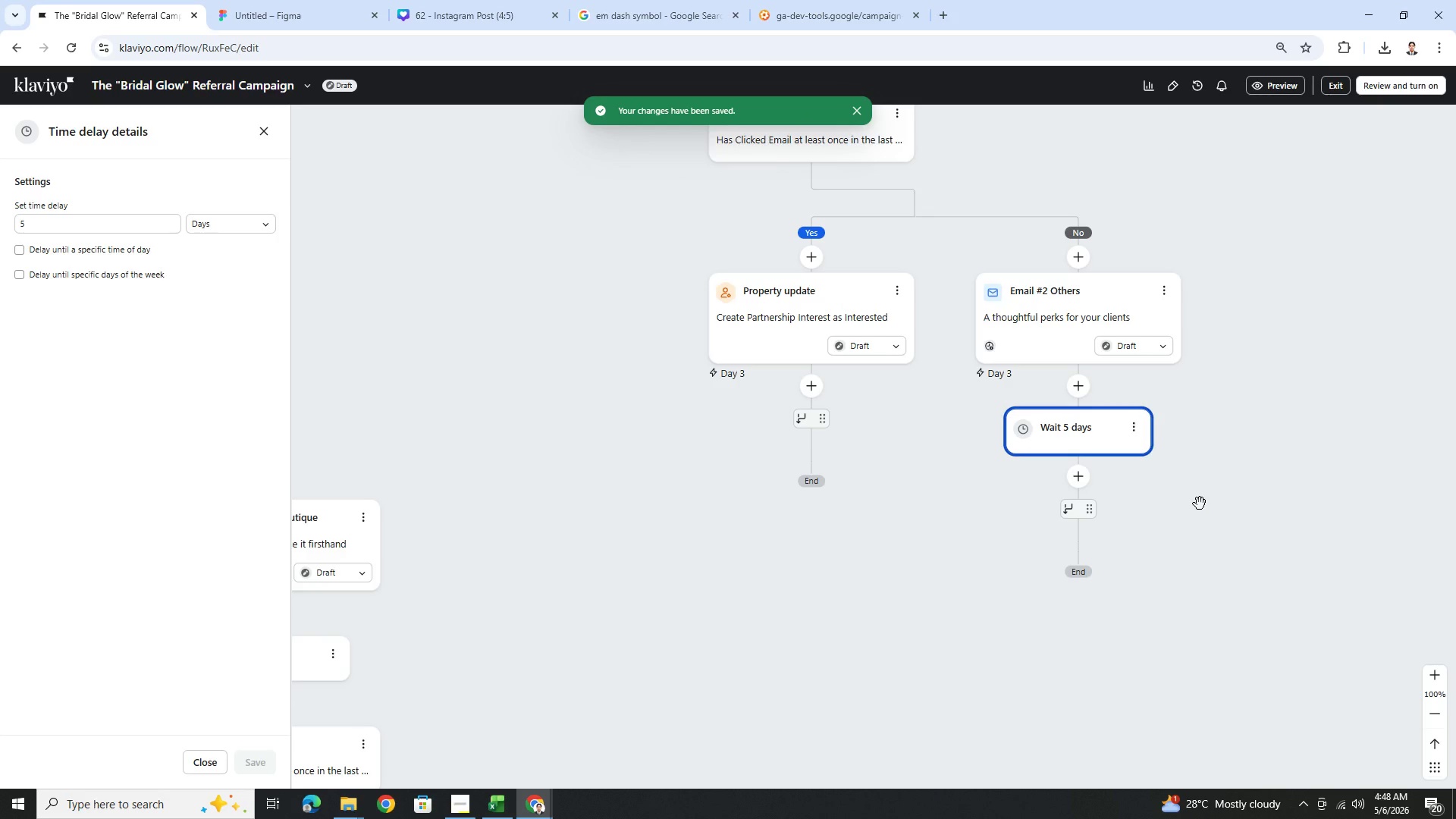 
wait(5.91)
 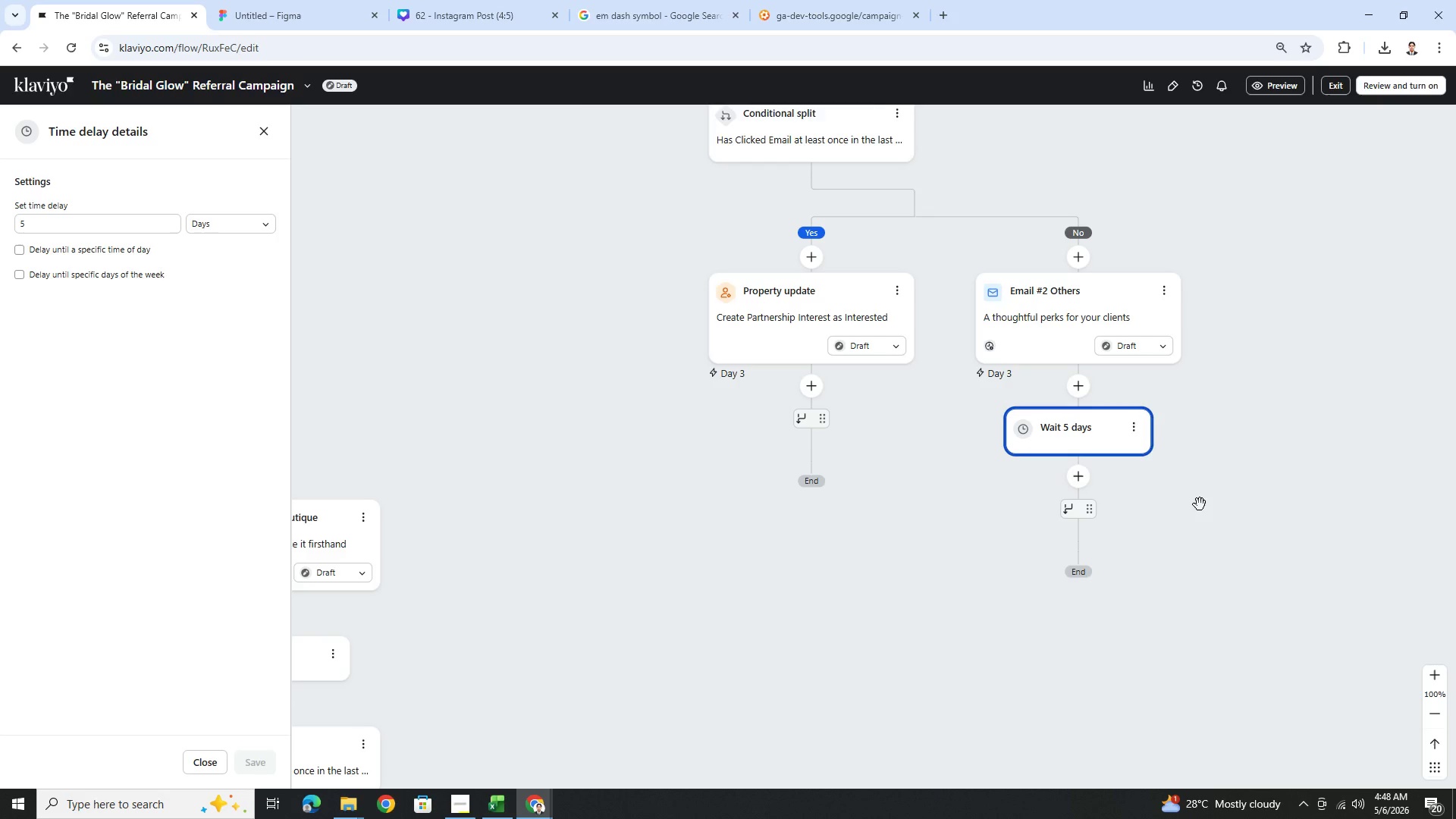 
left_click_drag(start_coordinate=[1237, 435], to_coordinate=[1140, 509])
 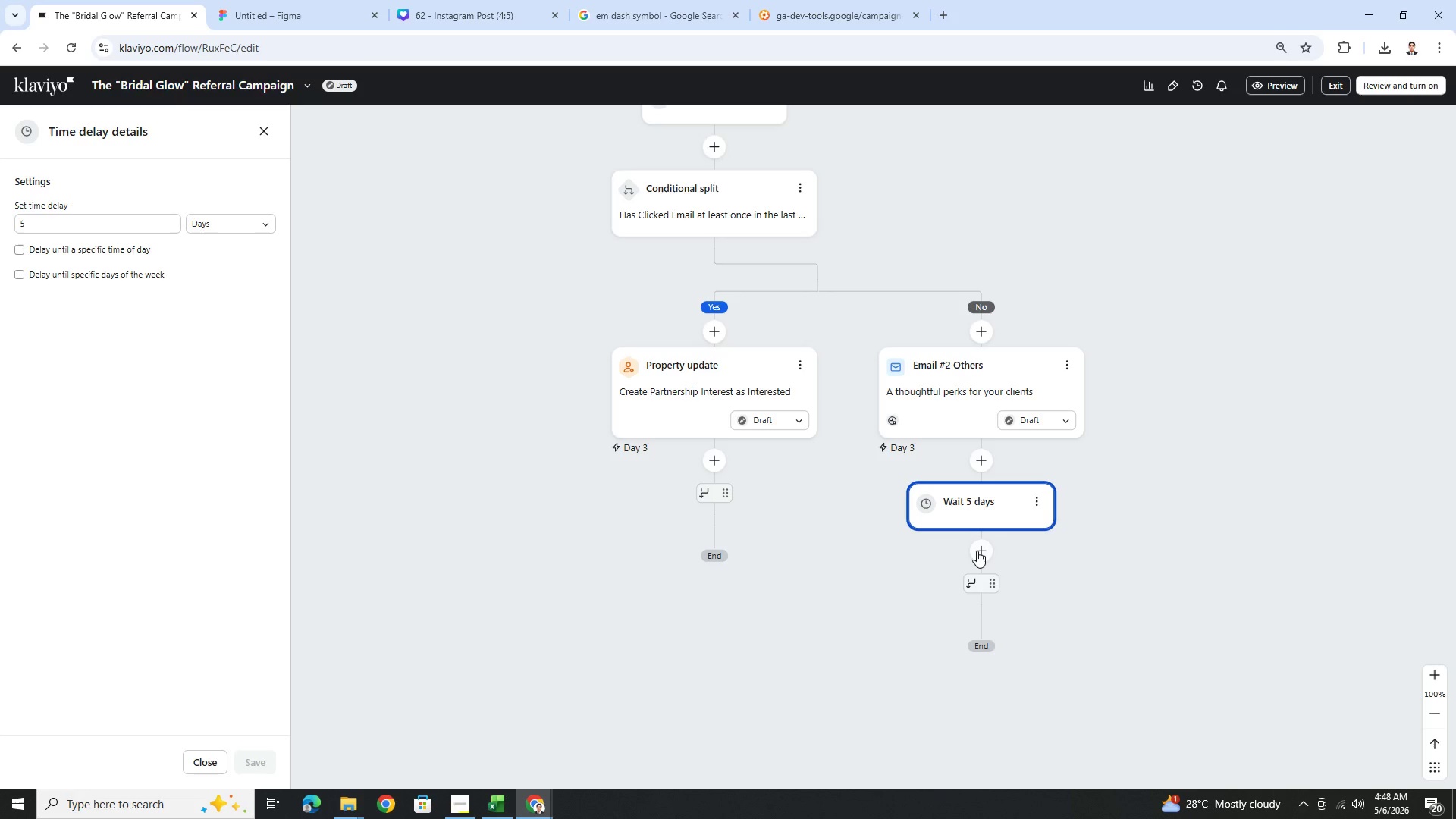 
left_click([977, 554])
 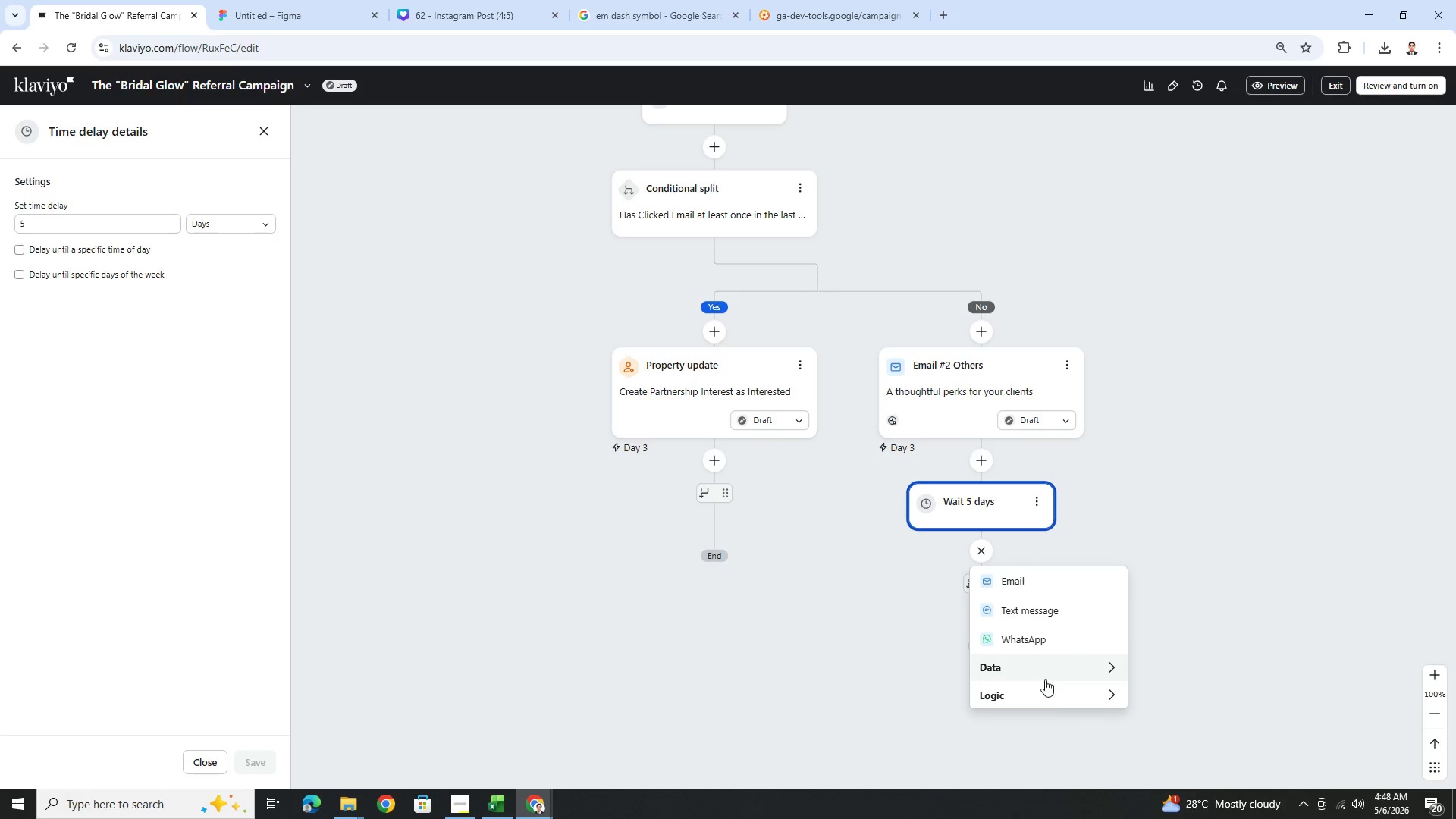 
left_click([1048, 695])
 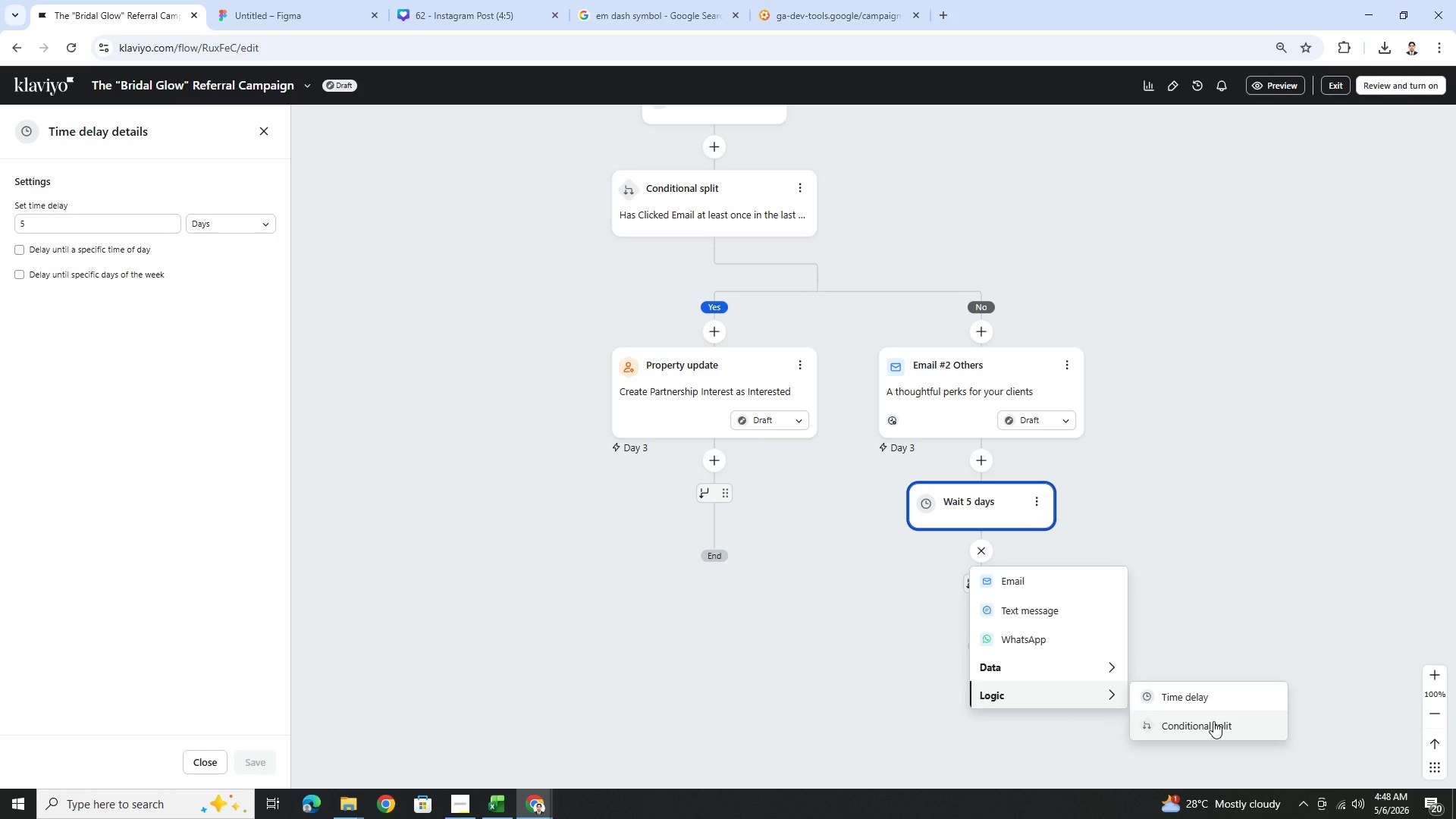 
left_click([1213, 721])
 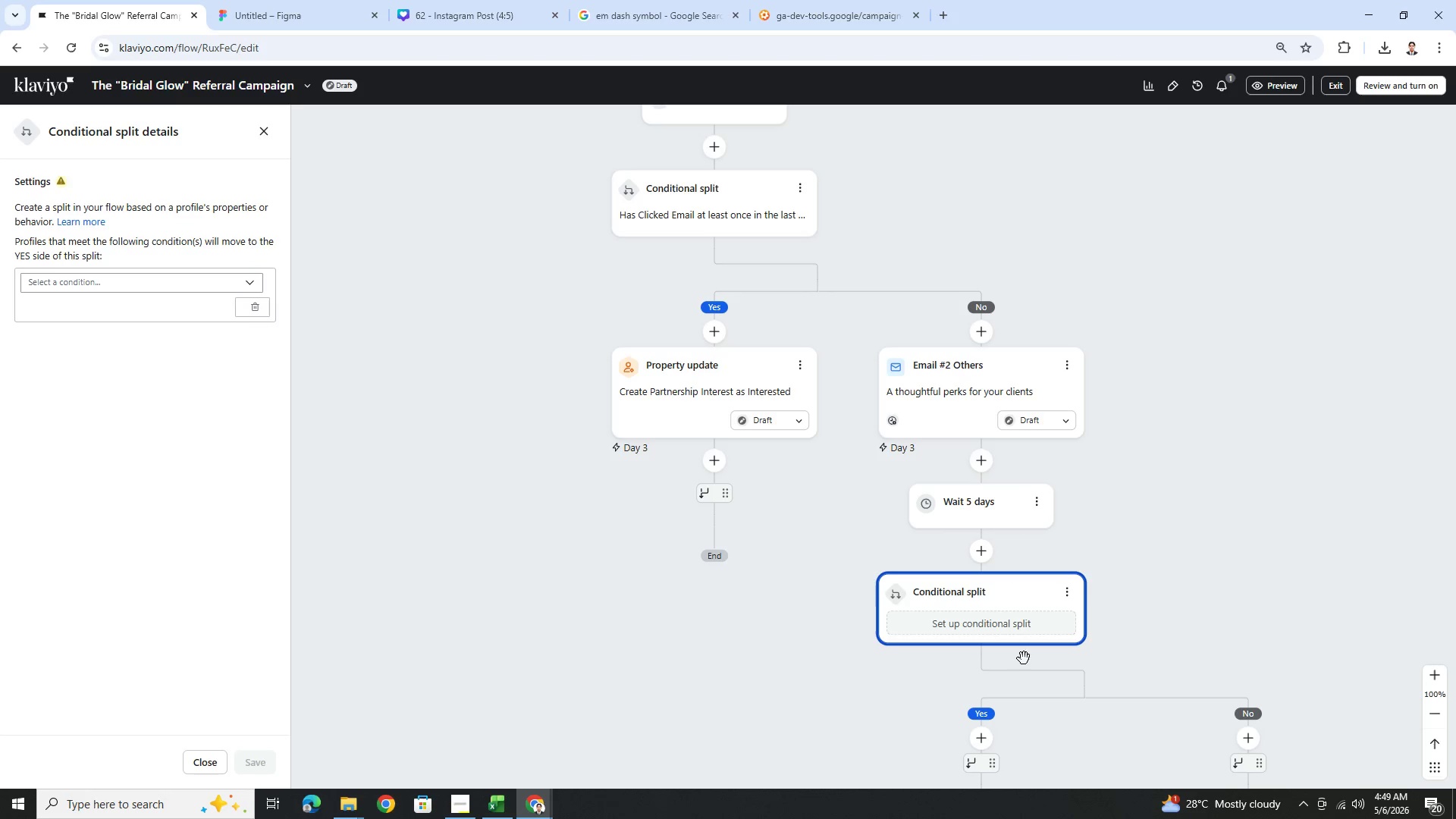 
left_click([105, 284])
 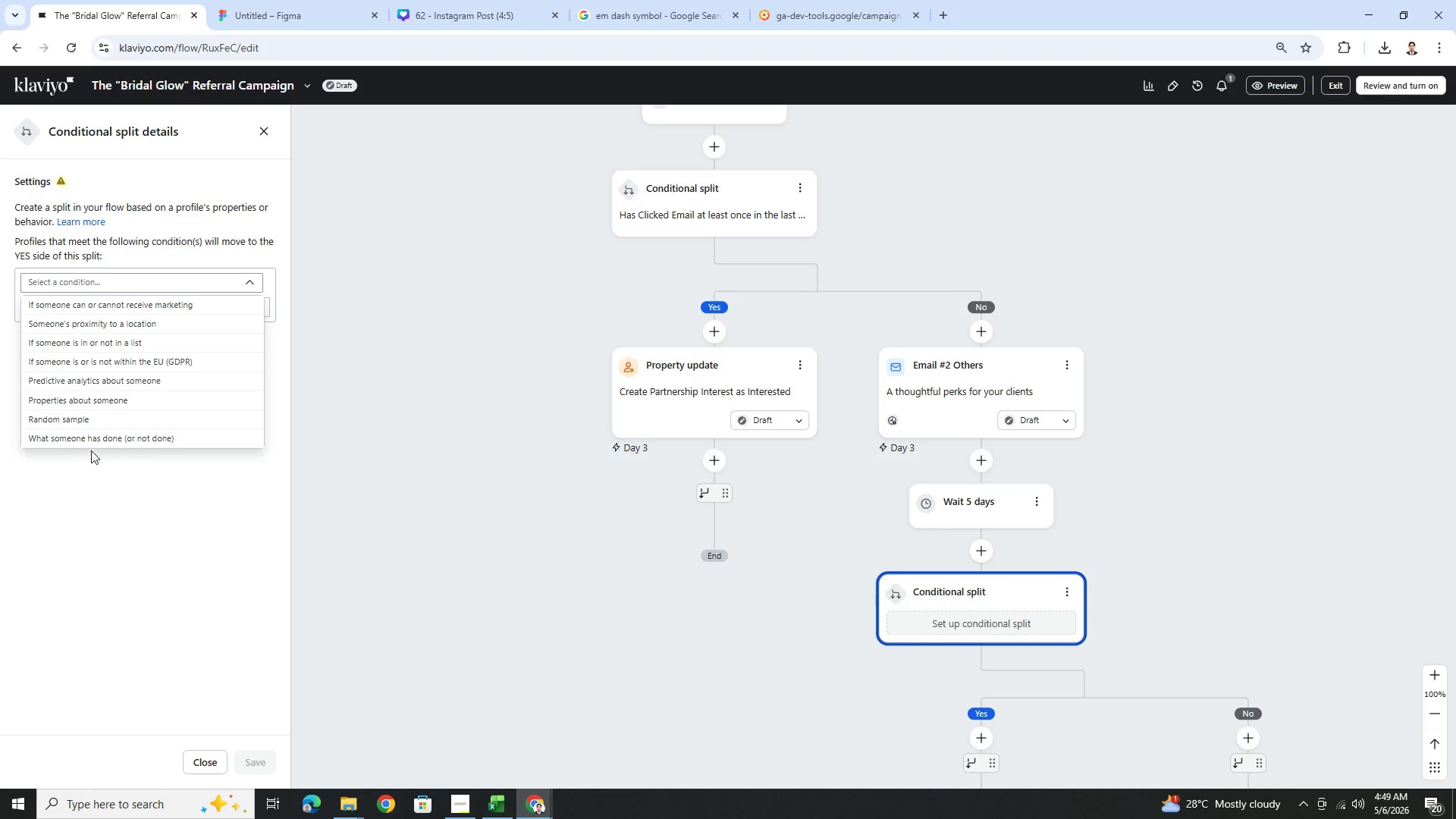 
left_click([93, 441])
 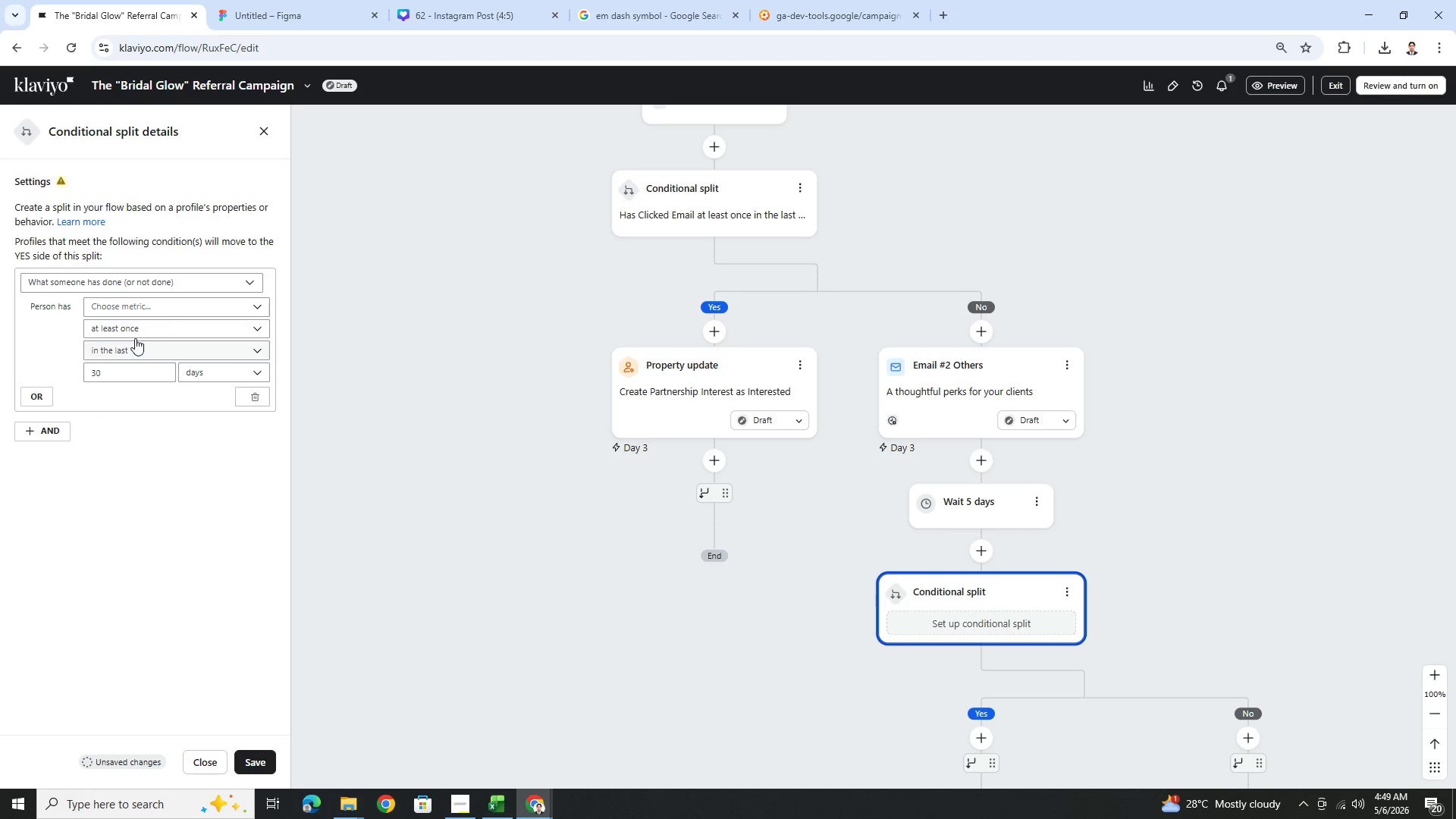 
left_click([169, 306])
 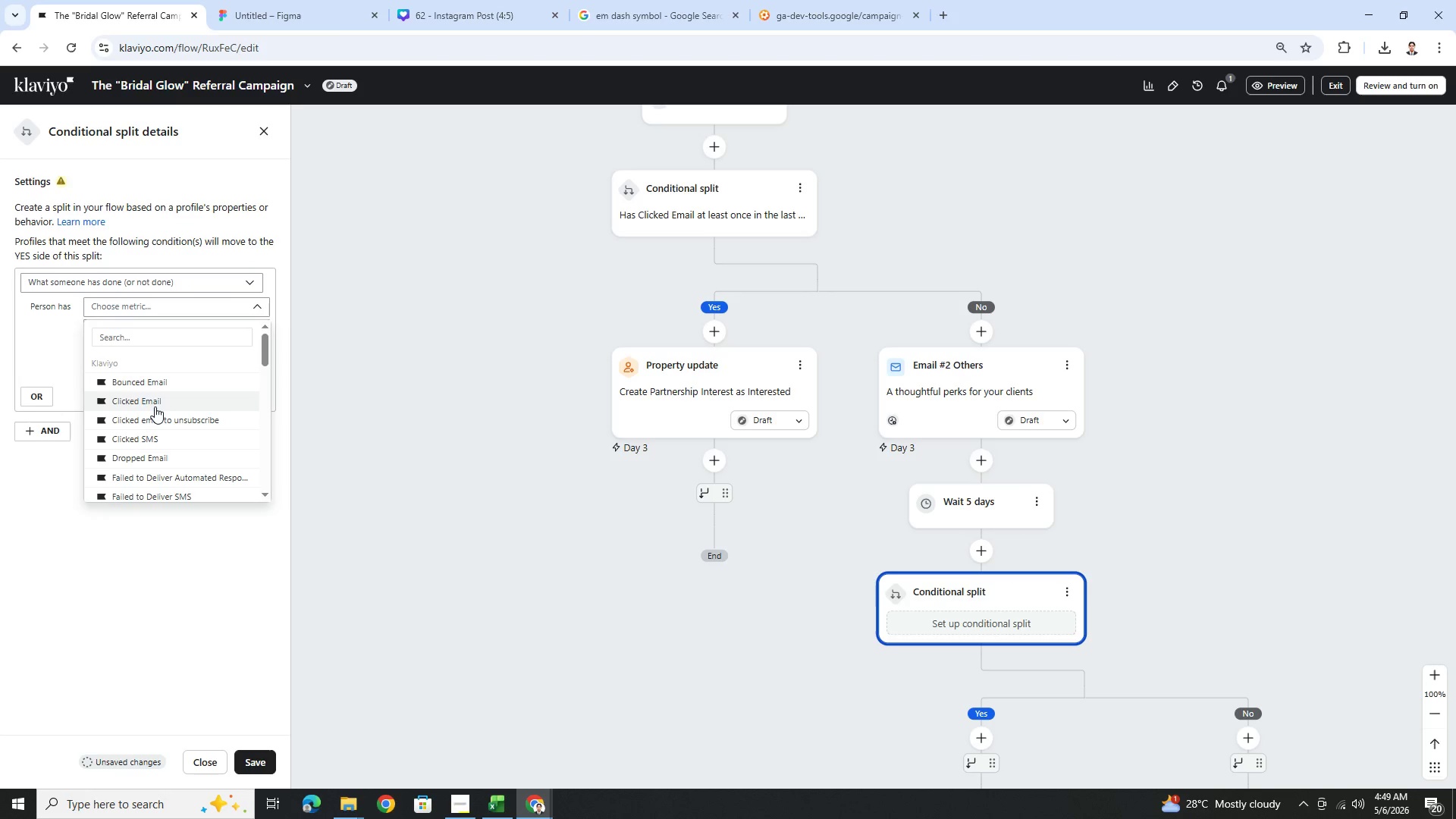 
left_click([155, 406])
 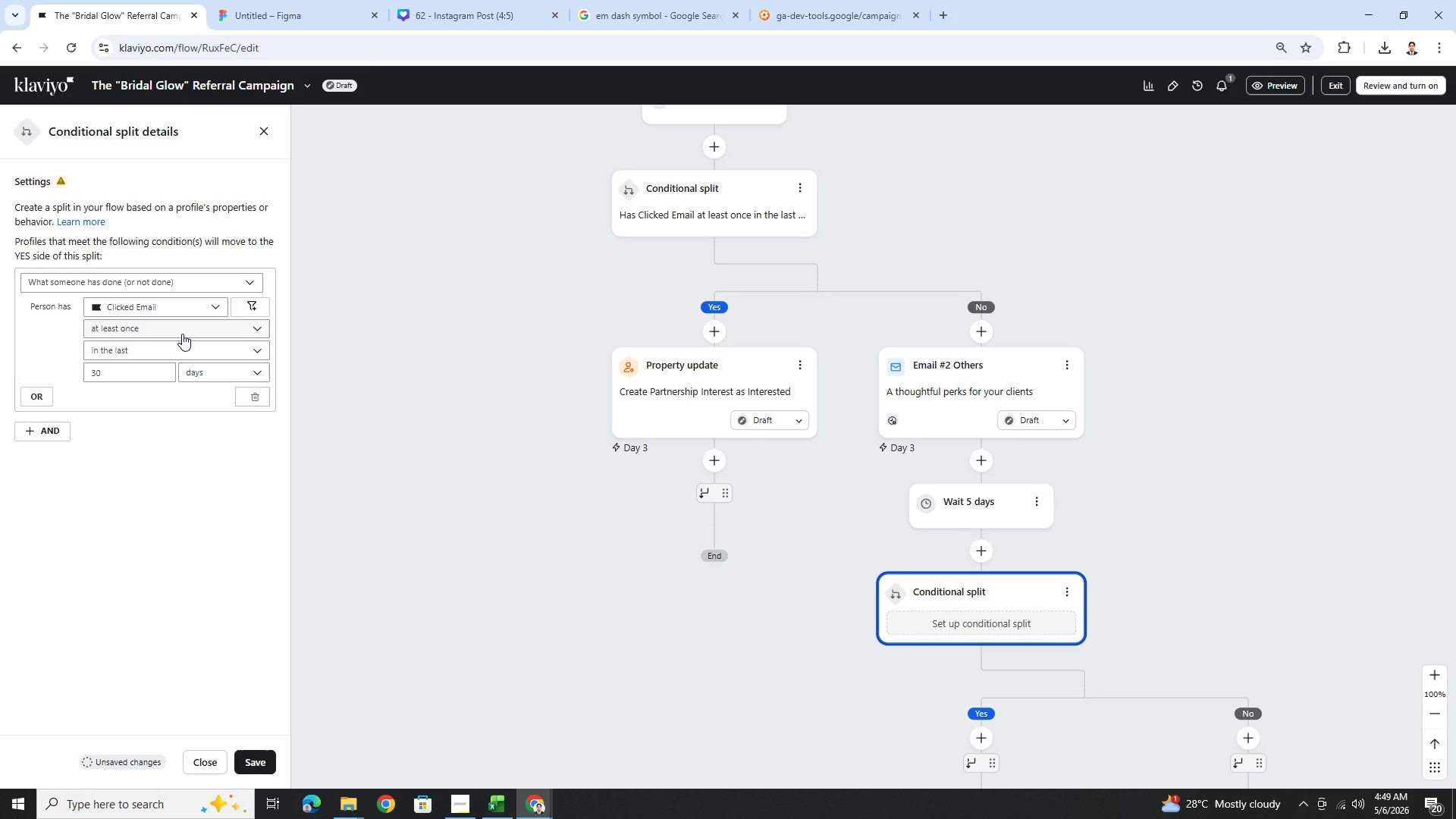 
wait(10.61)
 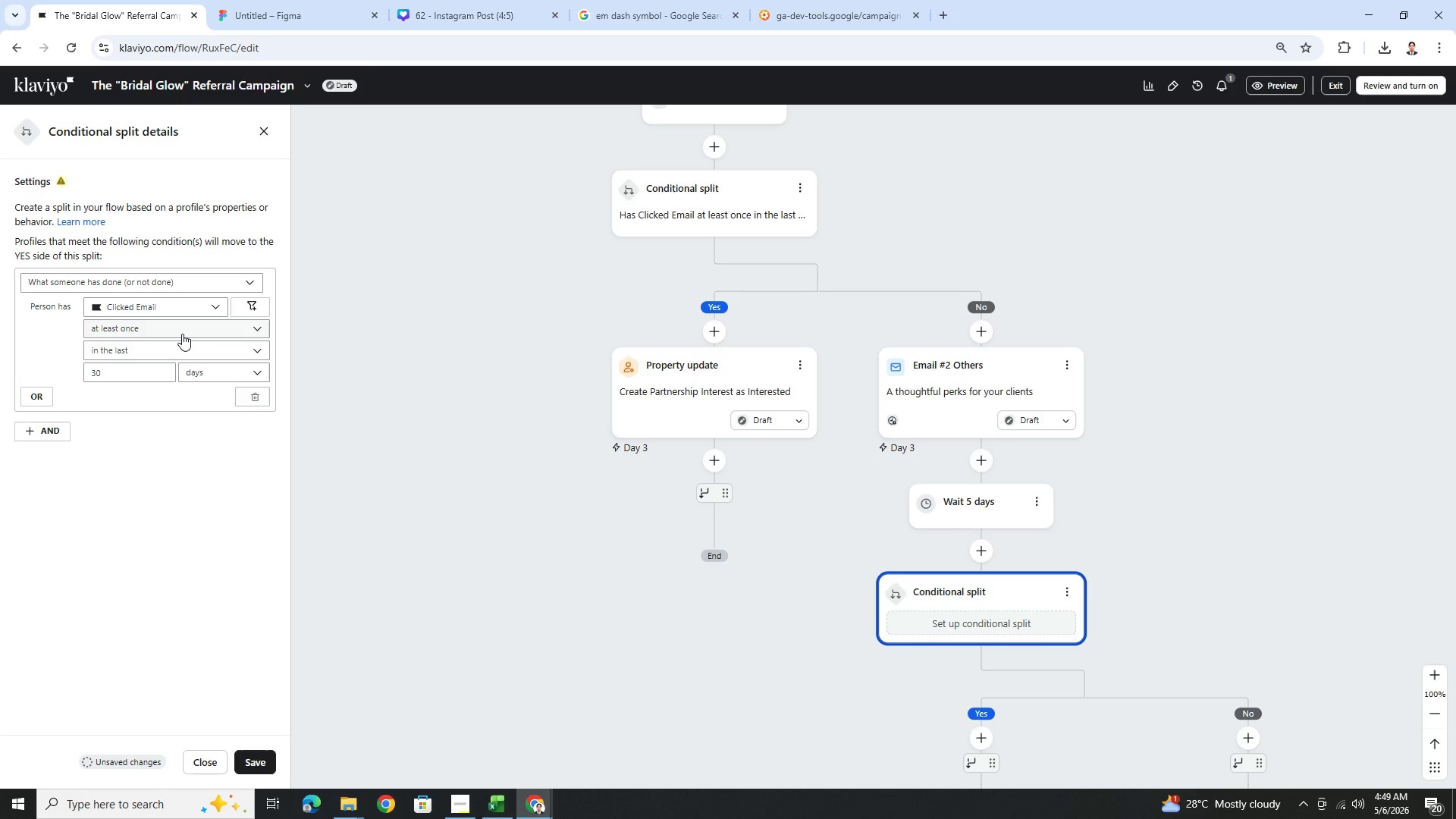 
left_click([271, 764])
 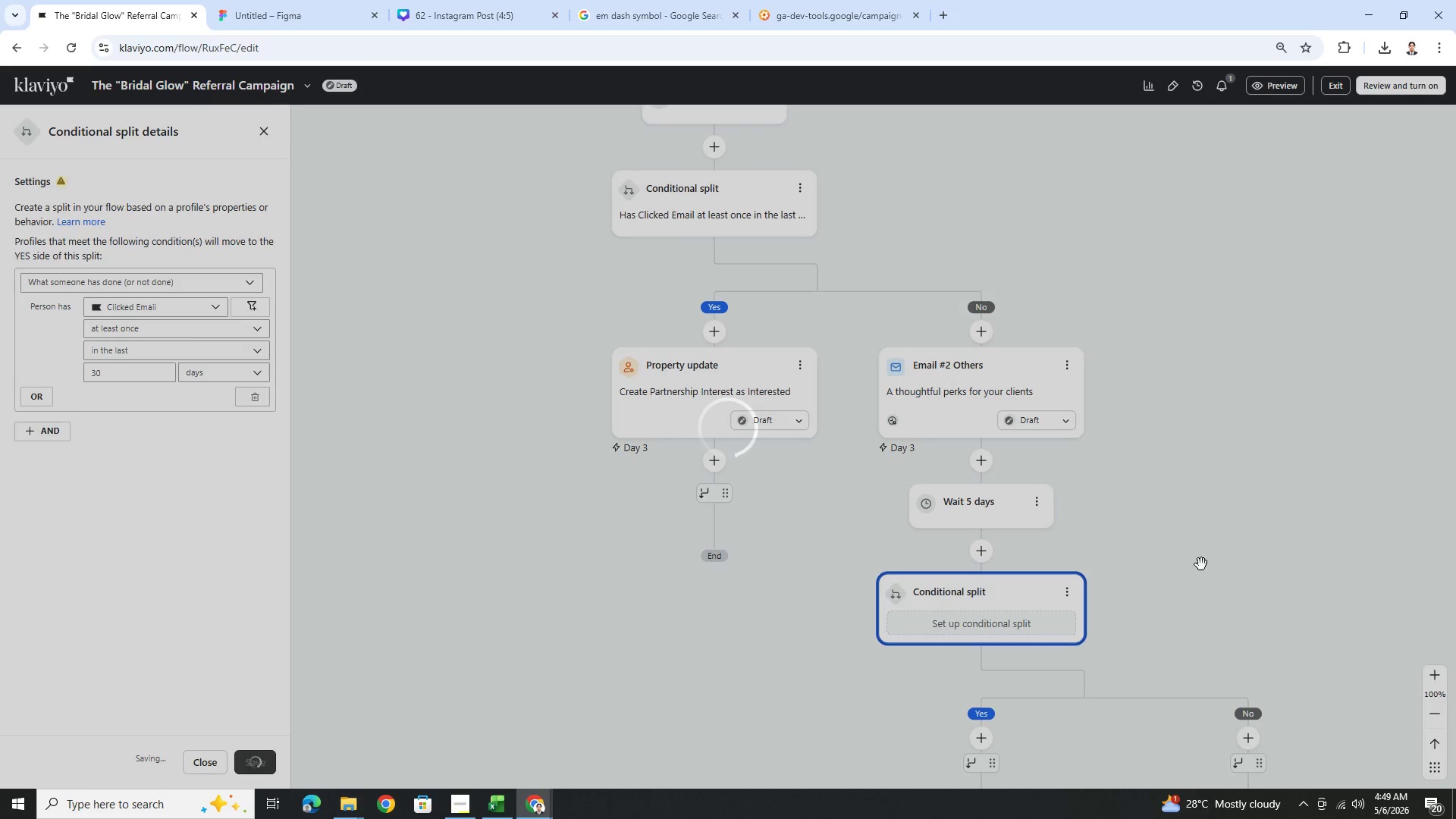 
left_click_drag(start_coordinate=[1201, 564], to_coordinate=[1149, 520])
 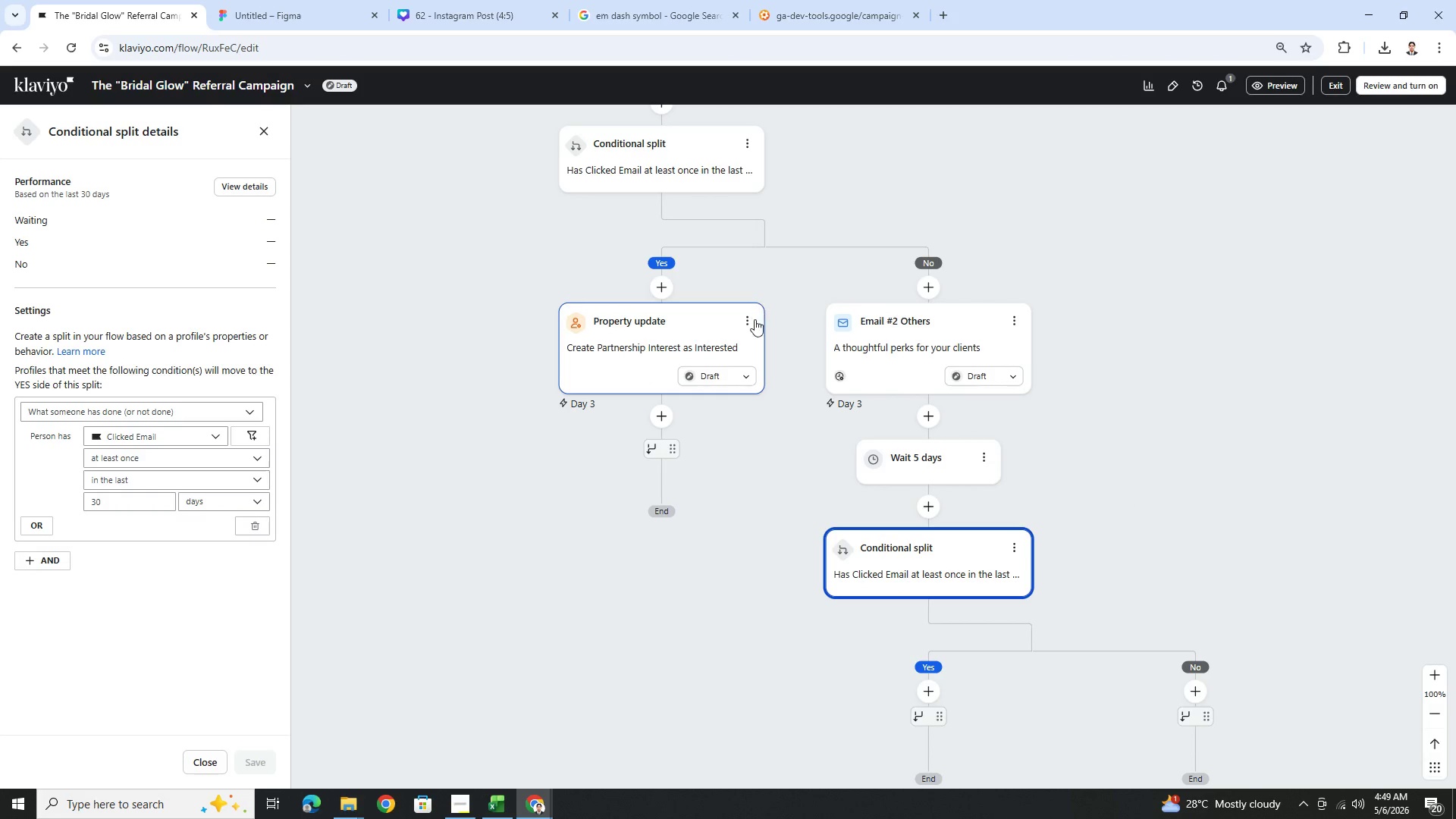 
left_click([751, 323])
 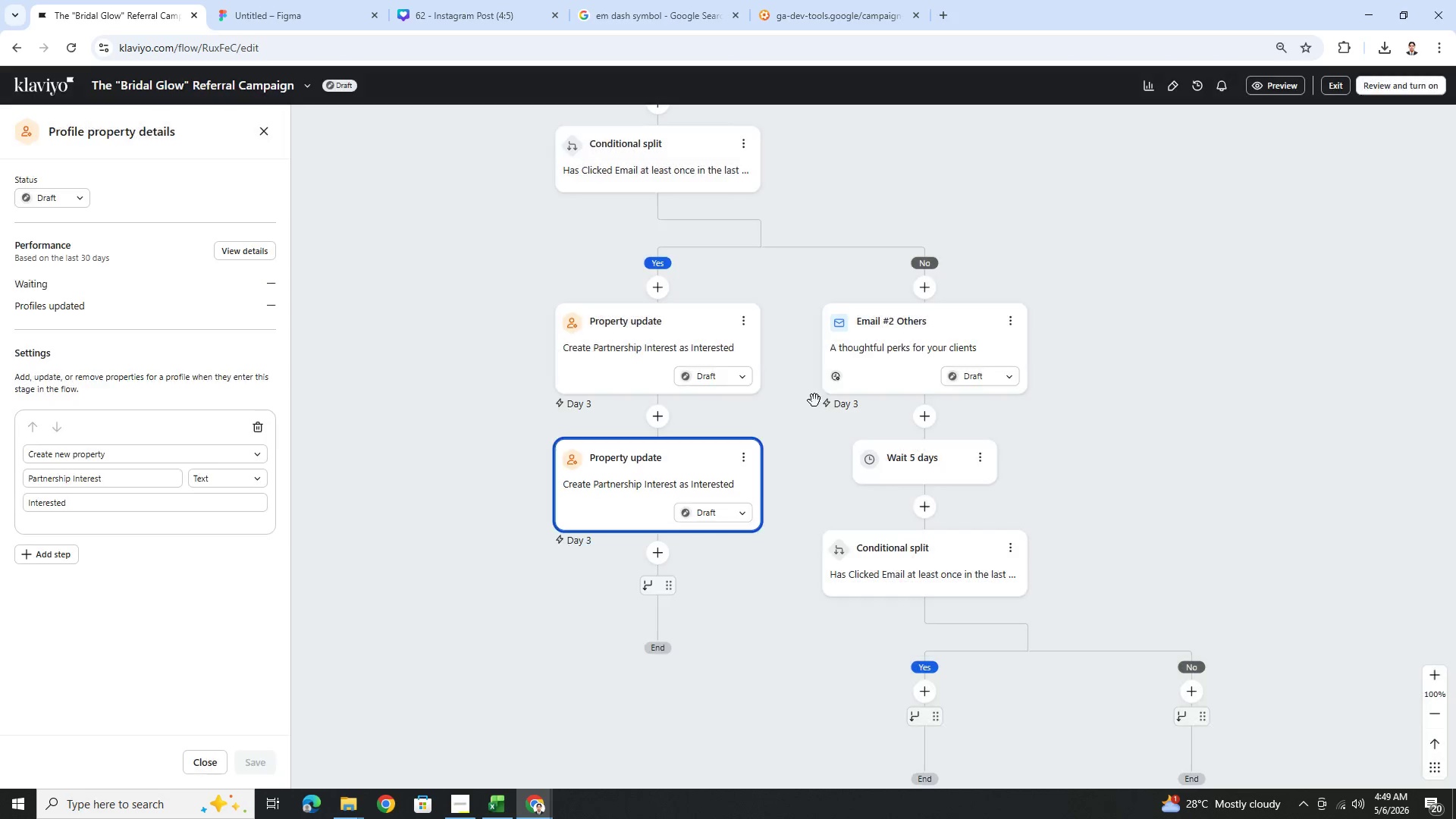 
left_click_drag(start_coordinate=[662, 456], to_coordinate=[912, 676])
 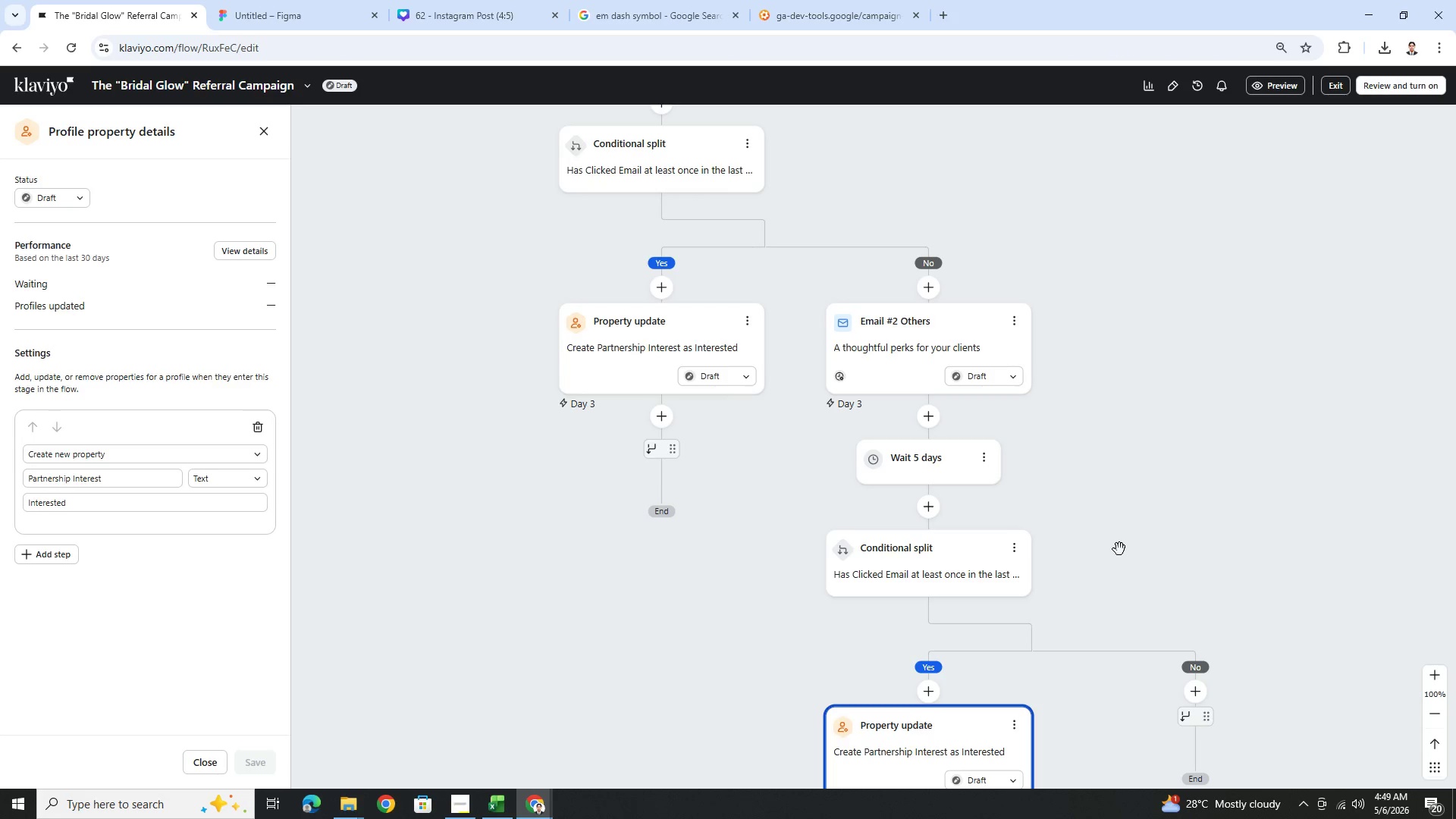 
left_click_drag(start_coordinate=[1158, 542], to_coordinate=[1012, 494])
 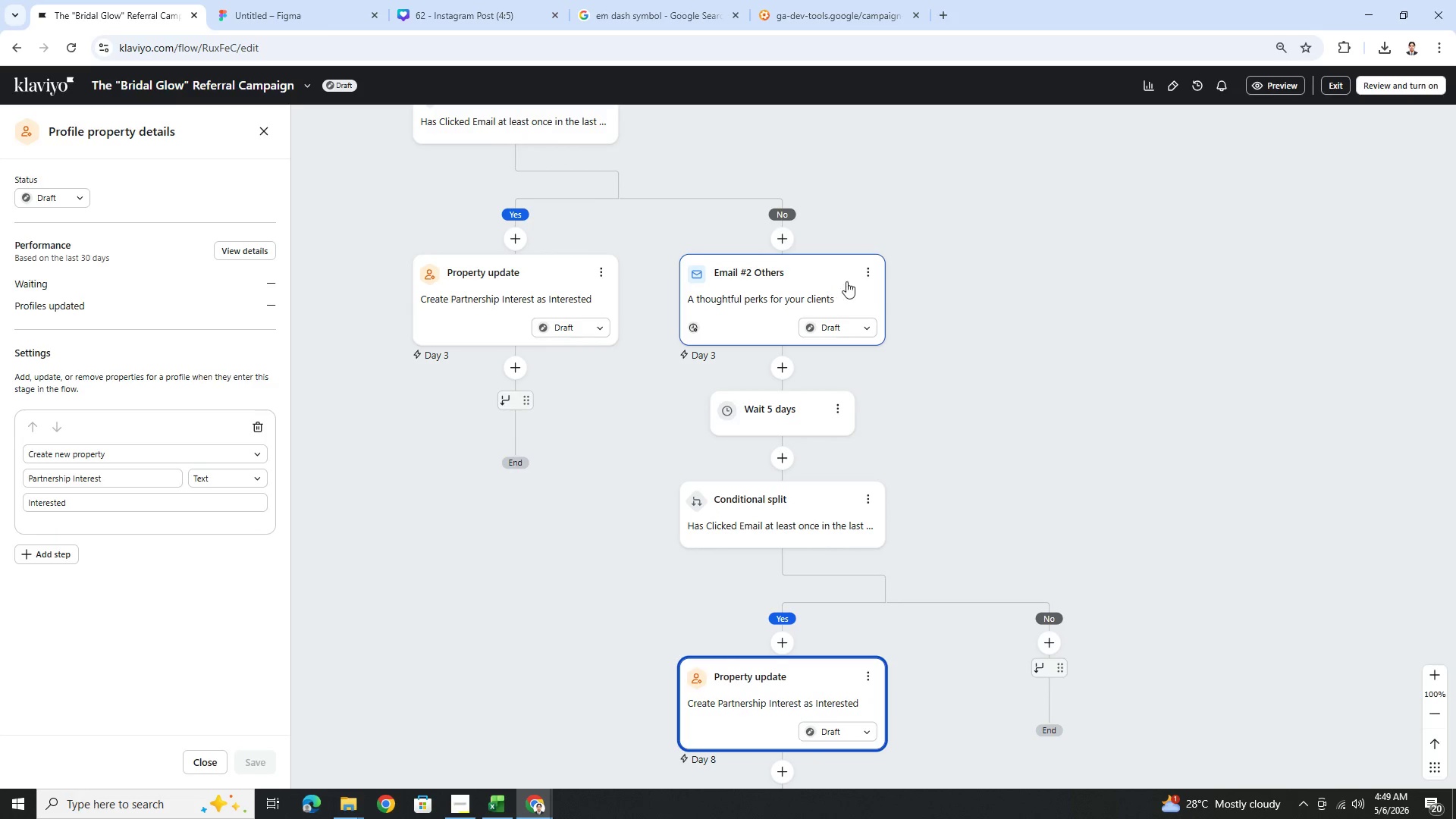 
left_click([864, 274])
 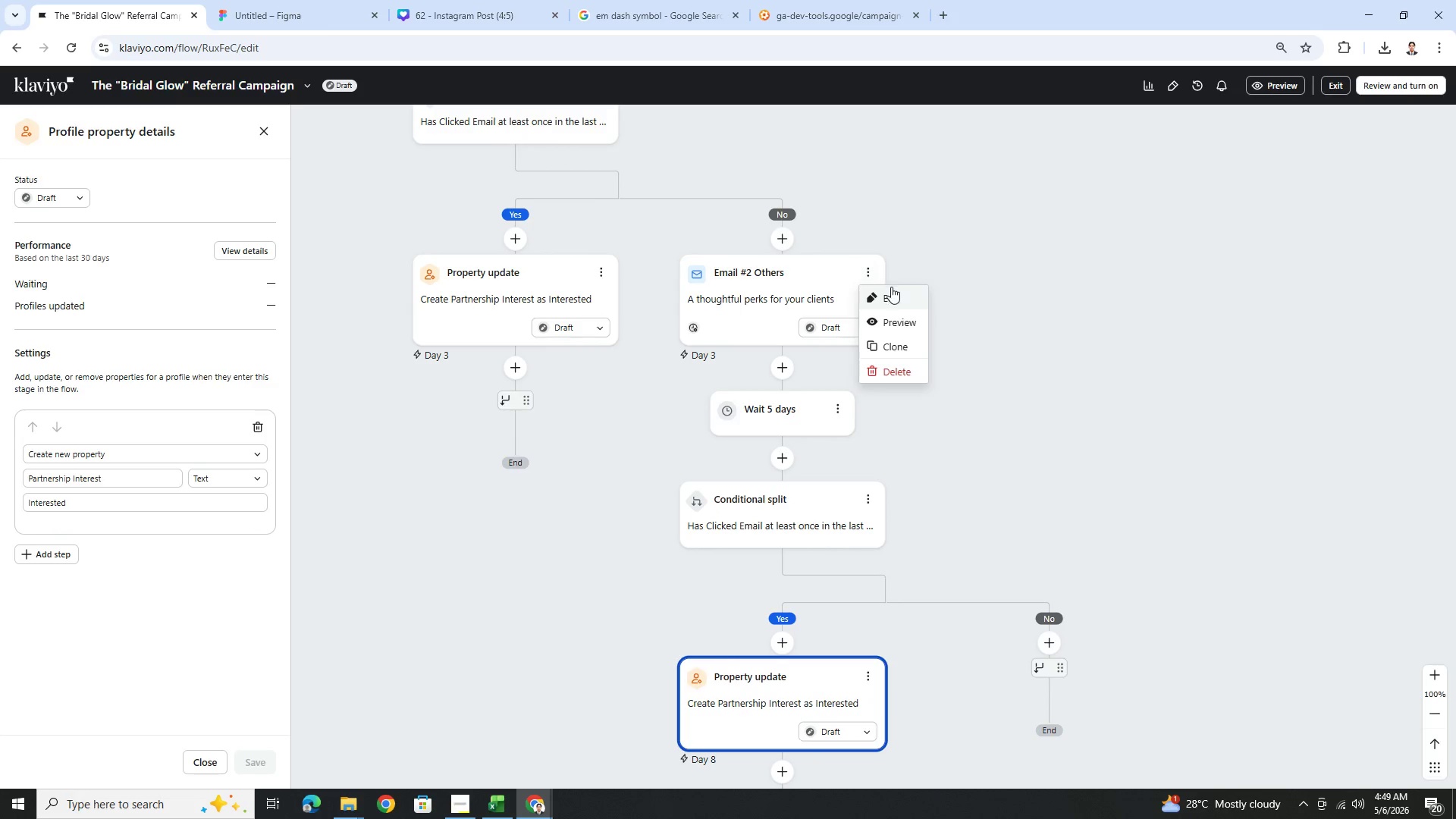 
left_click([894, 293])
 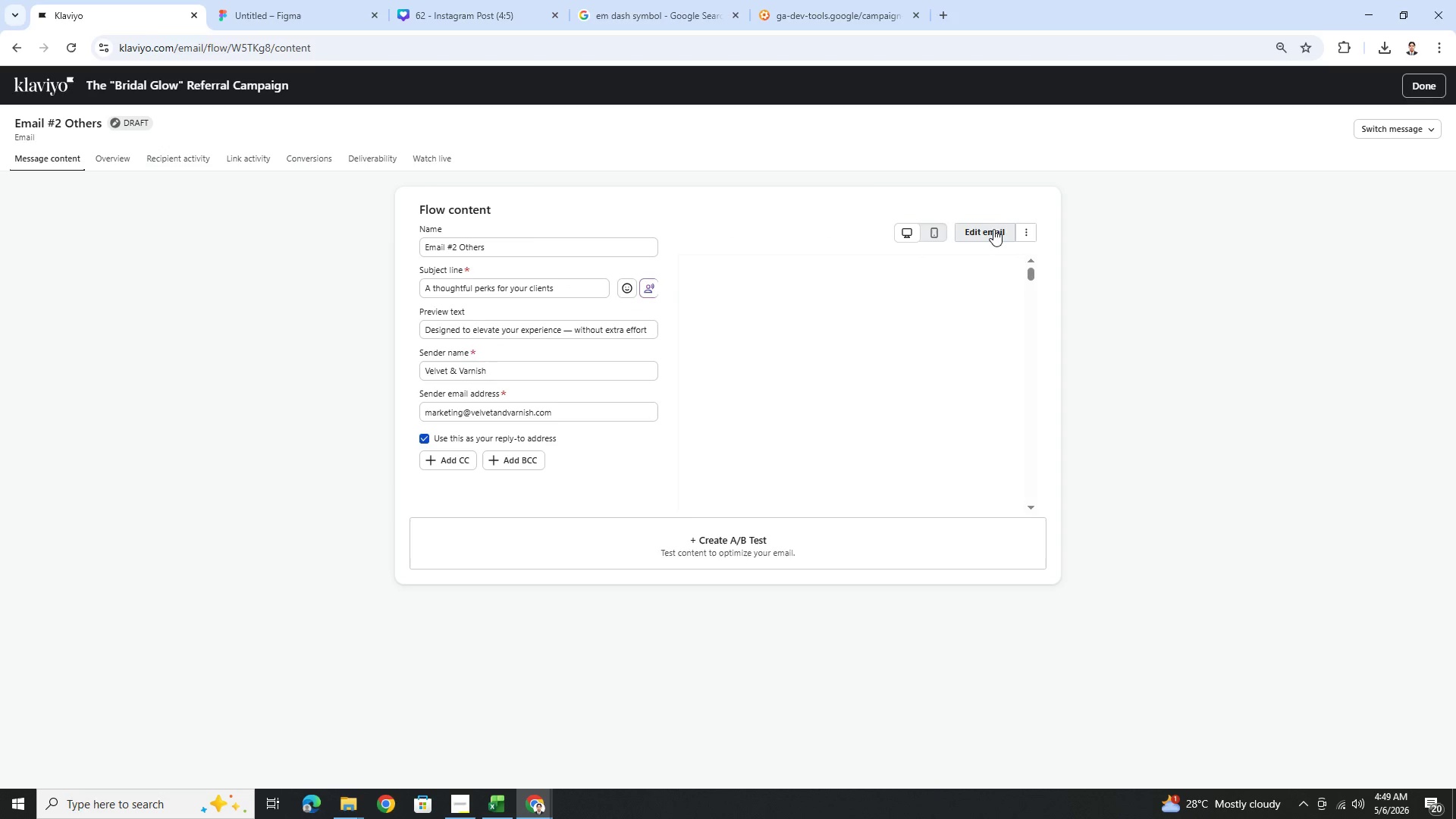 
left_click([993, 236])
 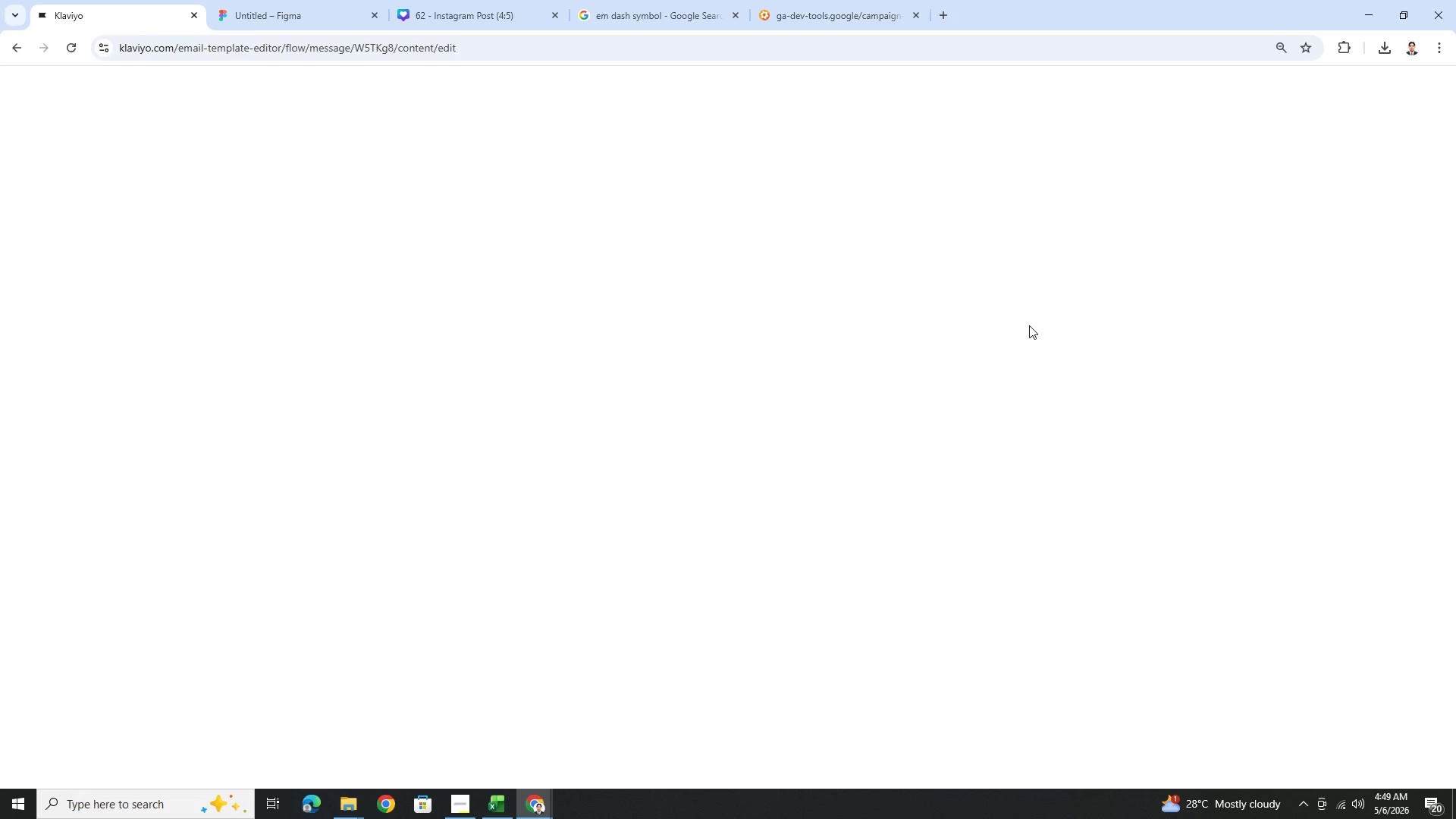 
wait(17.11)
 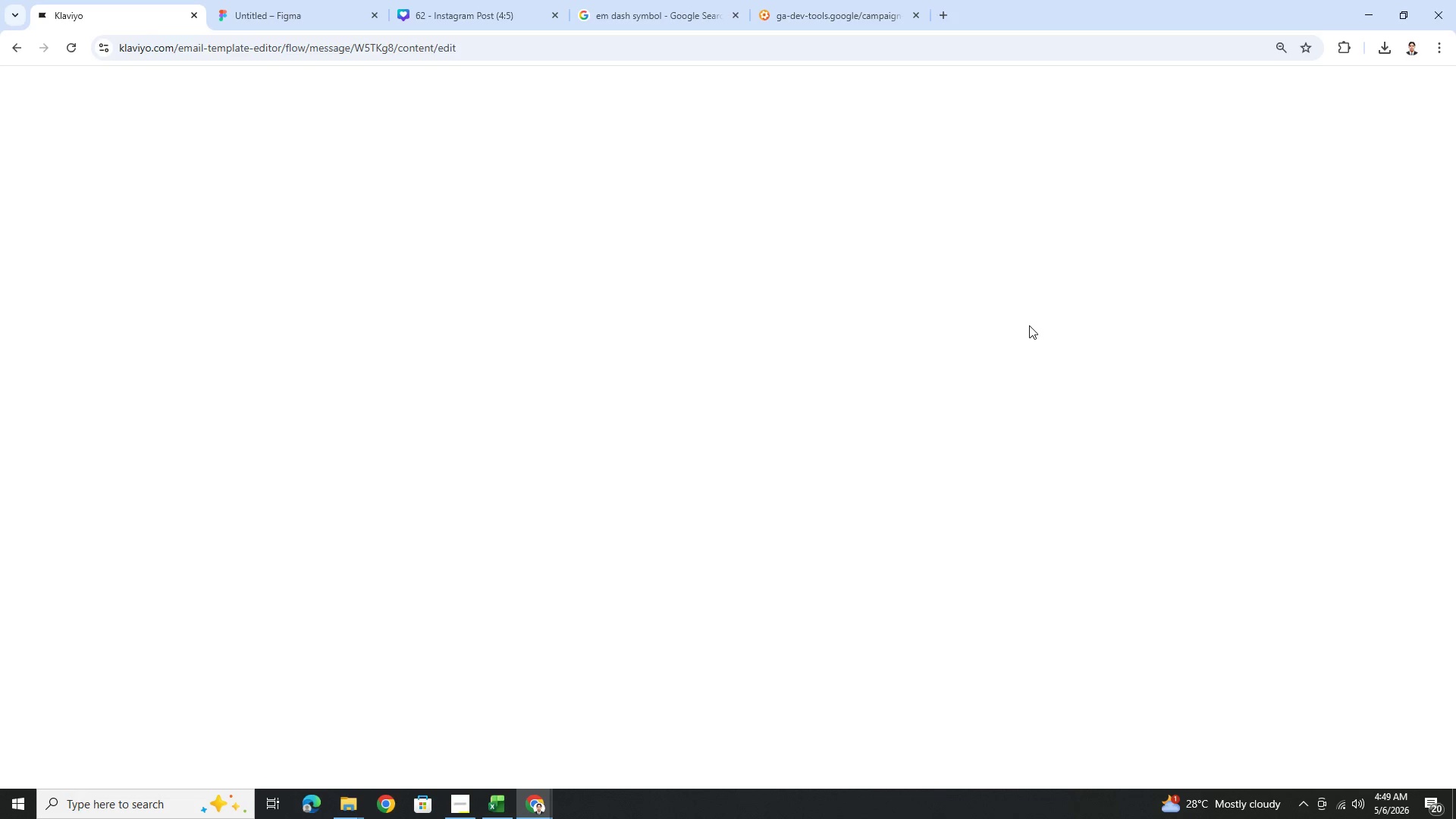 
scroll: coordinate [920, 620], scroll_direction: down, amount: 4.0
 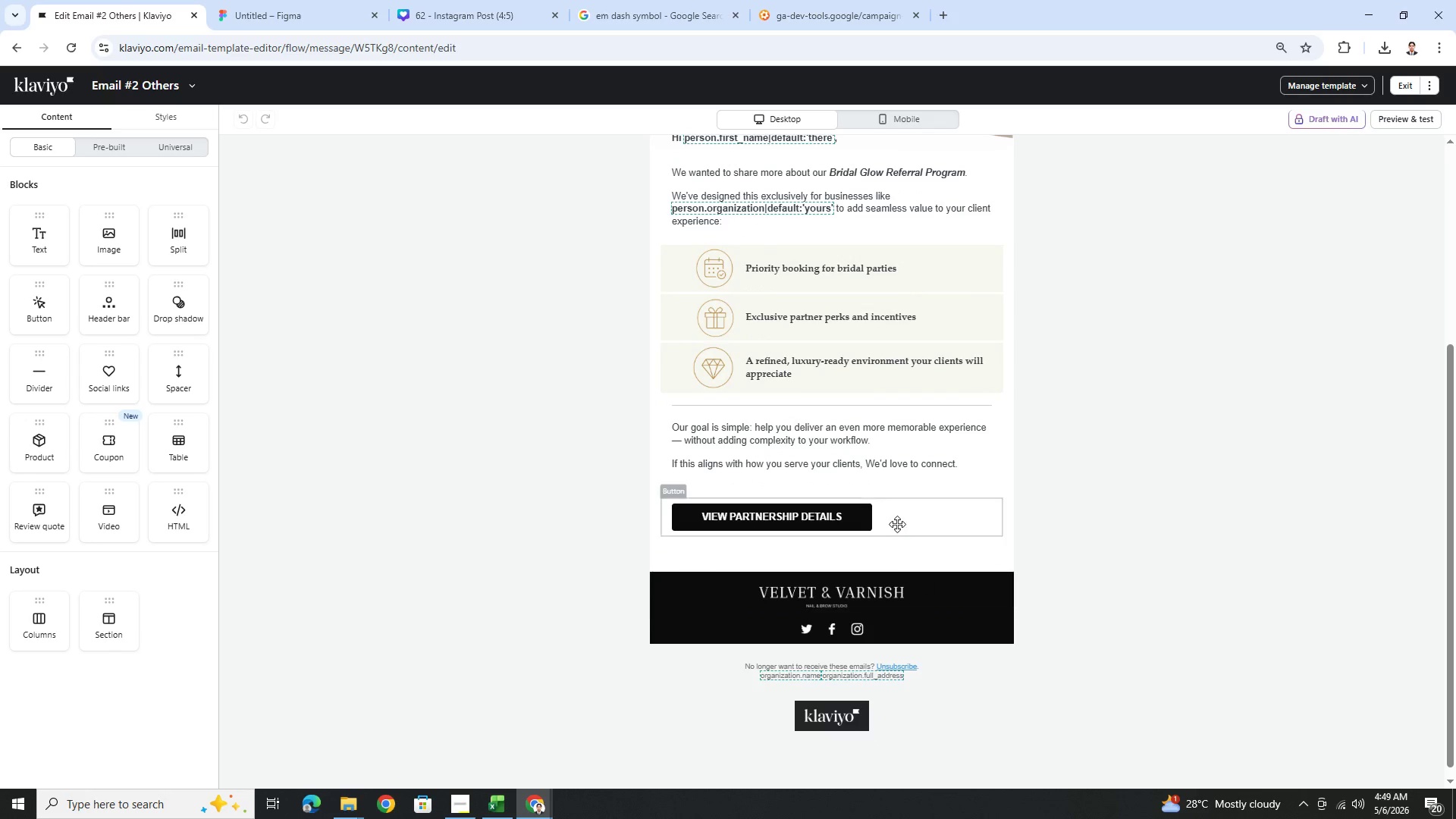 
left_click([893, 520])
 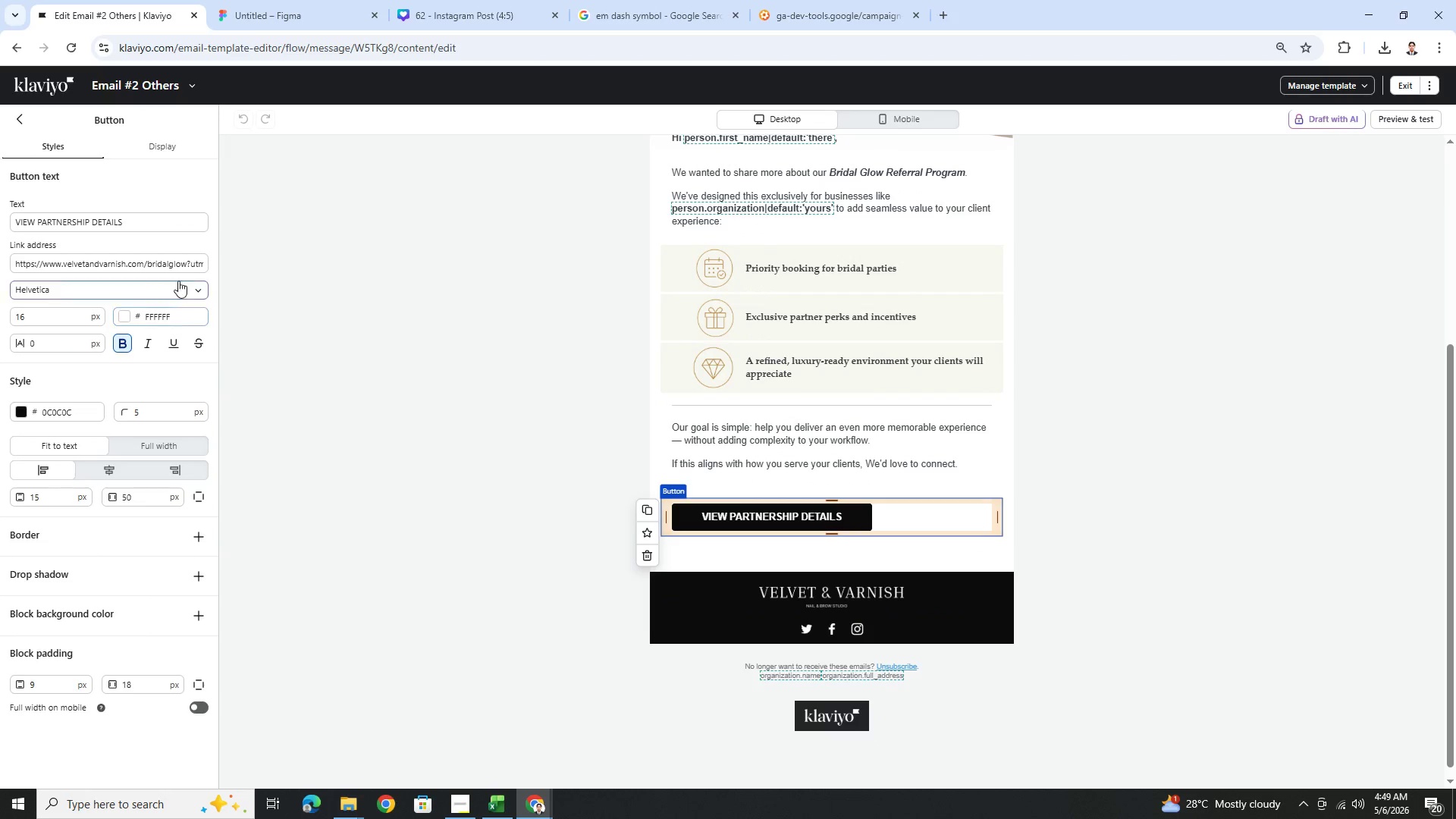 
left_click_drag(start_coordinate=[182, 265], to_coordinate=[312, 268])
 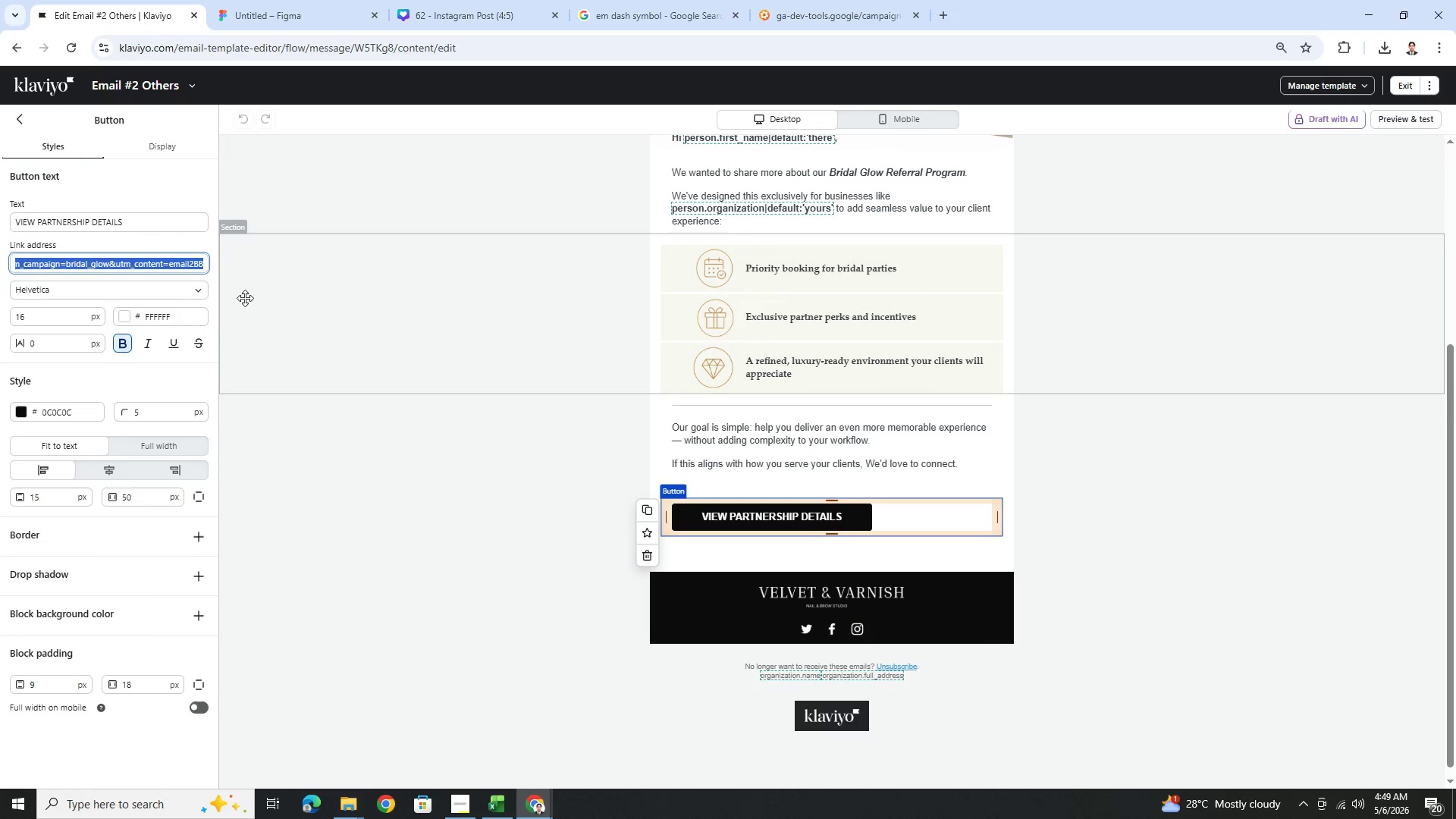 
left_click([196, 260])
 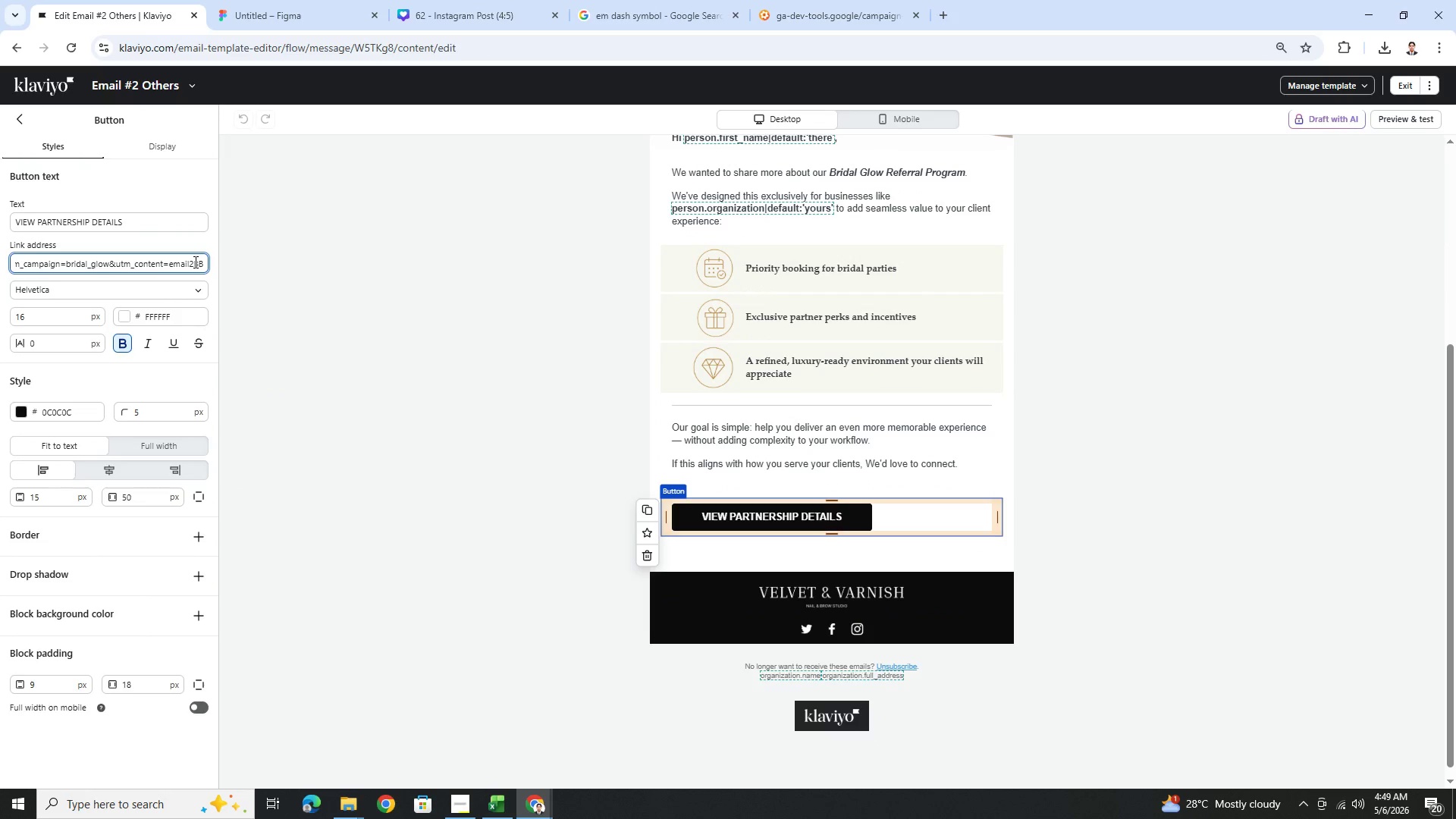 
left_click_drag(start_coordinate=[194, 262], to_coordinate=[216, 262])
 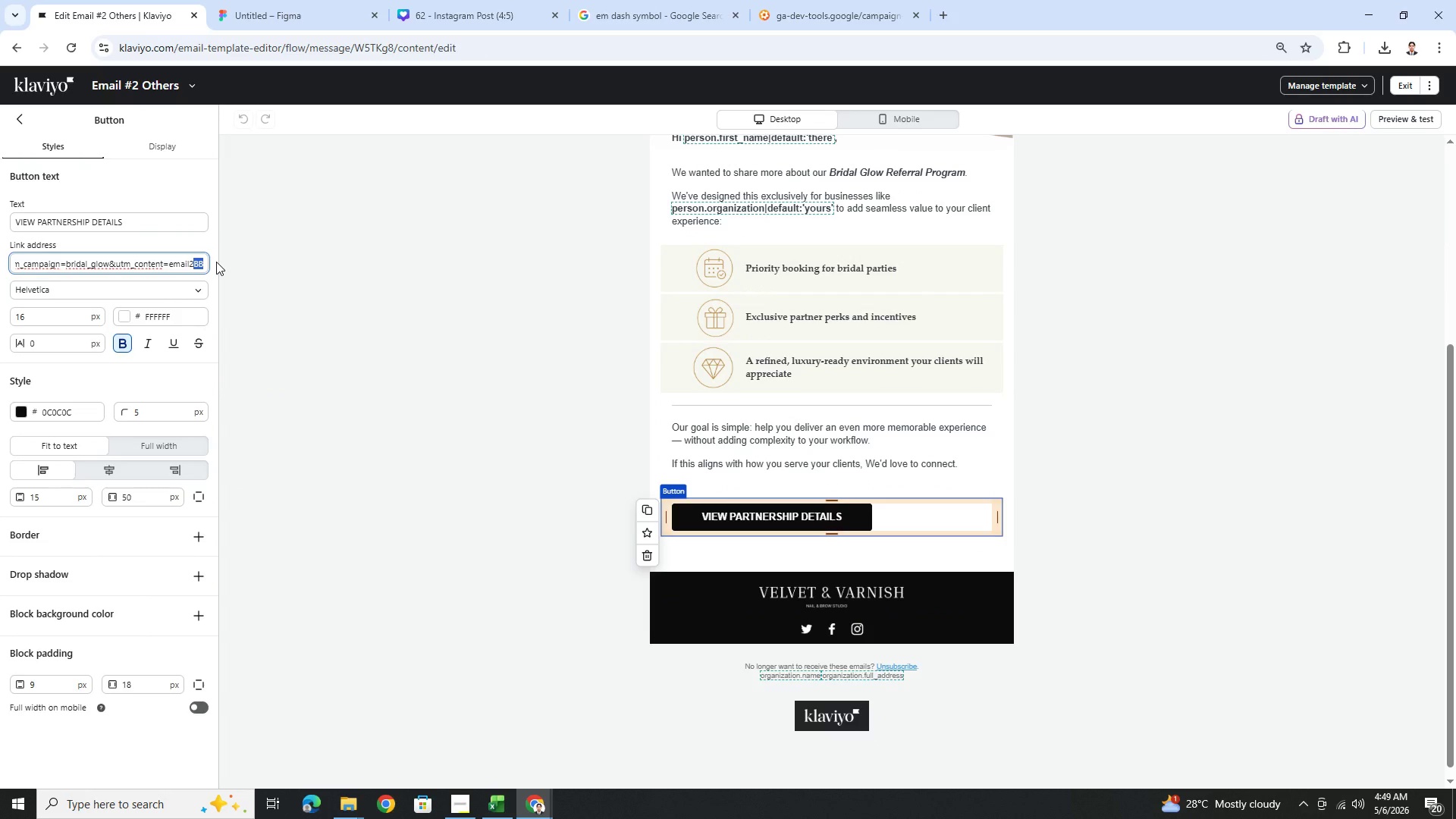 
type(OT)
 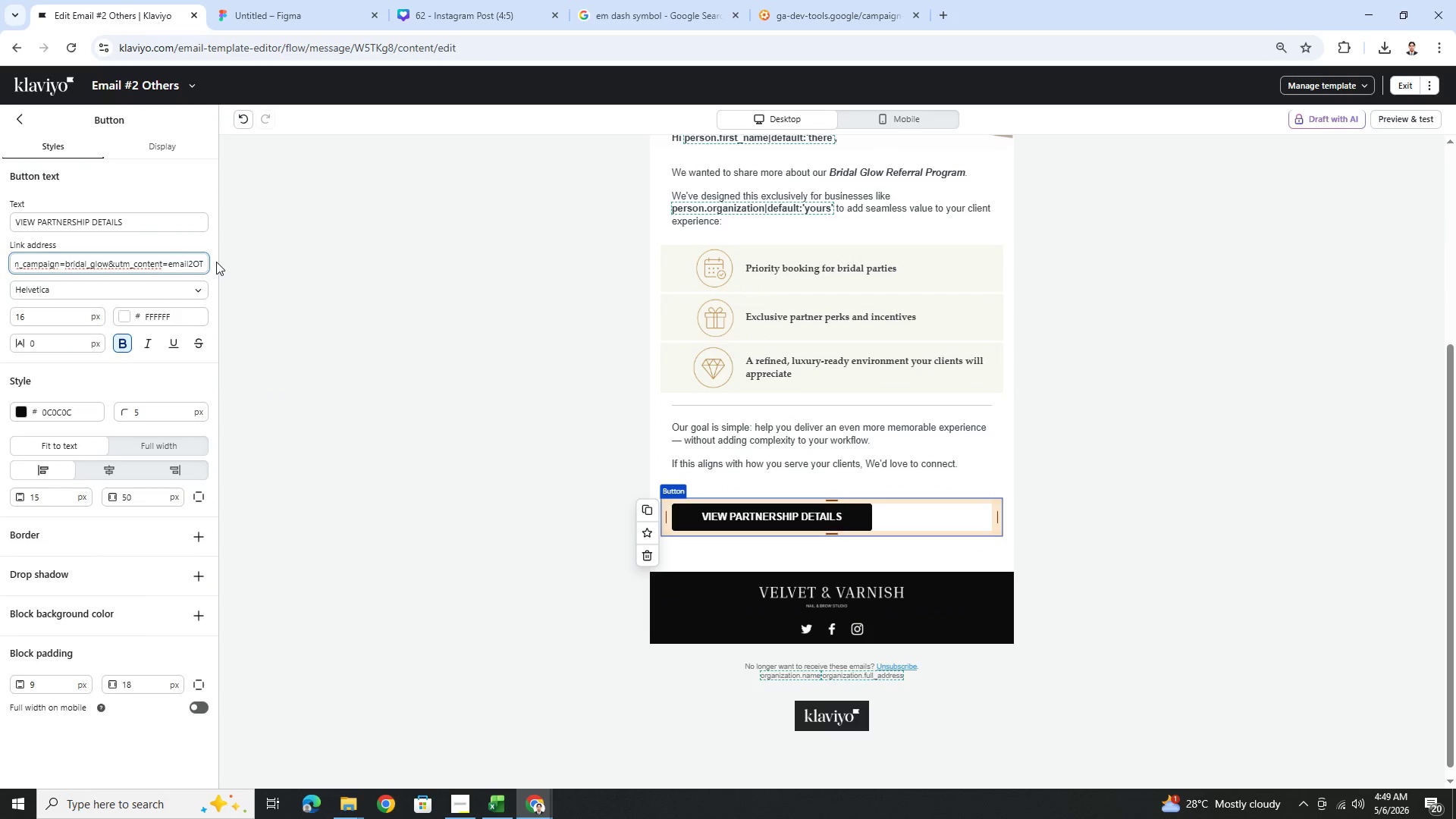 
key(Control+A)
 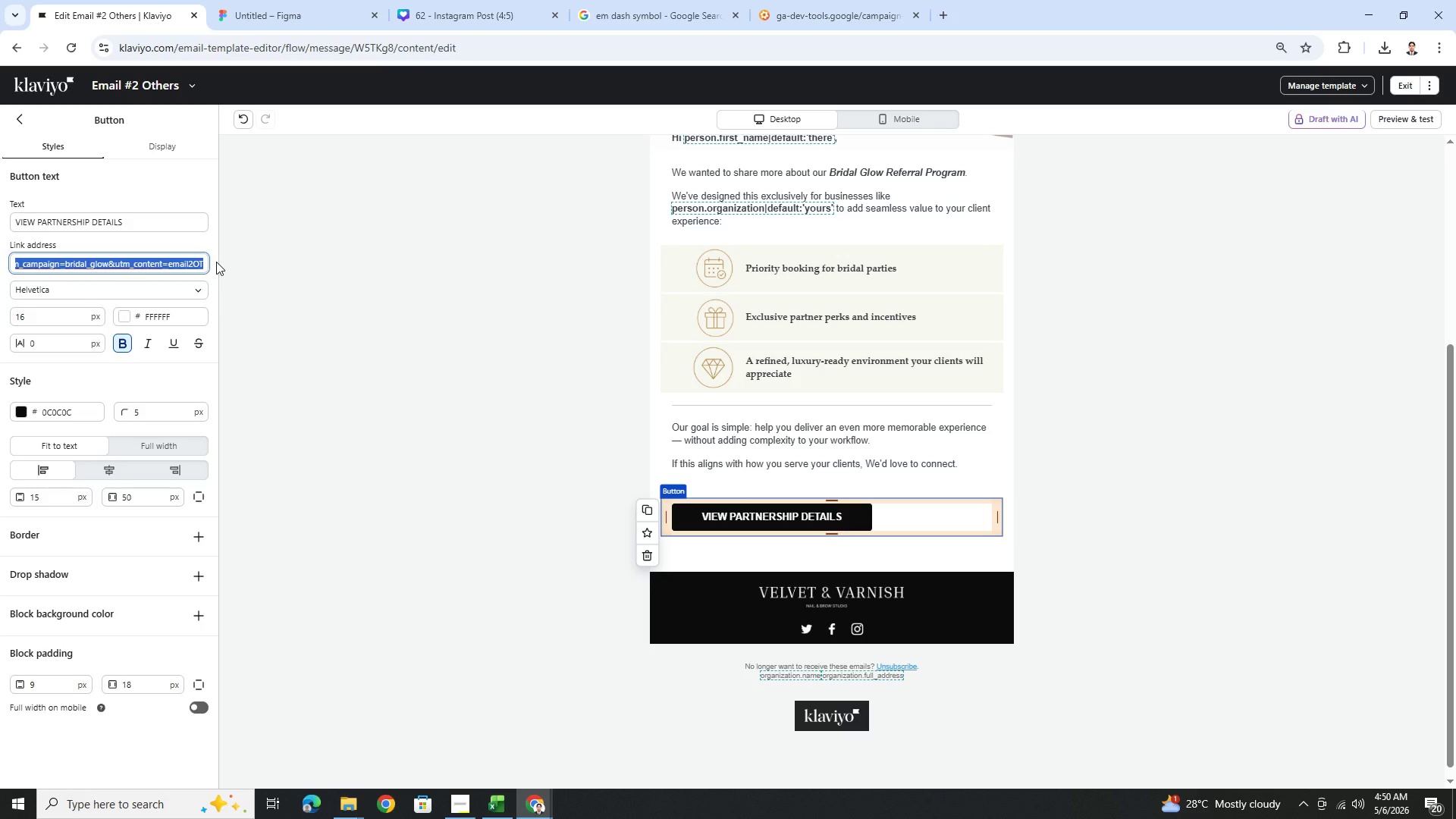 
key(Control+C)
 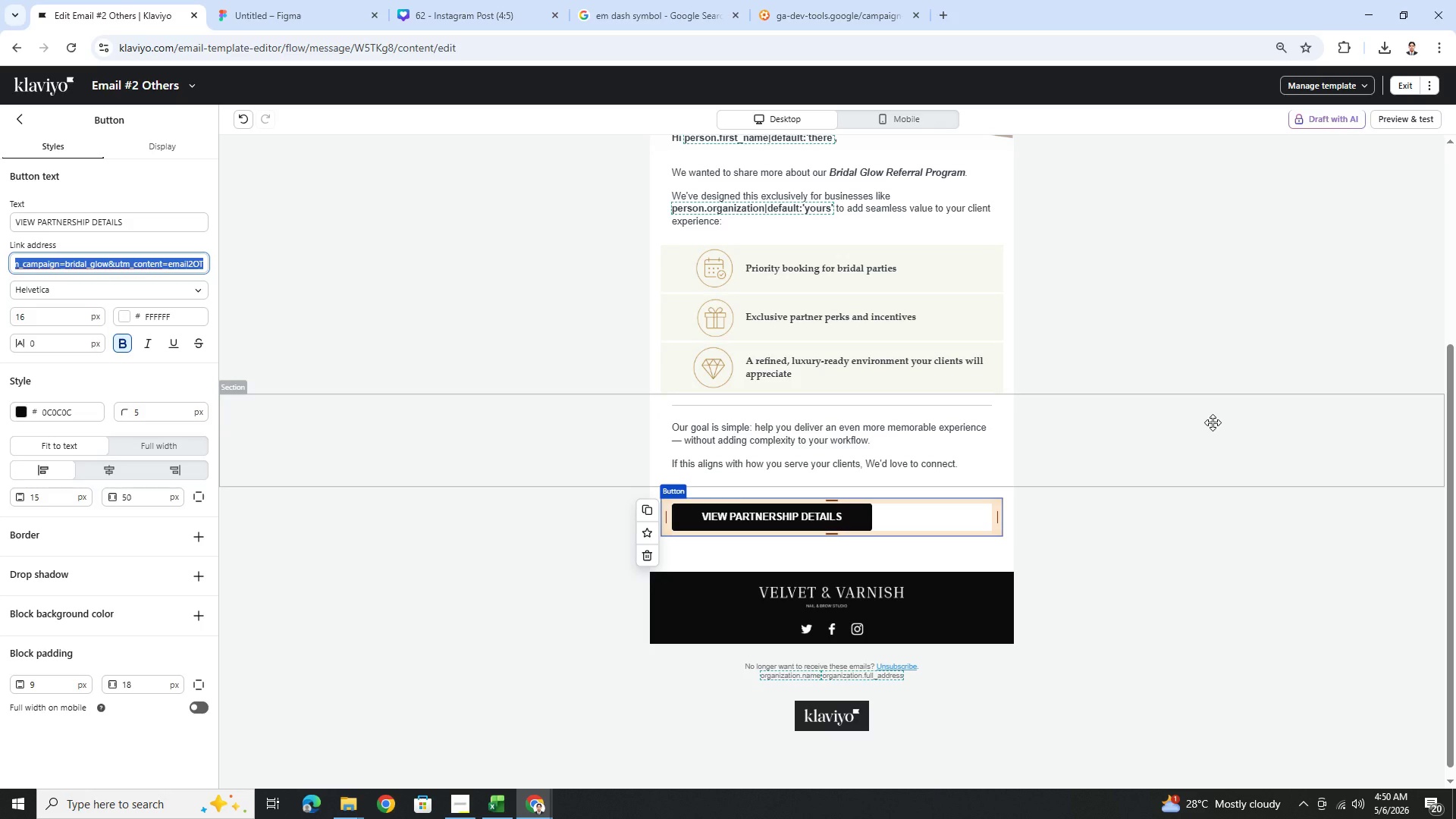 
left_click([1213, 422])
 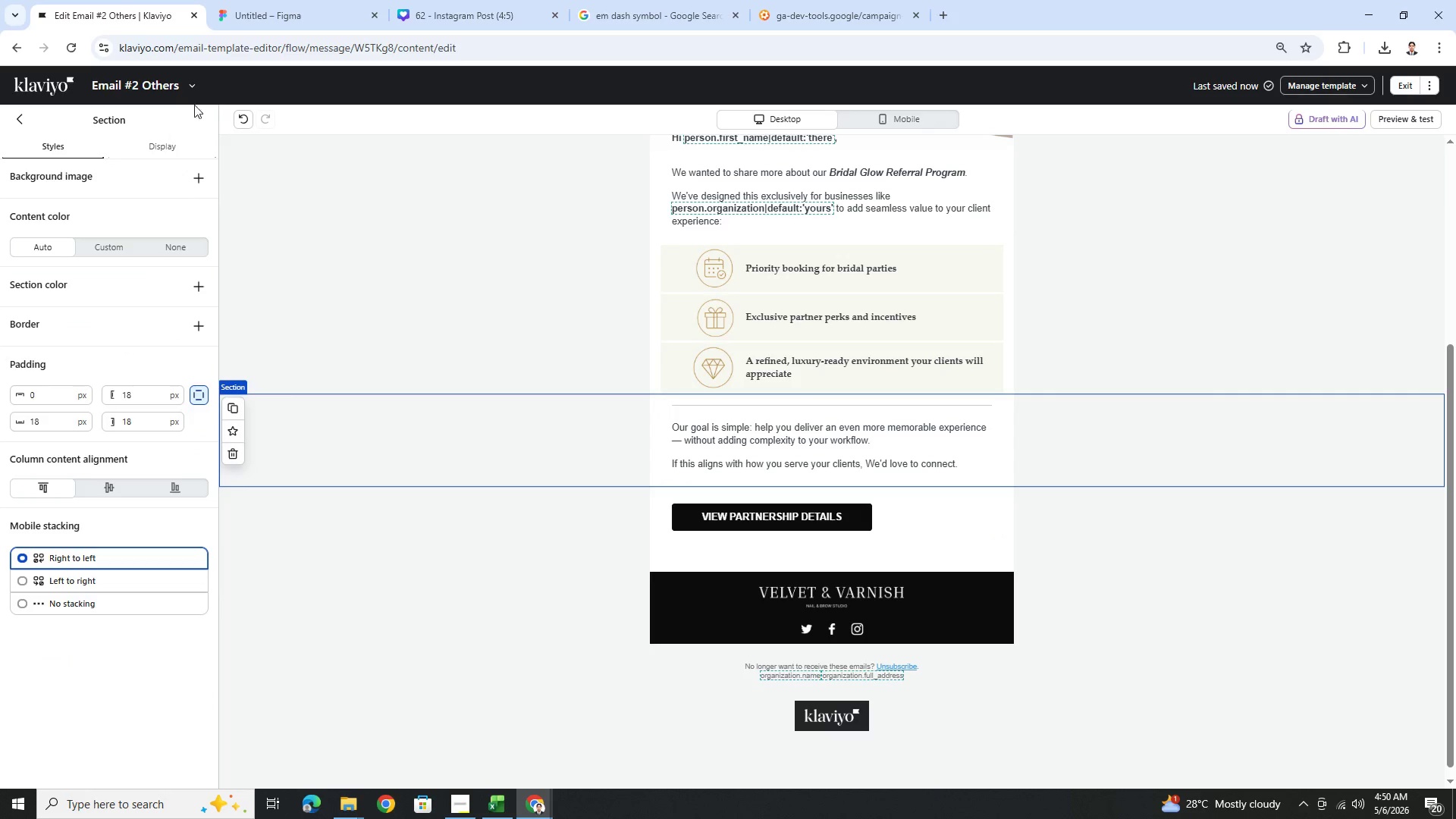 
left_click([192, 82])
 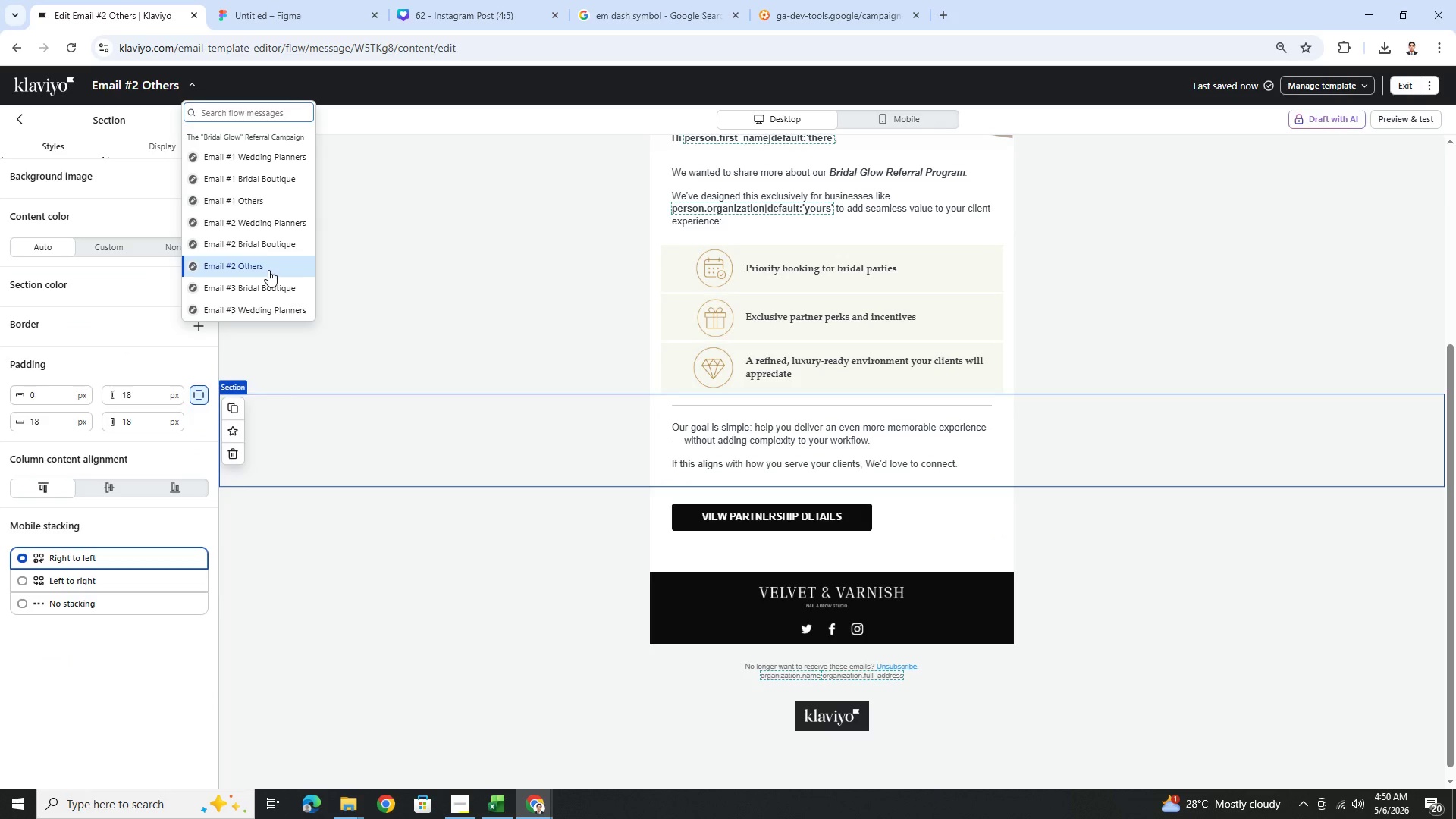 
left_click([278, 202])
 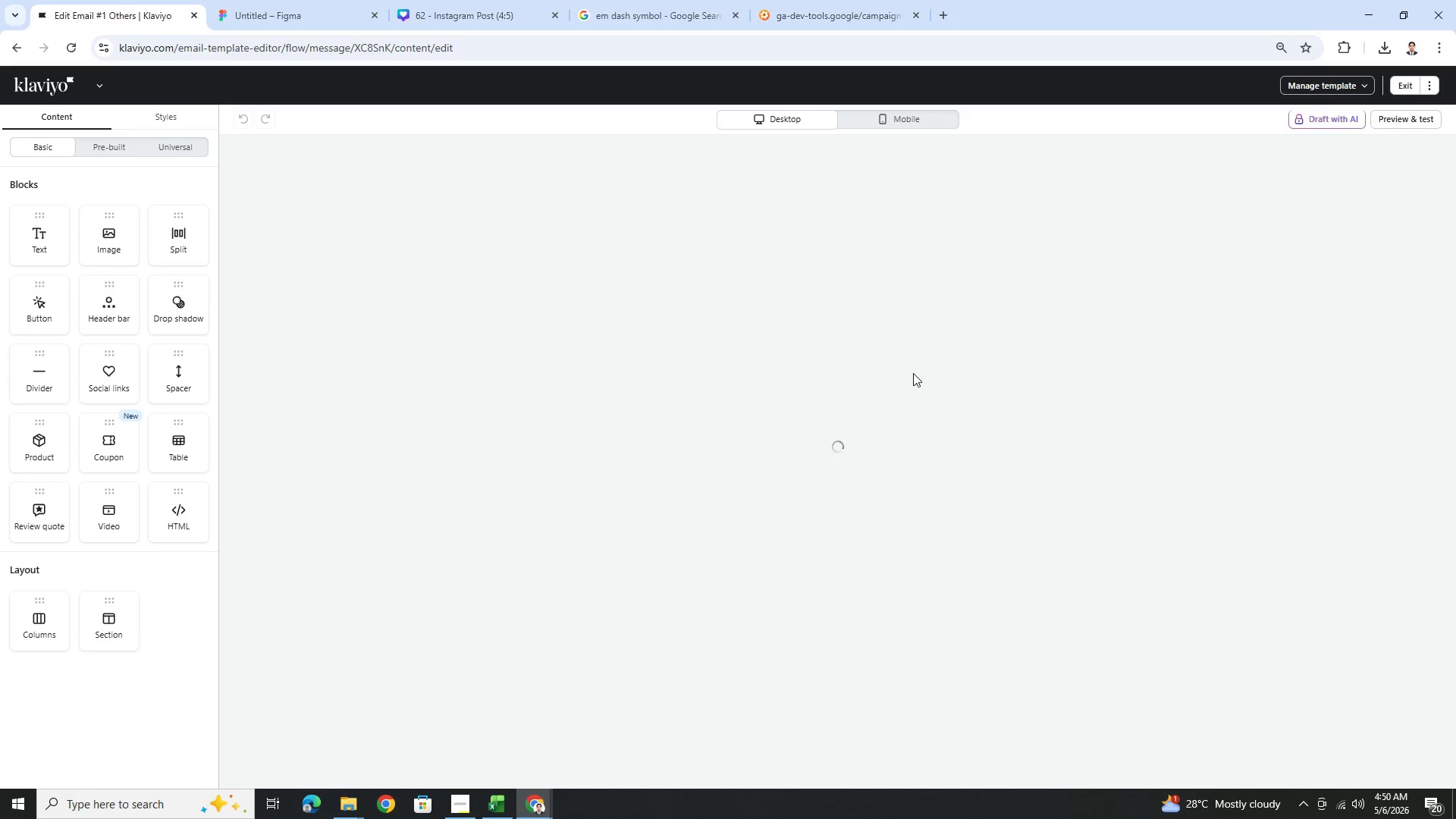 
wait(7.95)
 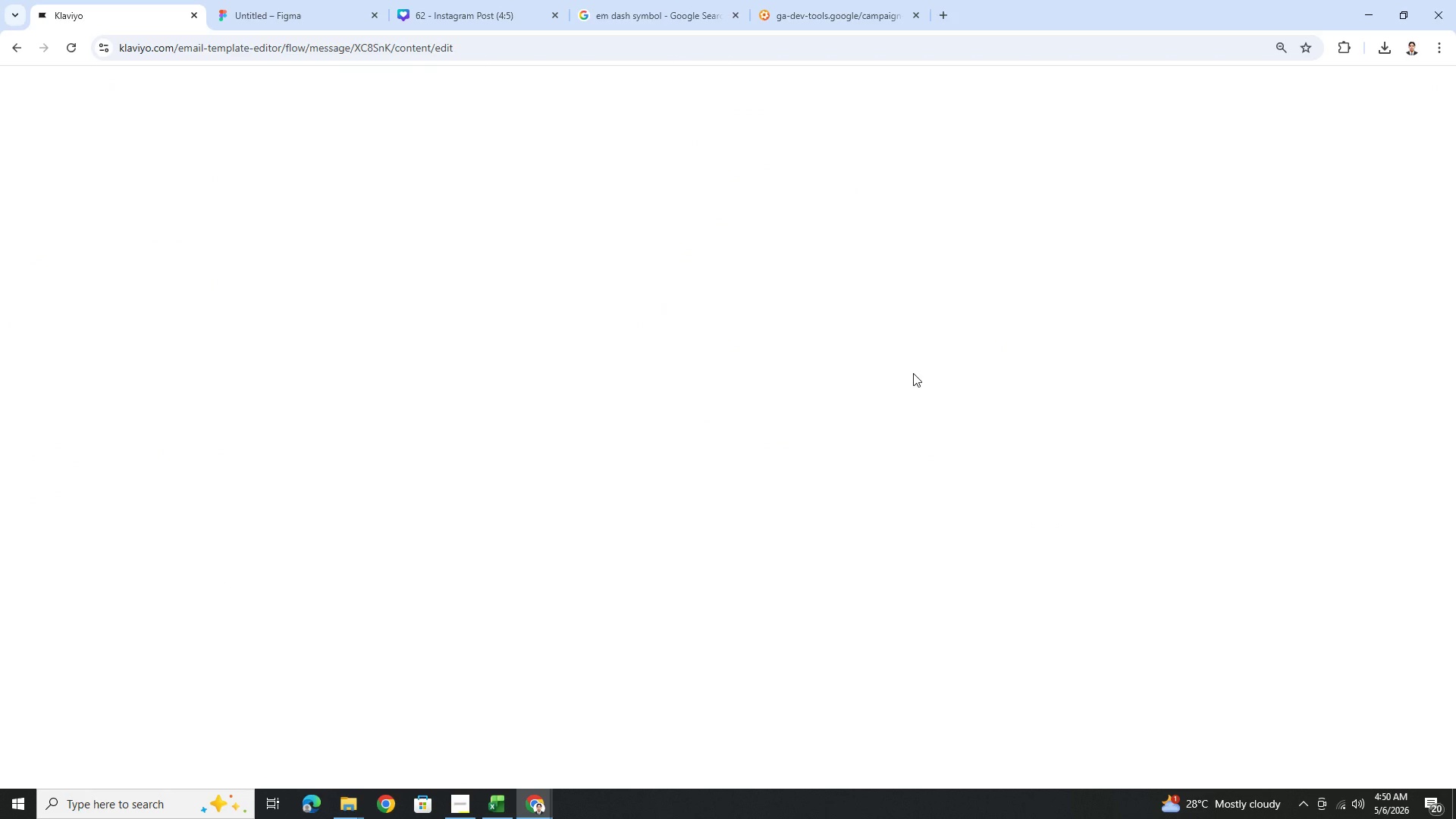 
left_click([820, 712])
 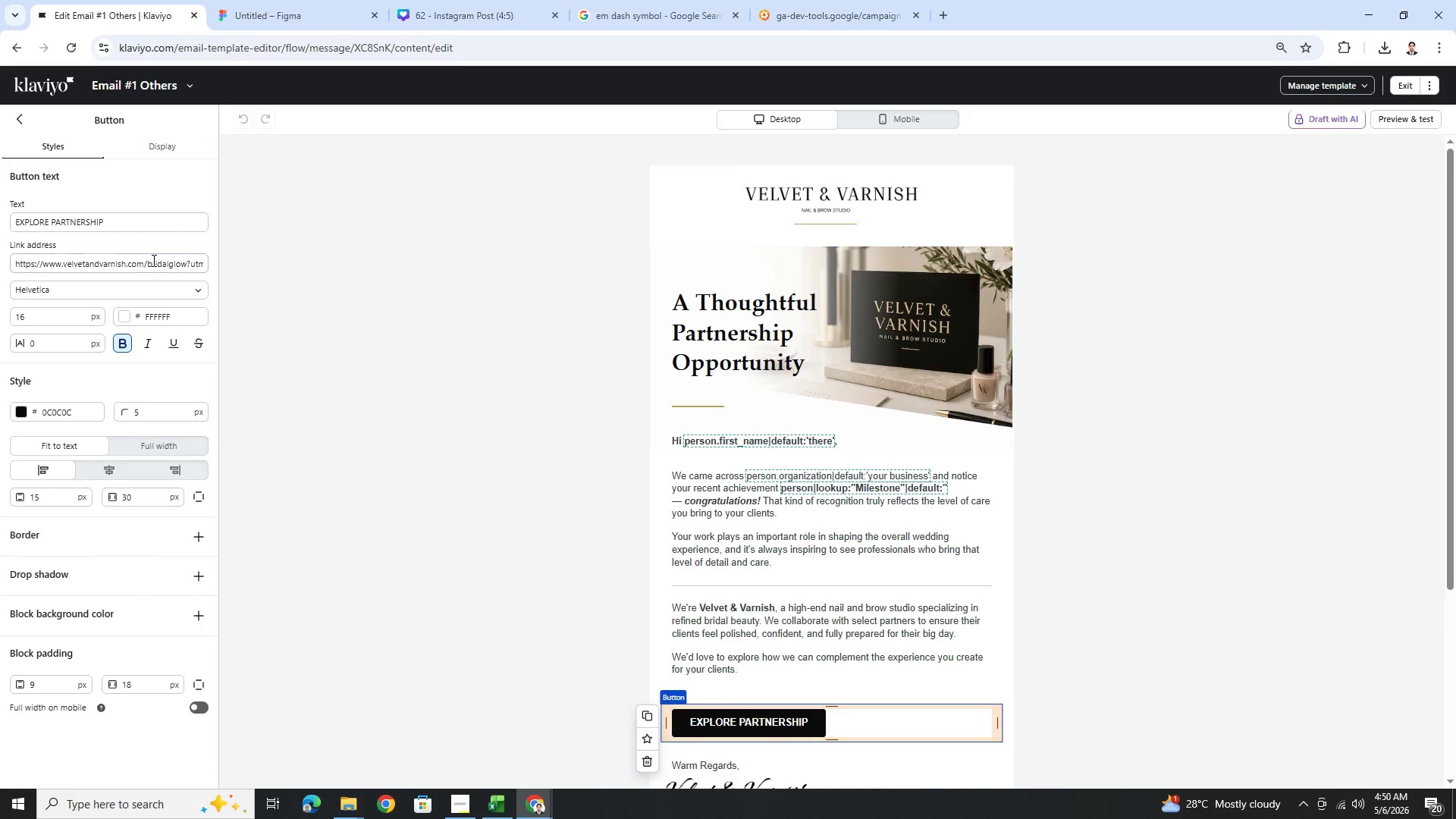 
left_click_drag(start_coordinate=[153, 266], to_coordinate=[440, 288])
 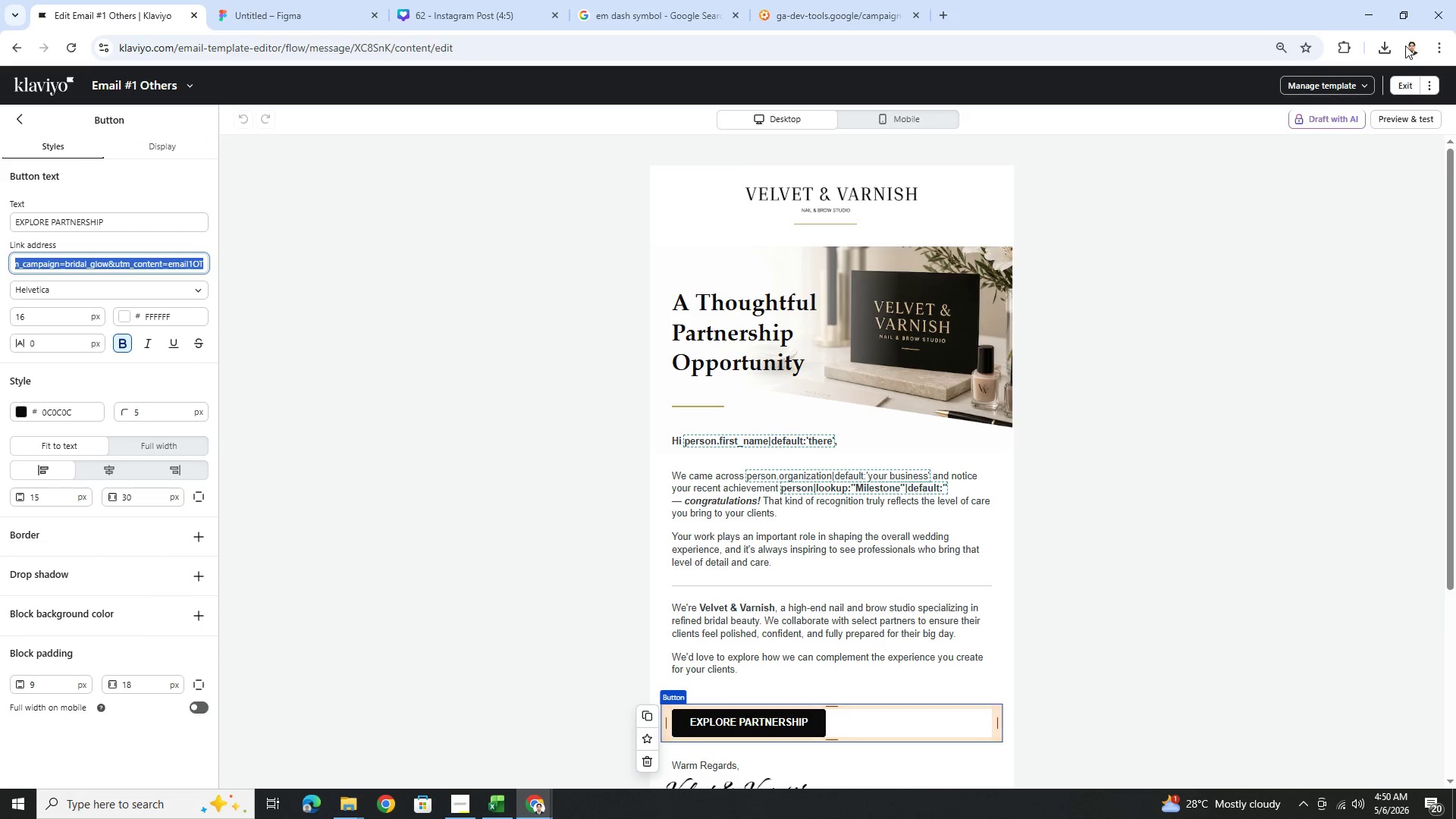 
left_click([1404, 83])
 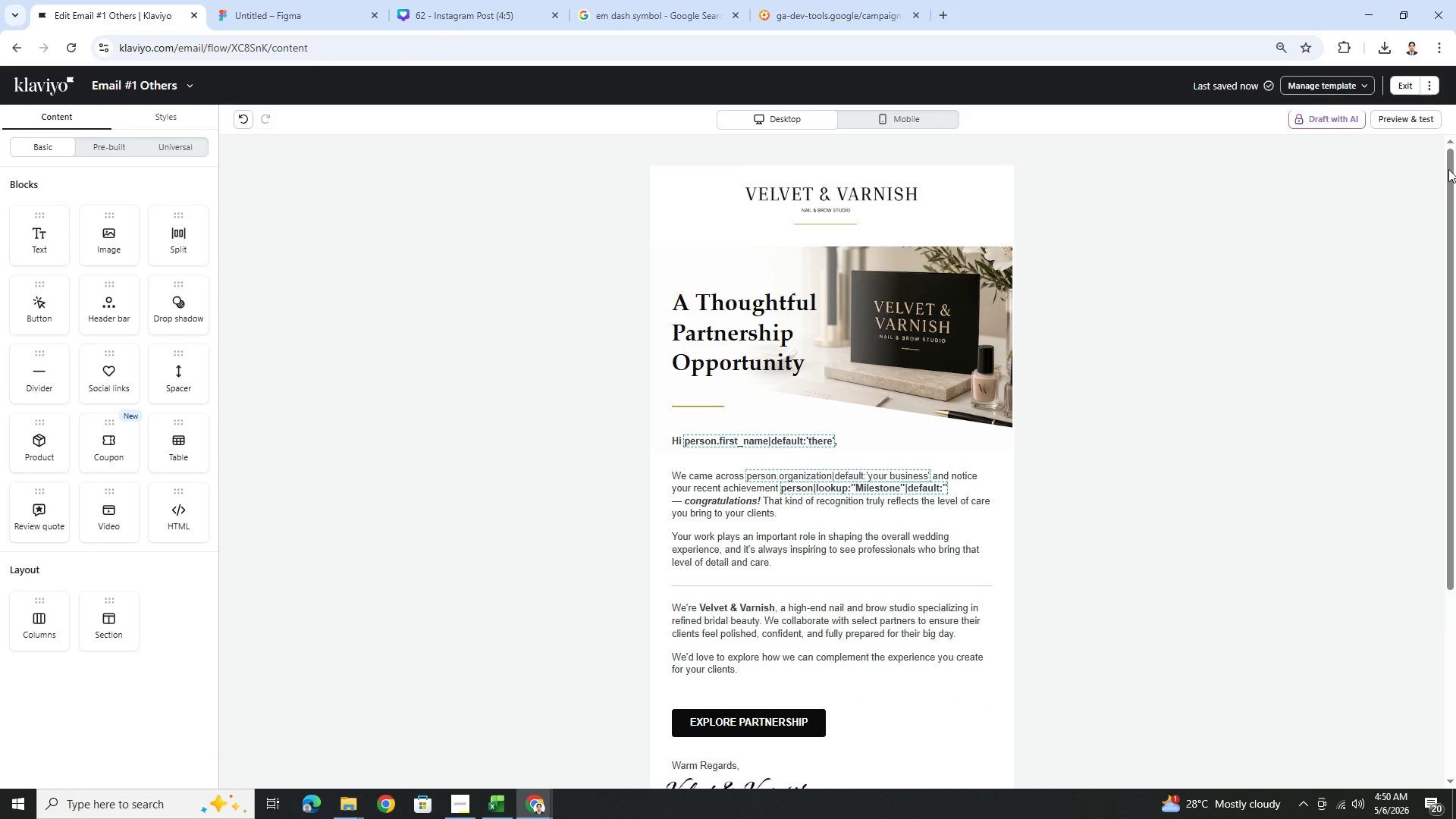 
mouse_move([1410, 148])
 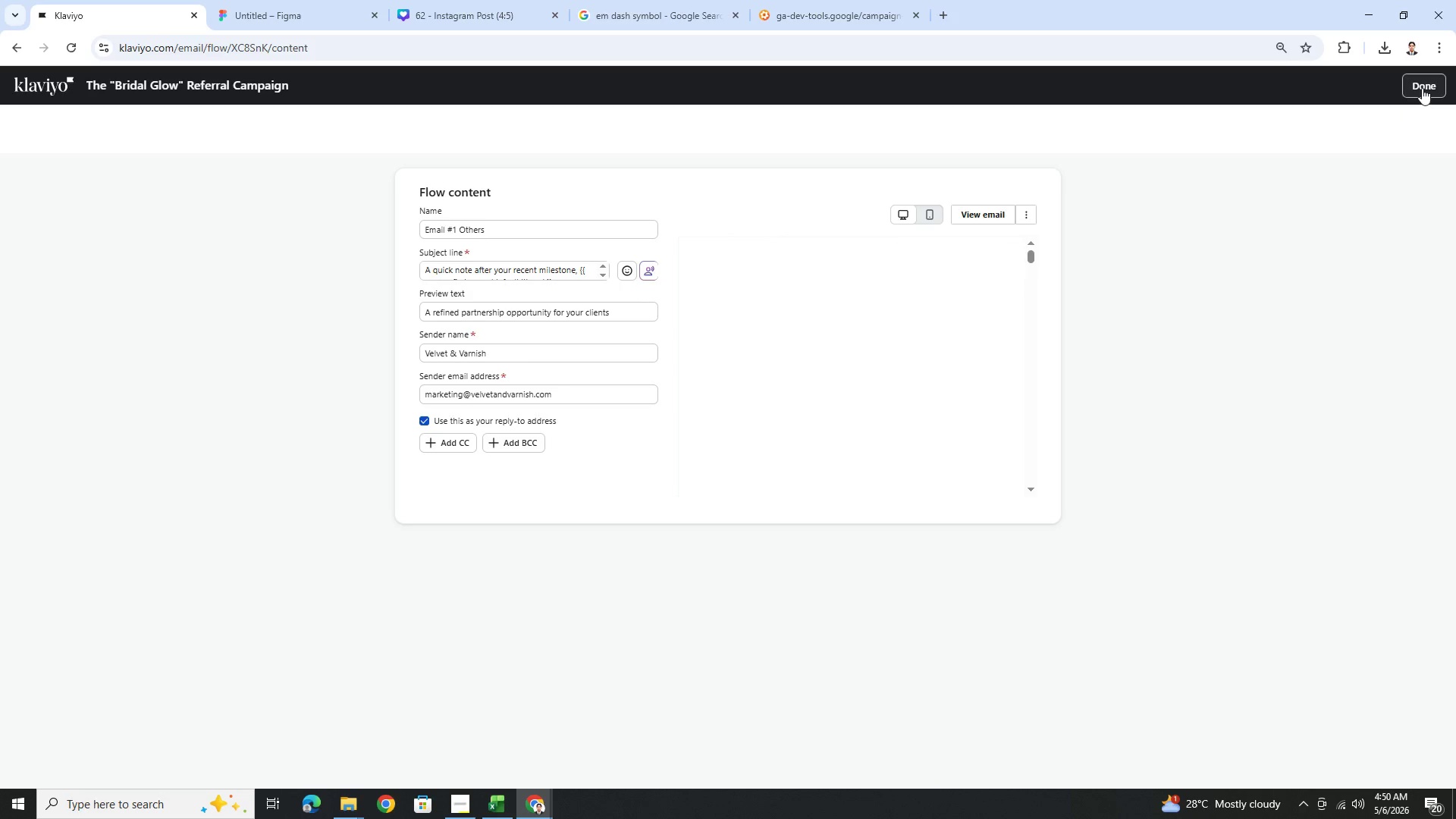 
left_click([1422, 88])
 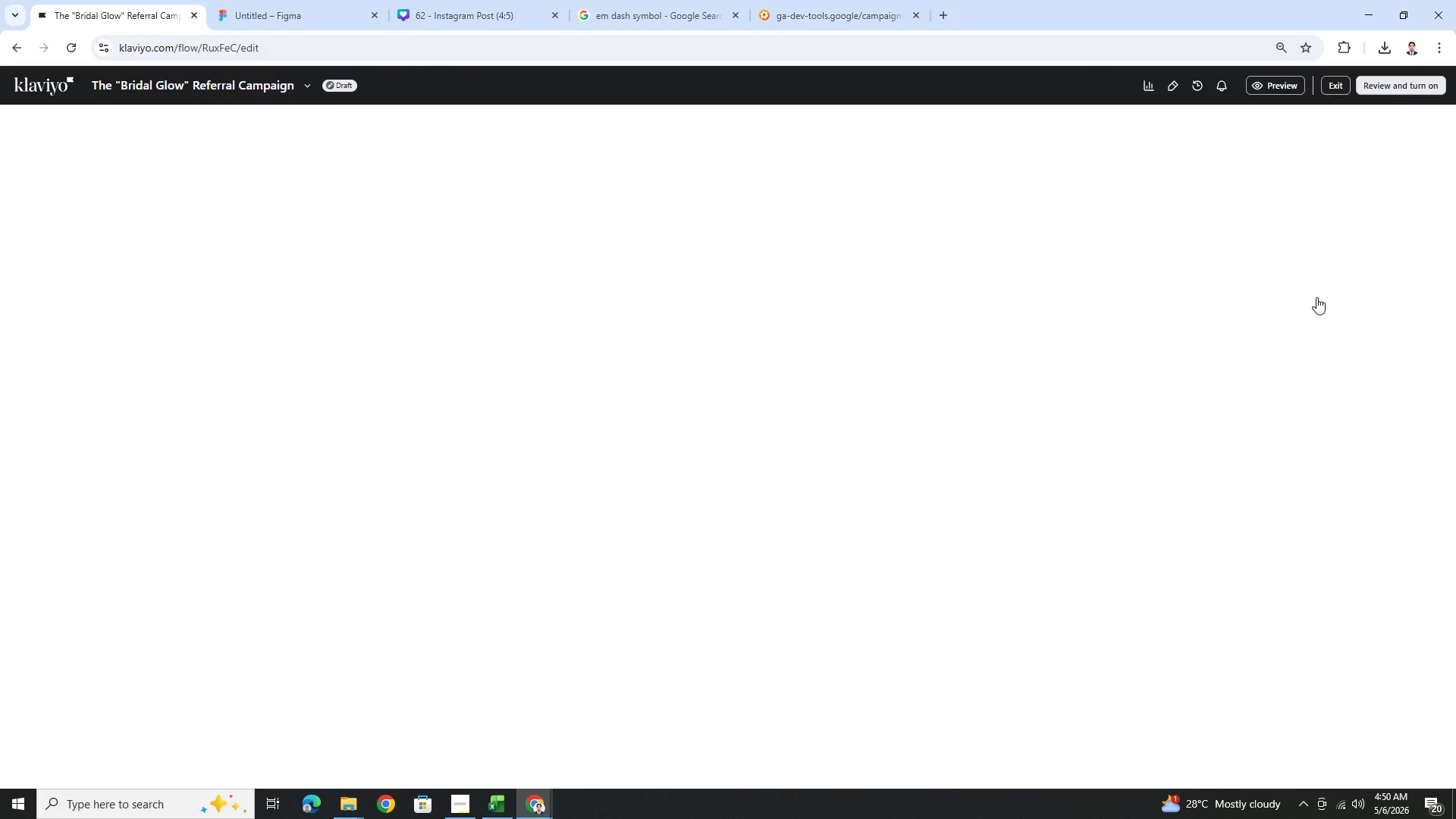 
wait(6.05)
 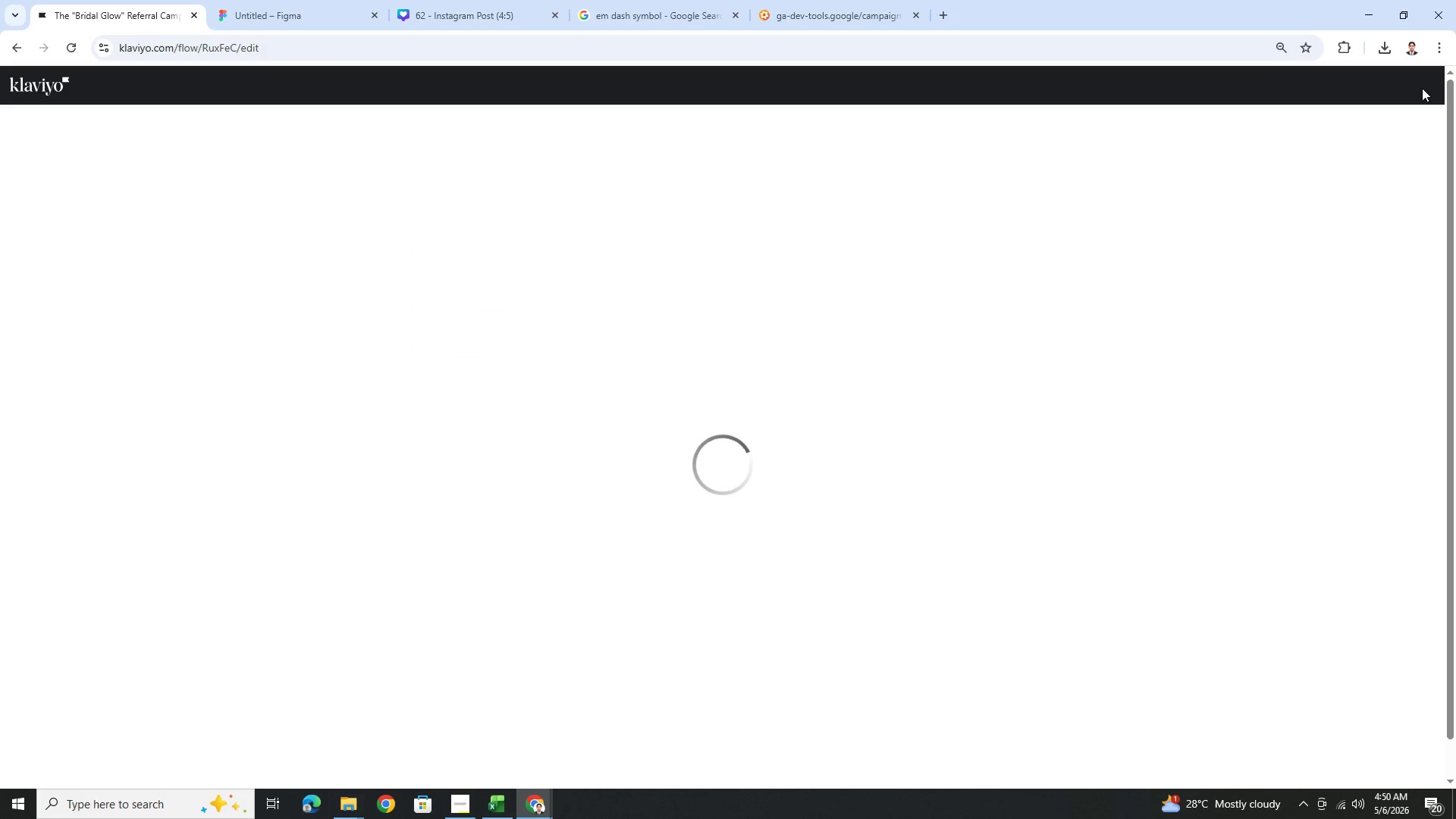 
scroll: coordinate [1150, 526], scroll_direction: down, amount: 5.0
 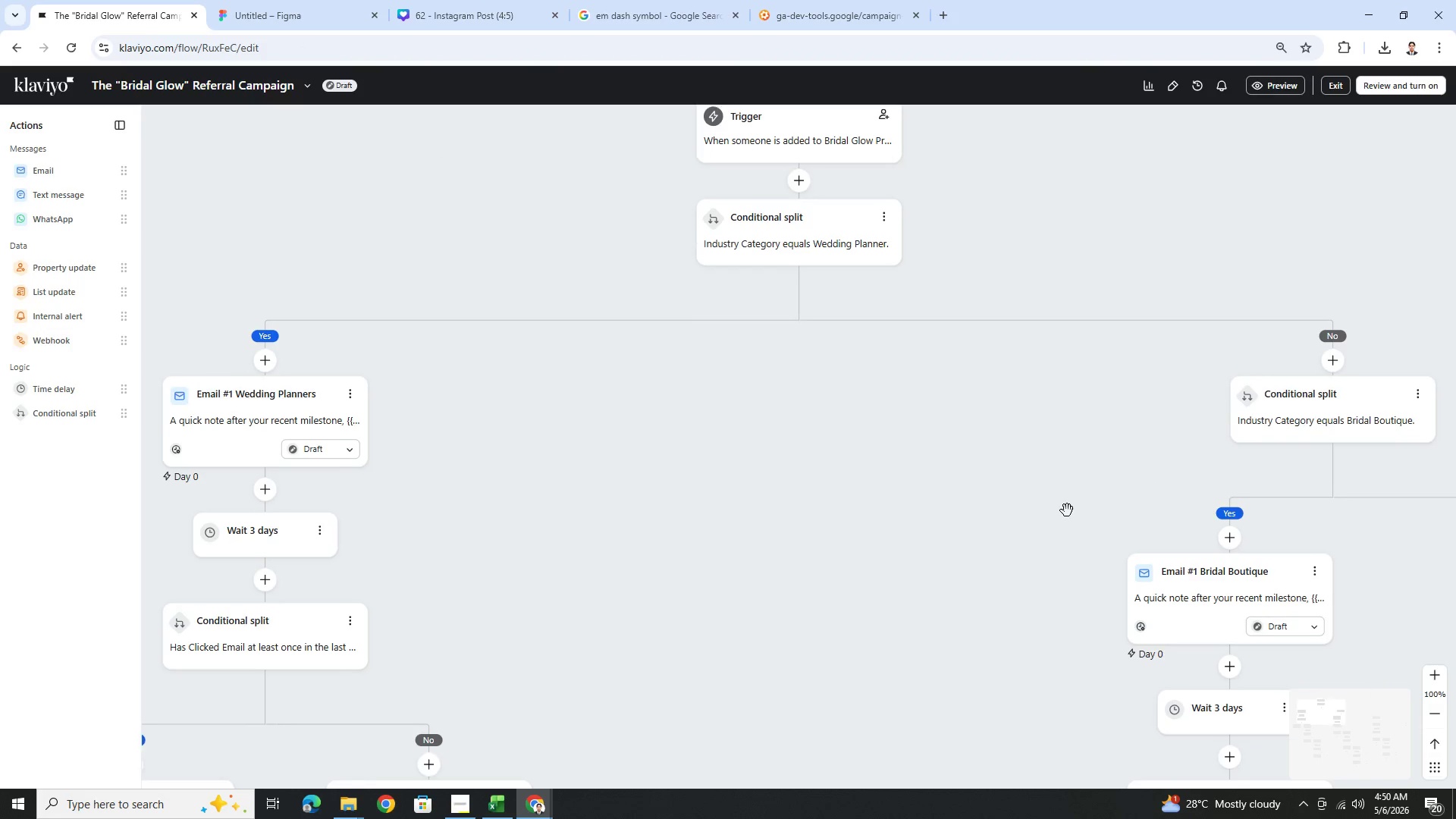 
left_click_drag(start_coordinate=[1065, 510], to_coordinate=[722, 475])
 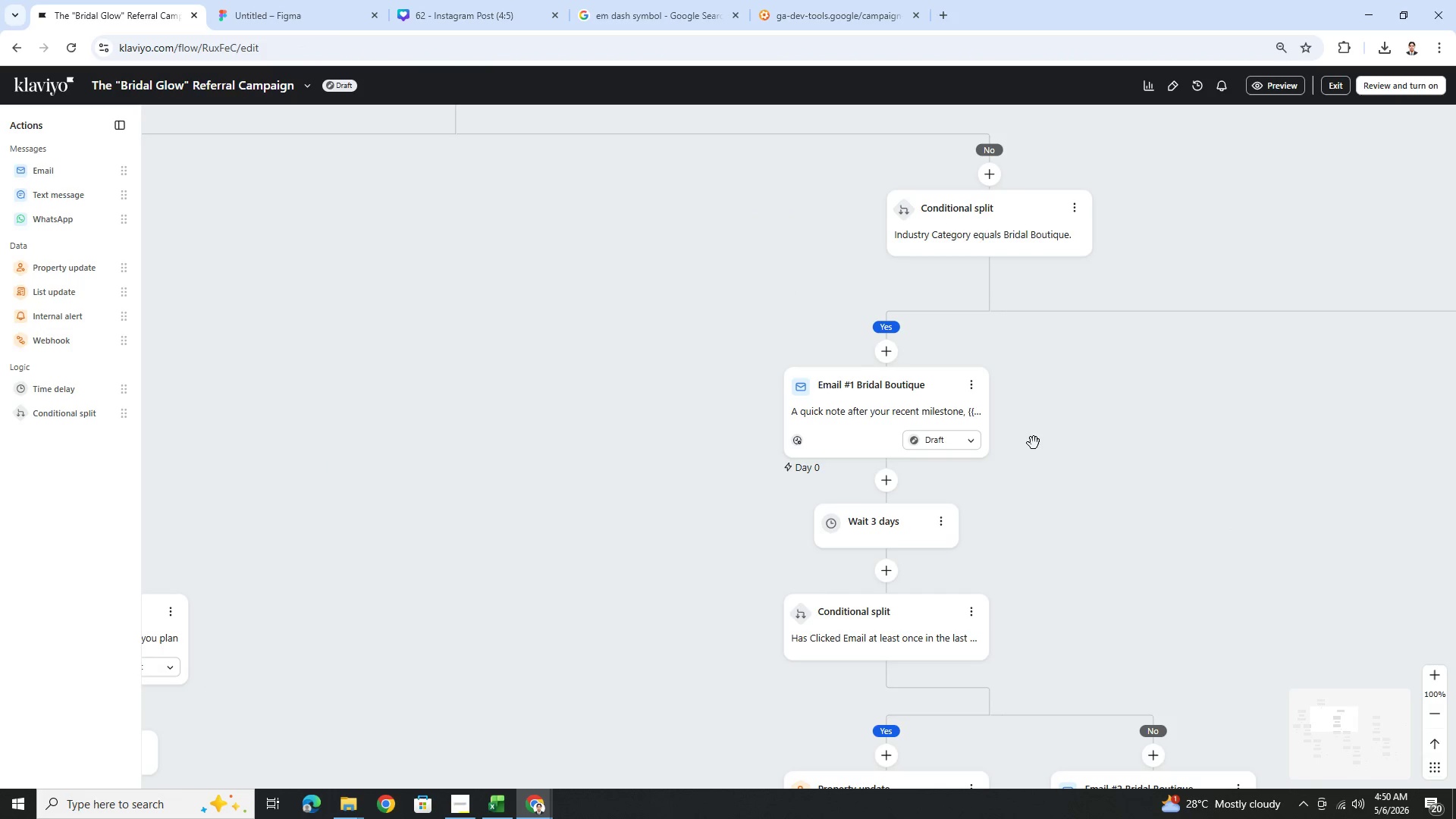 
left_click_drag(start_coordinate=[1152, 563], to_coordinate=[1105, 473])
 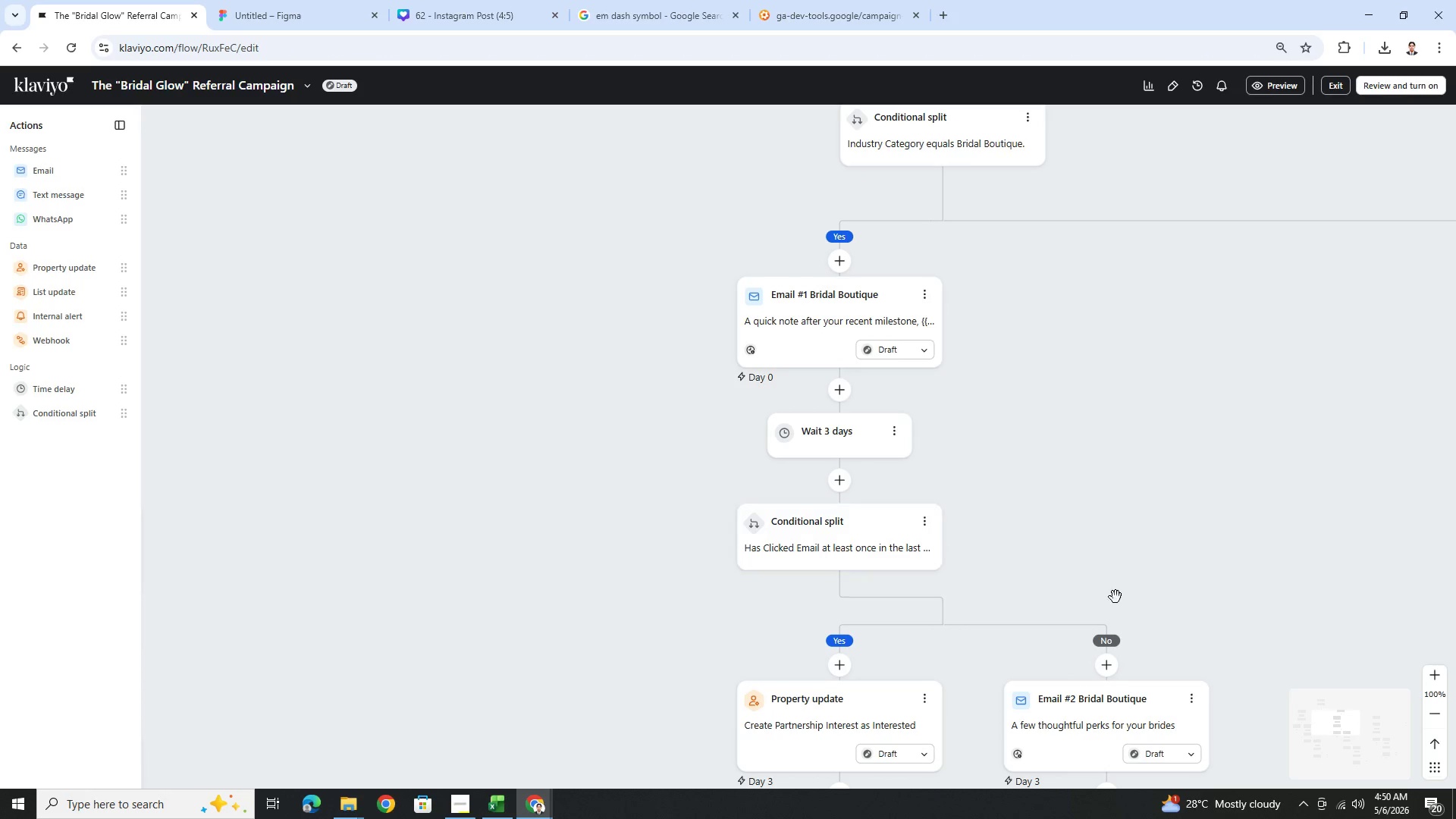 
left_click_drag(start_coordinate=[1116, 585], to_coordinate=[1115, 438])
 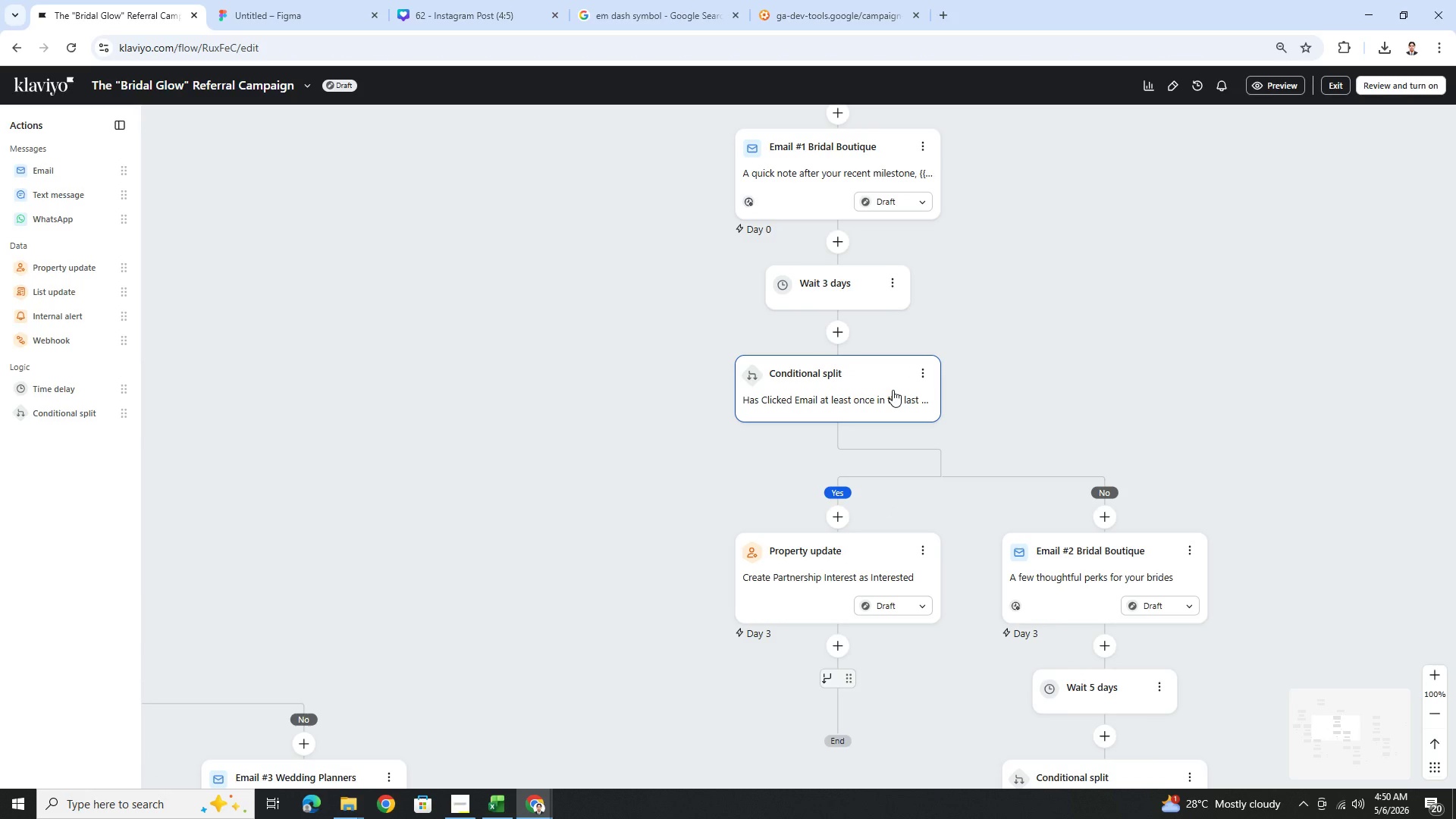 
left_click([893, 390])
 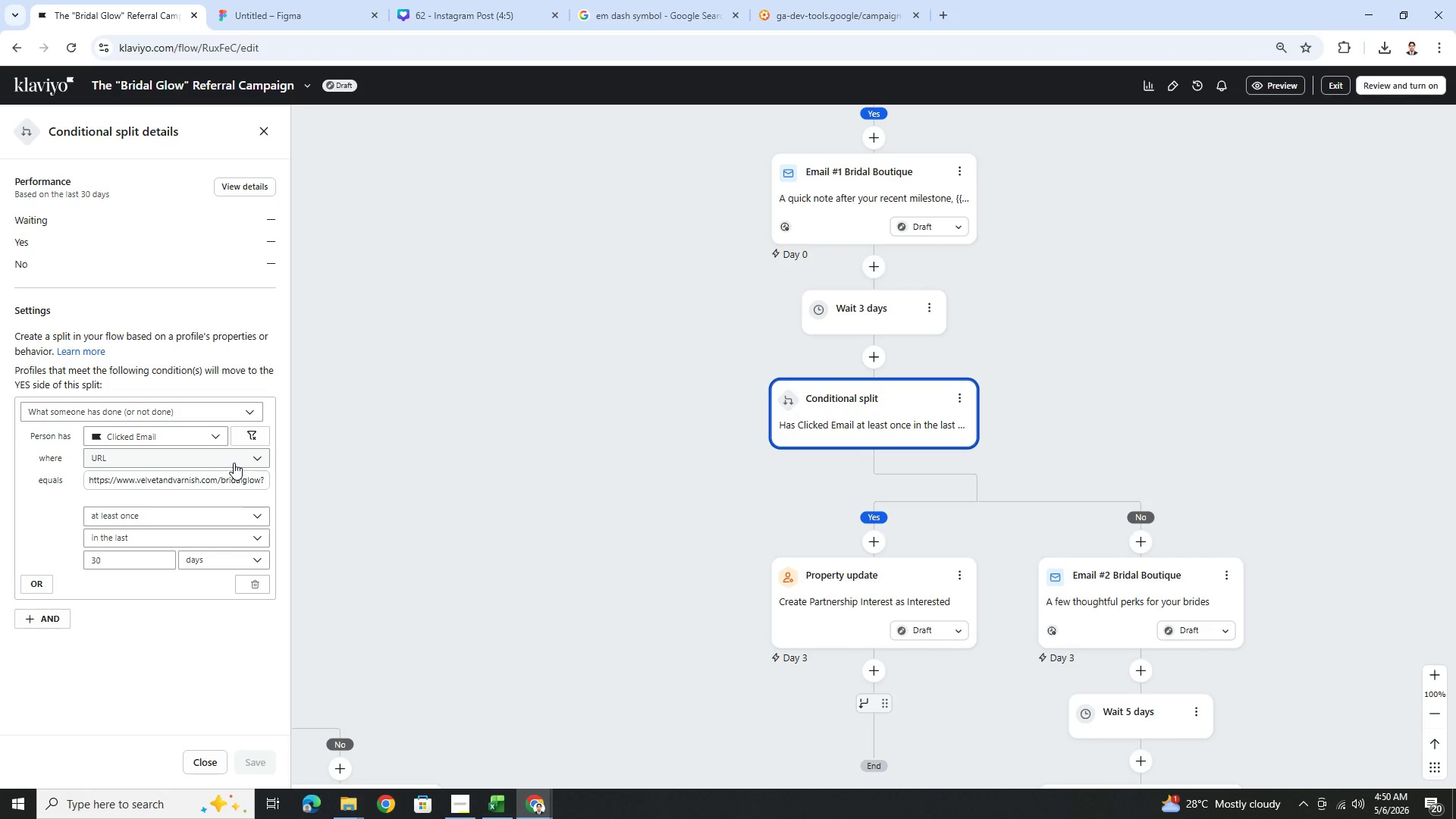 
left_click_drag(start_coordinate=[232, 481], to_coordinate=[425, 482])
 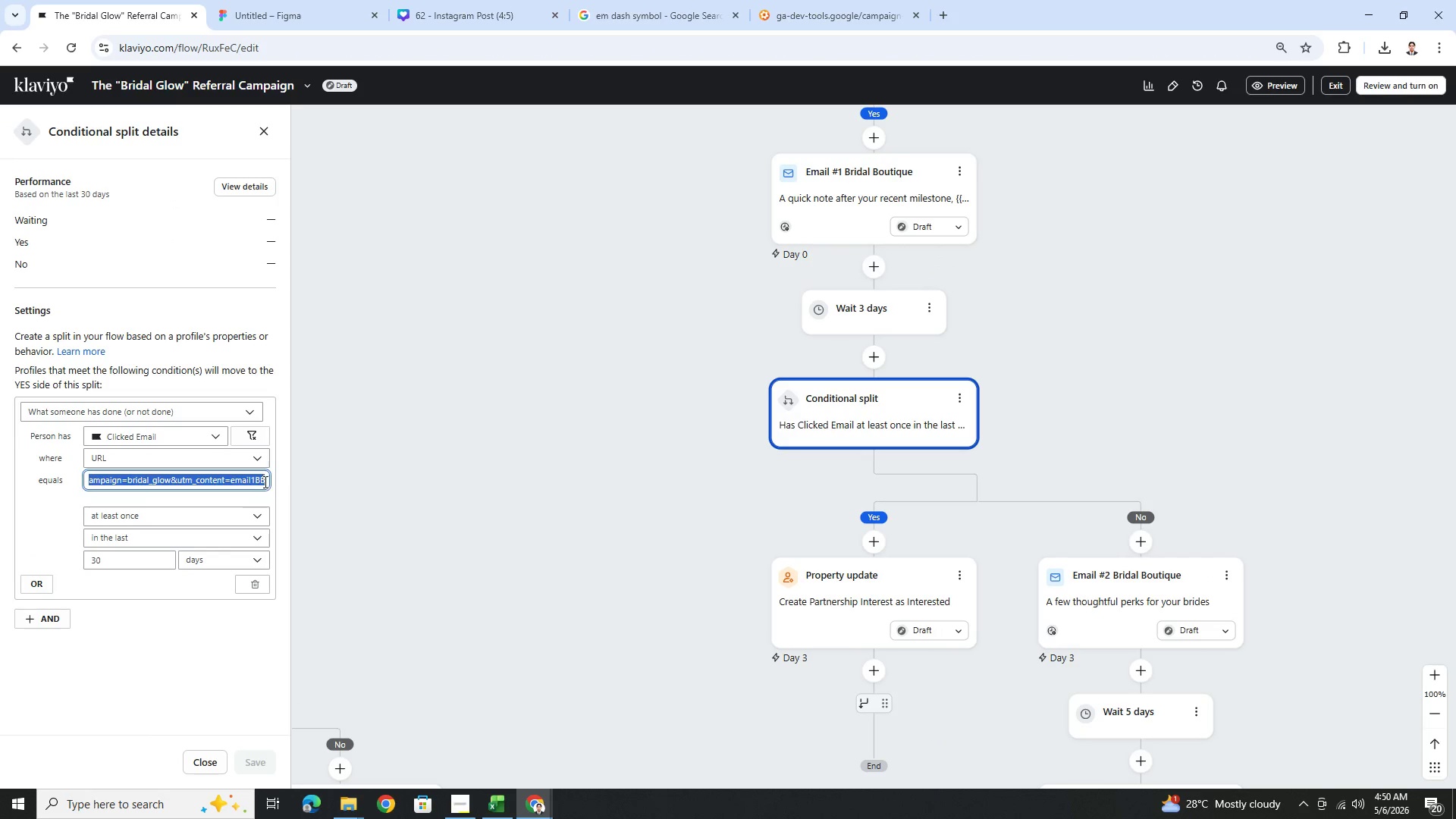 
left_click([259, 482])
 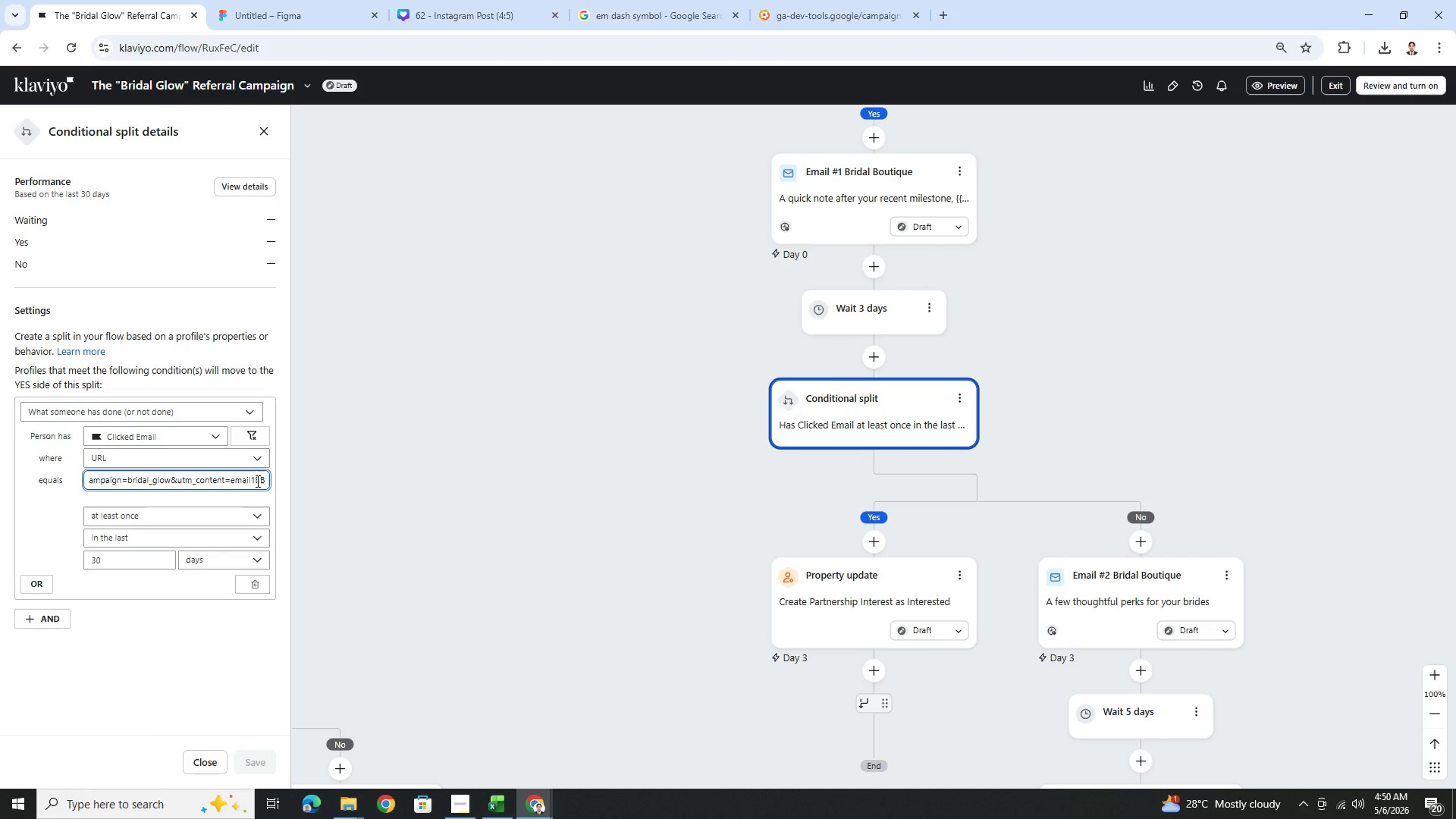 
left_click_drag(start_coordinate=[256, 481], to_coordinate=[279, 481])
 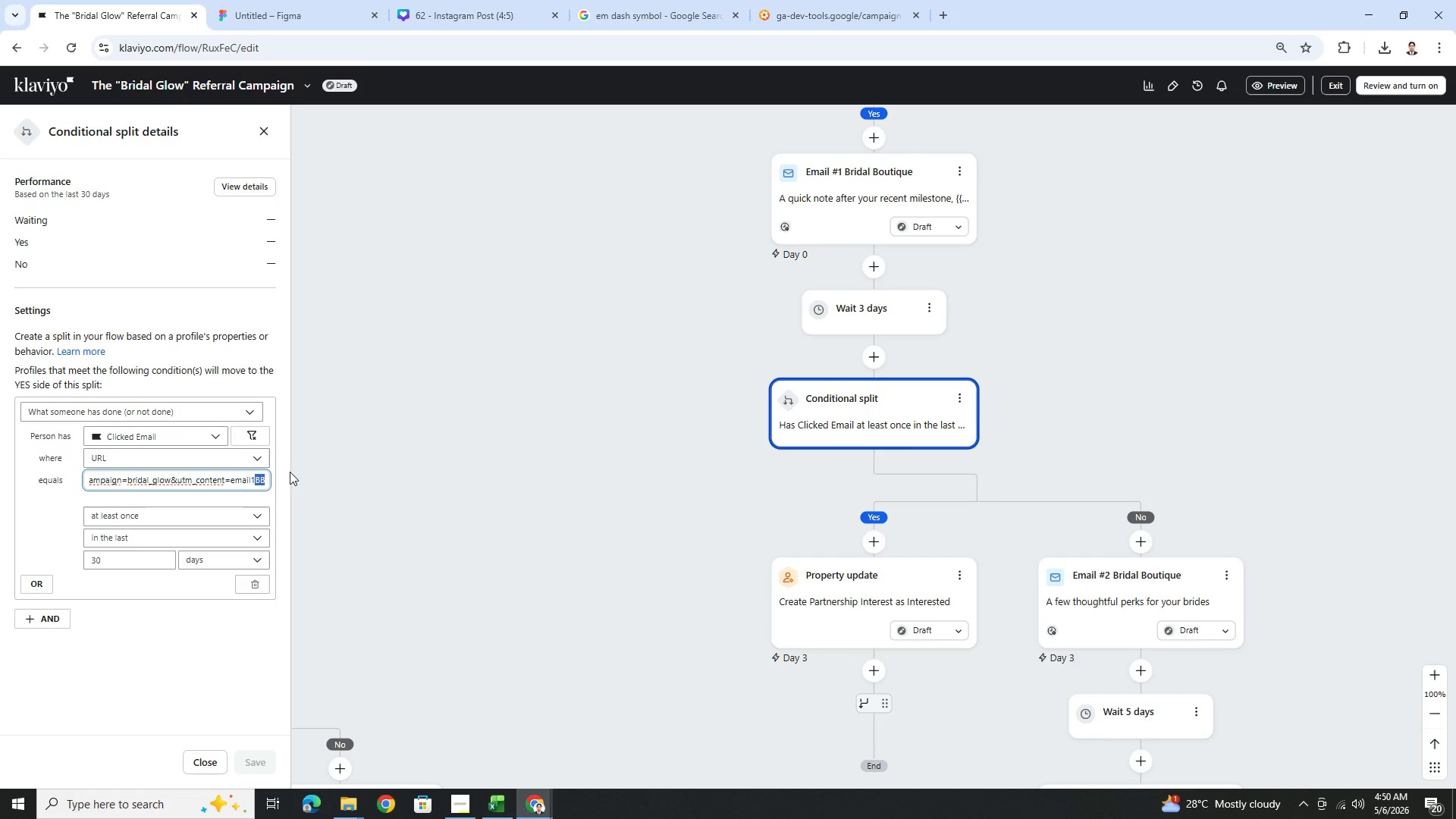 
type(OT)
 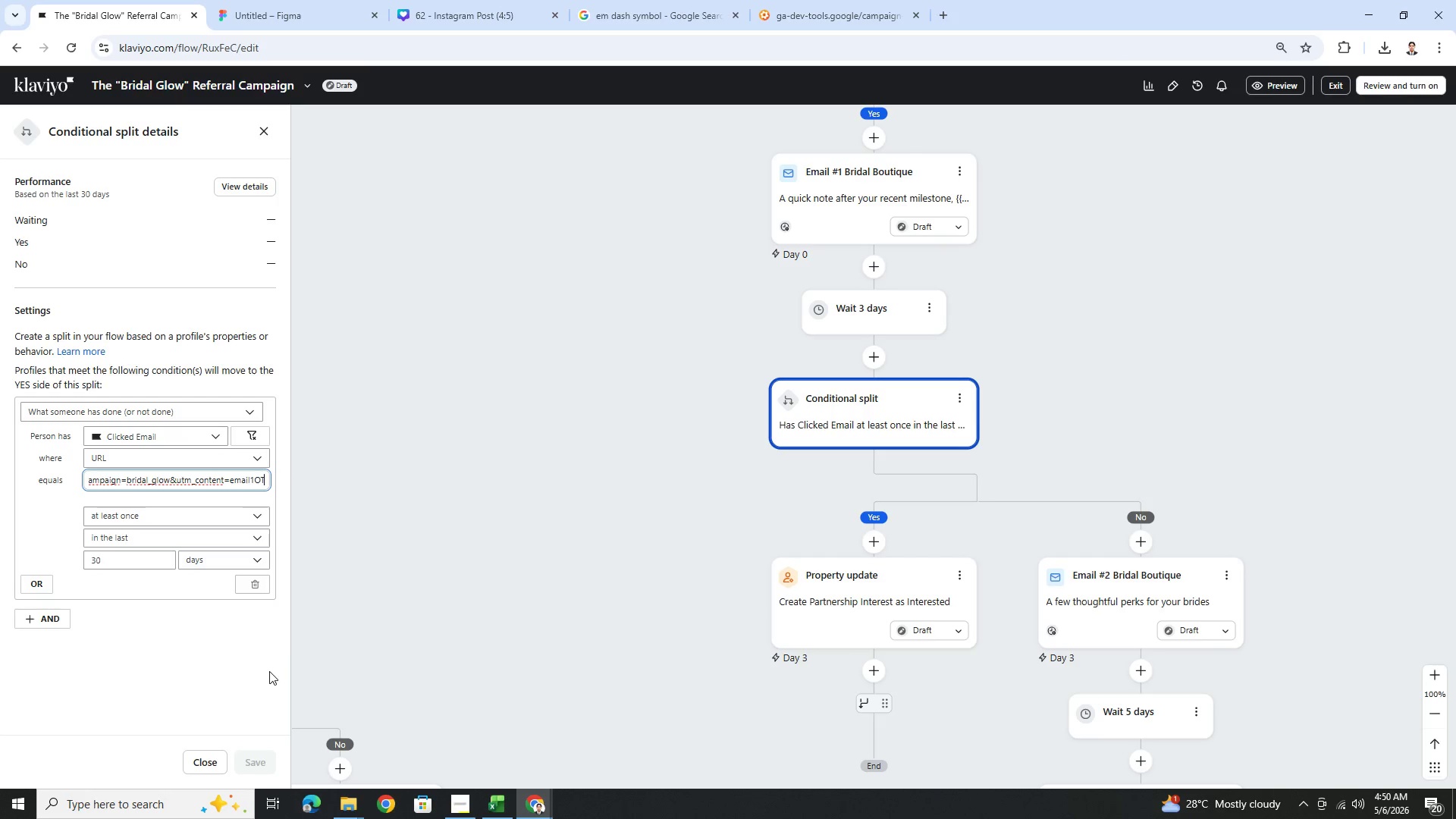 
left_click([243, 655])
 